 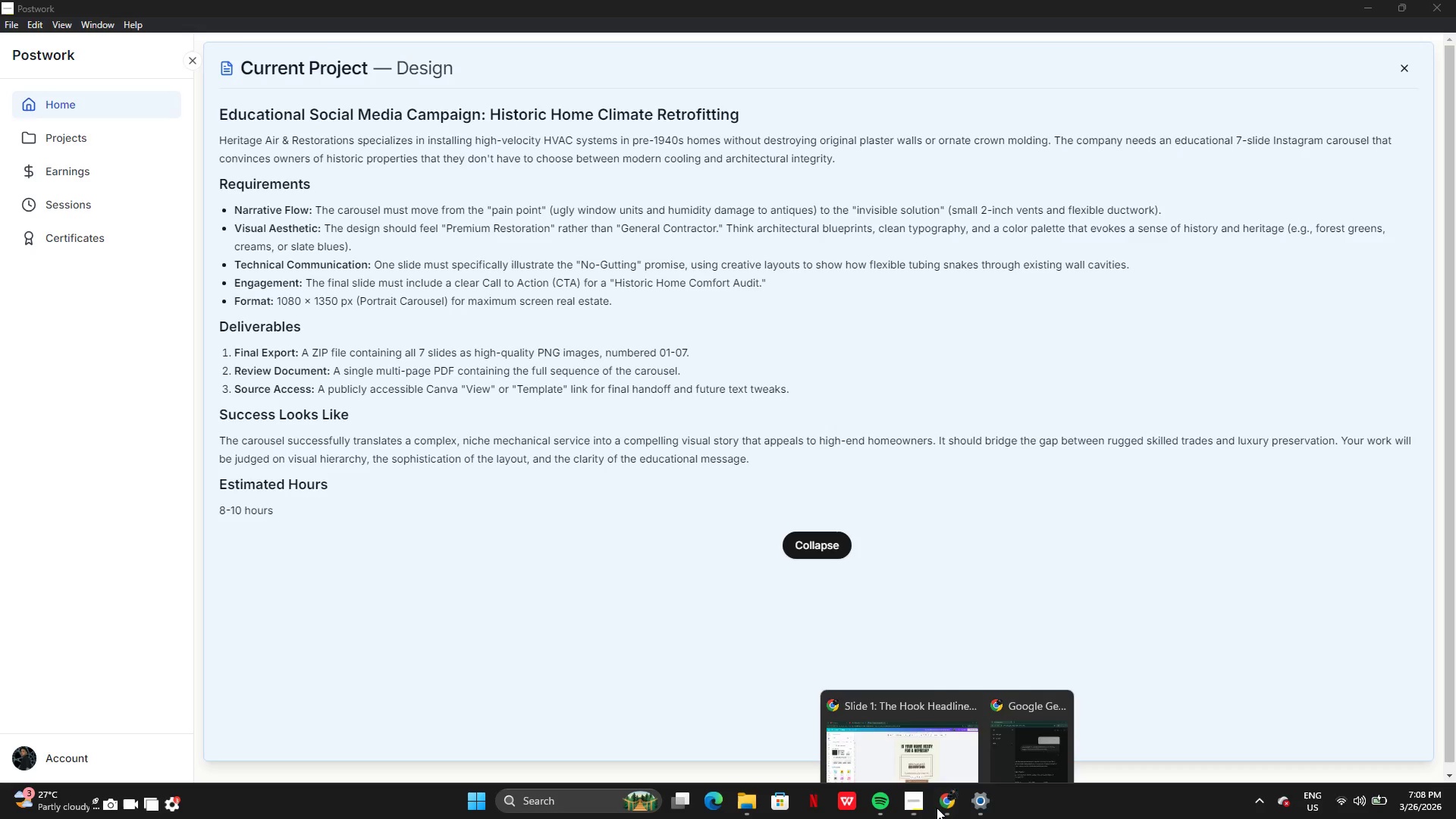 
left_click([904, 716])
 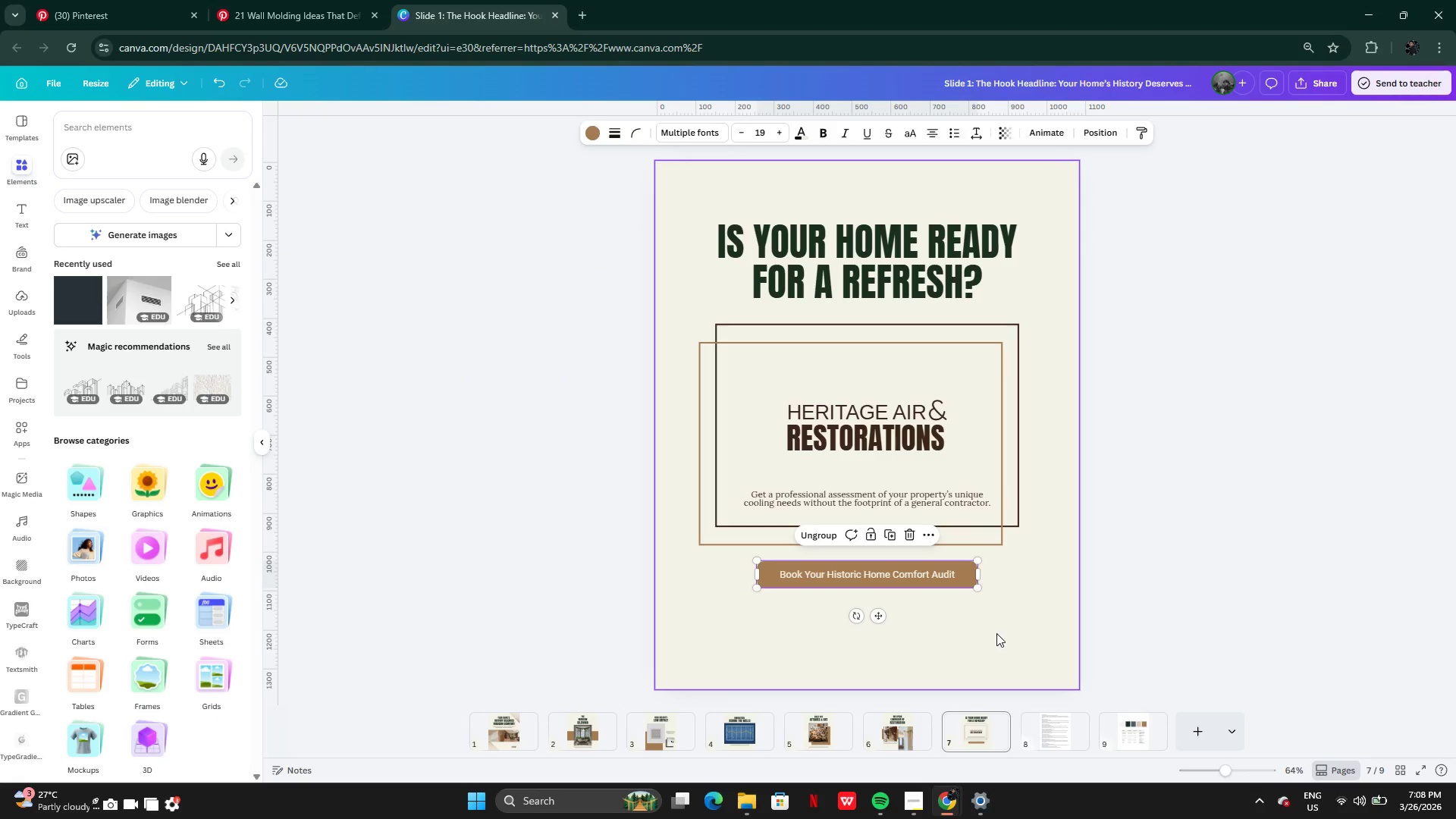 
left_click([993, 633])
 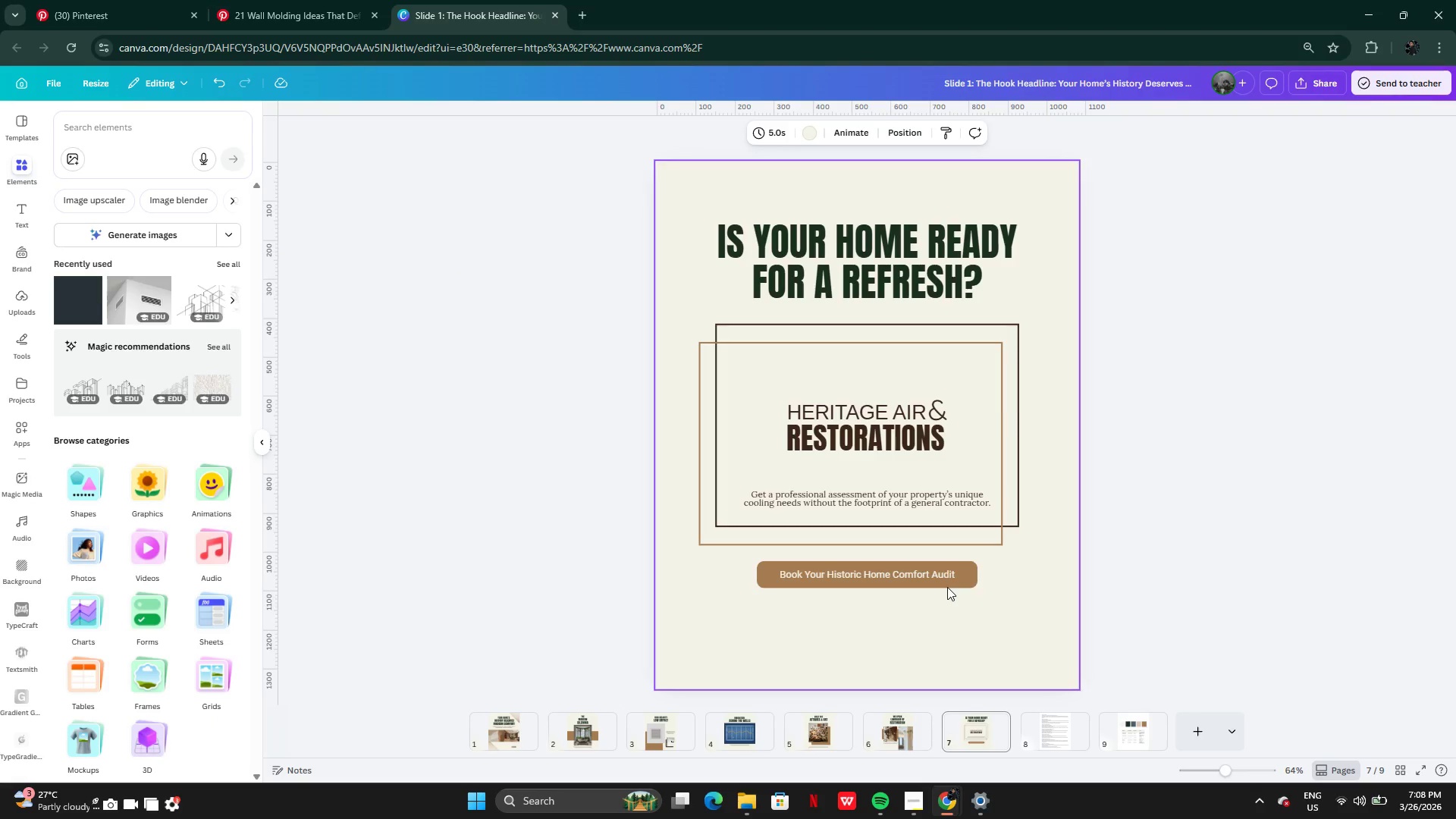 
left_click([947, 586])
 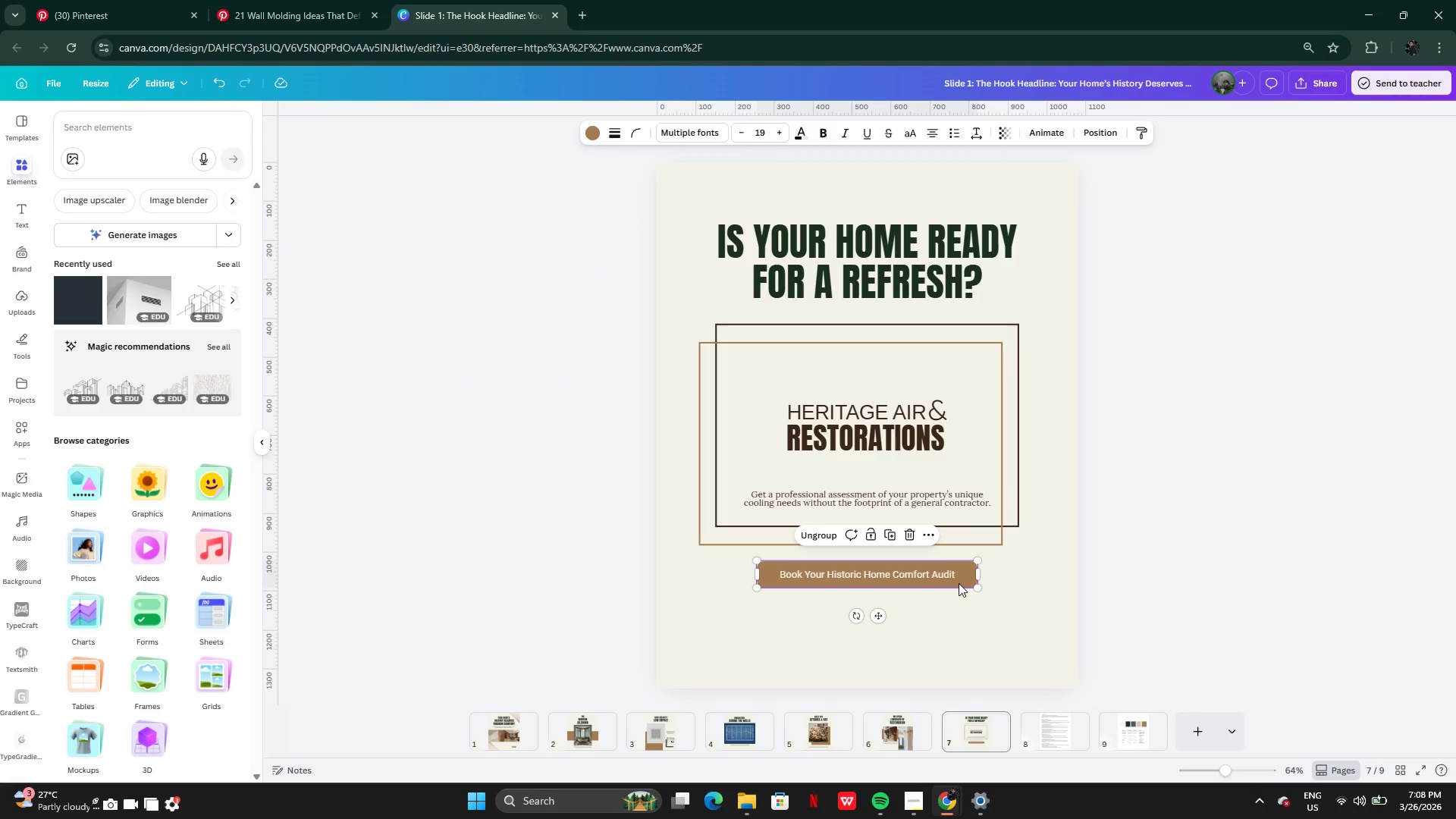 
left_click_drag(start_coordinate=[959, 583], to_coordinate=[958, 589])
 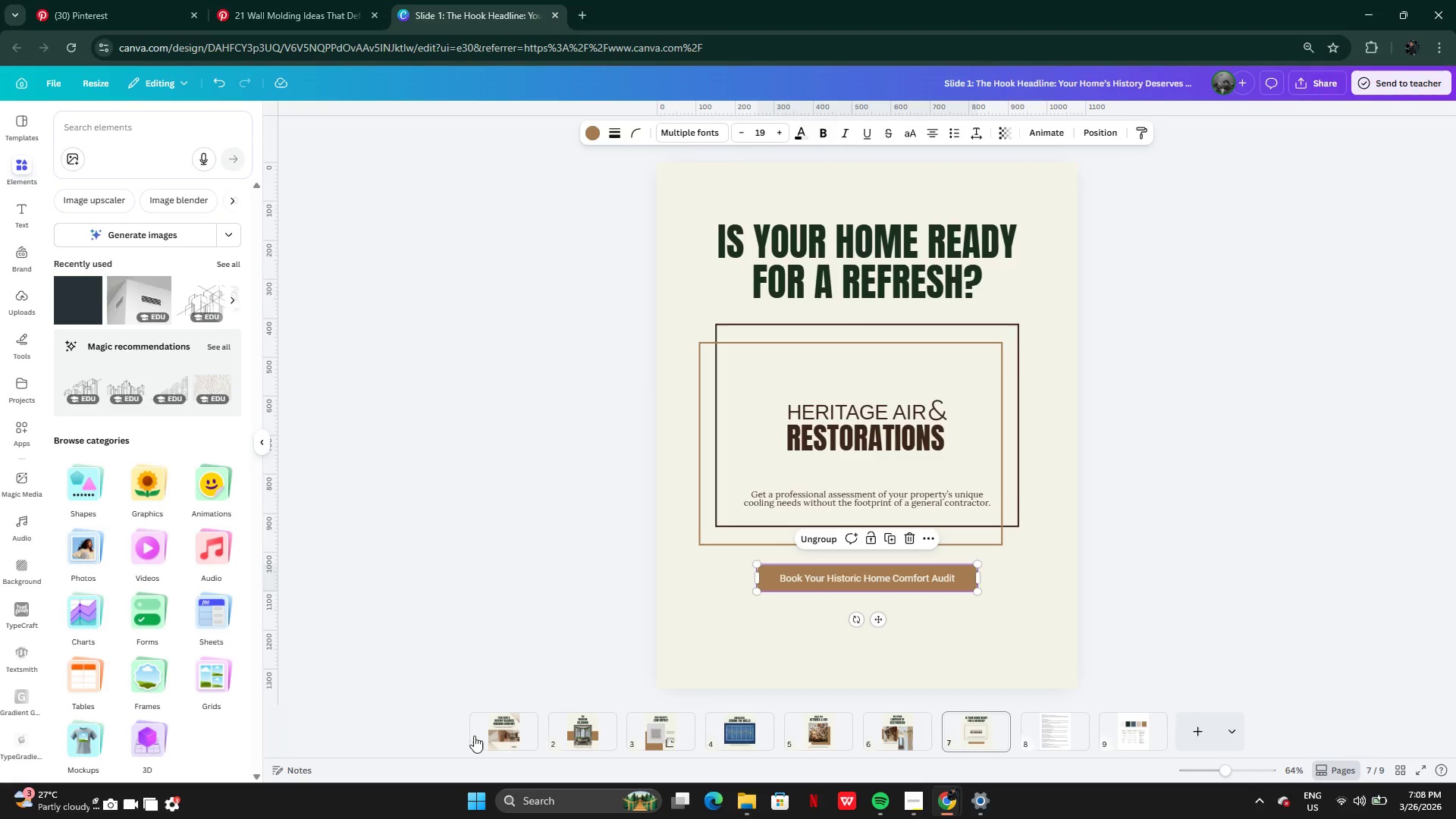 
left_click([477, 736])
 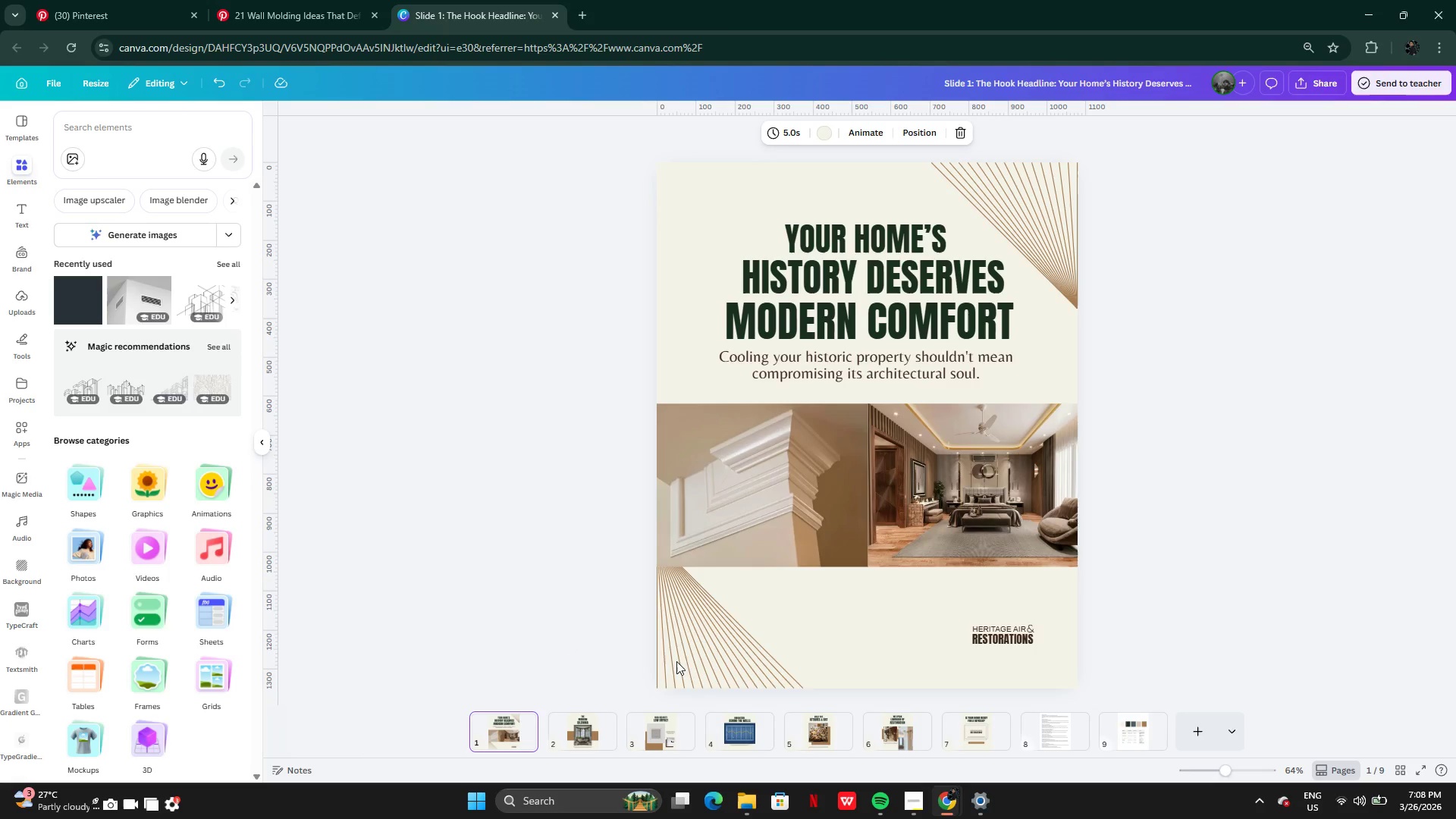 
left_click([682, 660])
 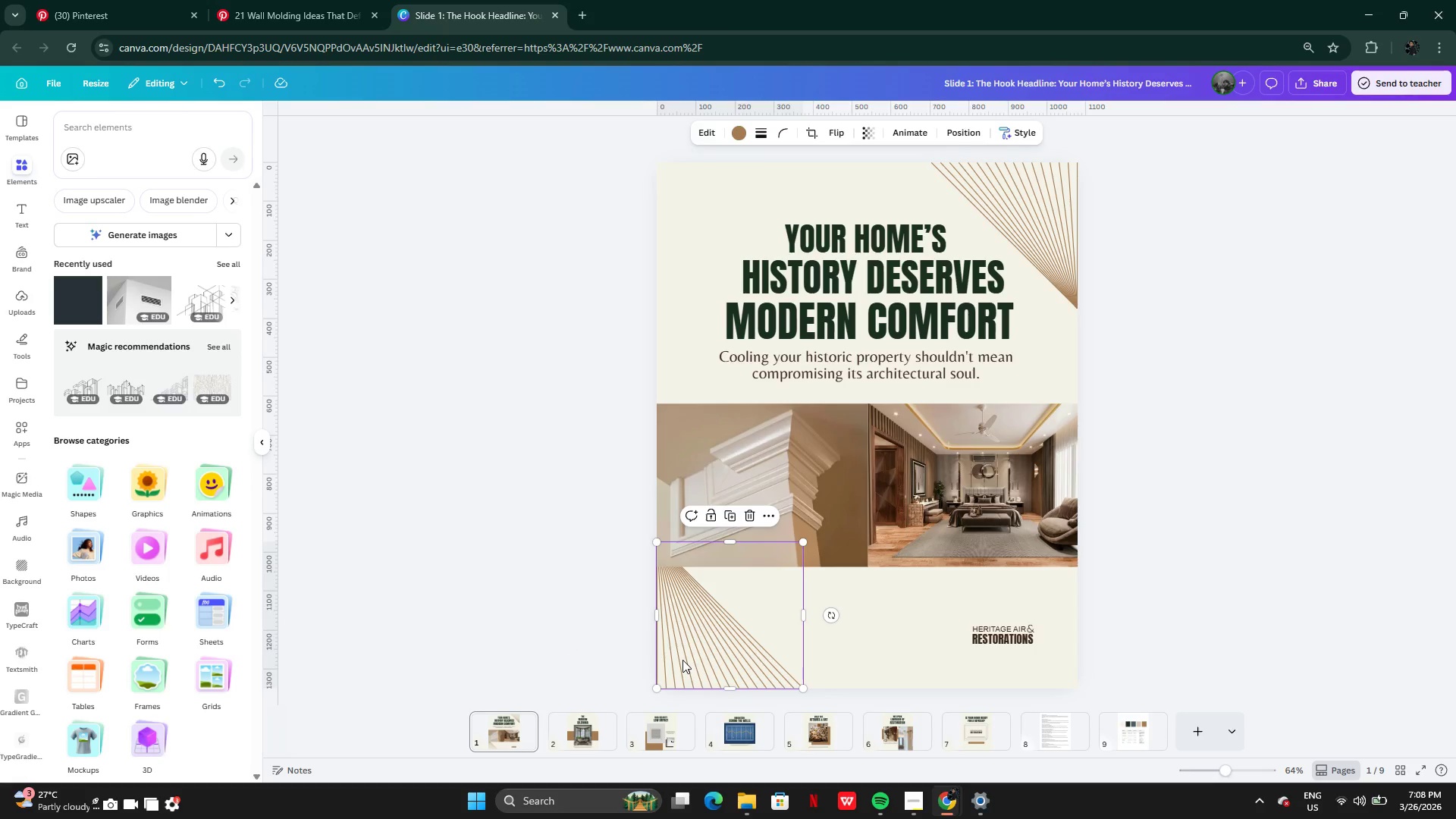 
hold_key(key=ShiftLeft, duration=1.08)
 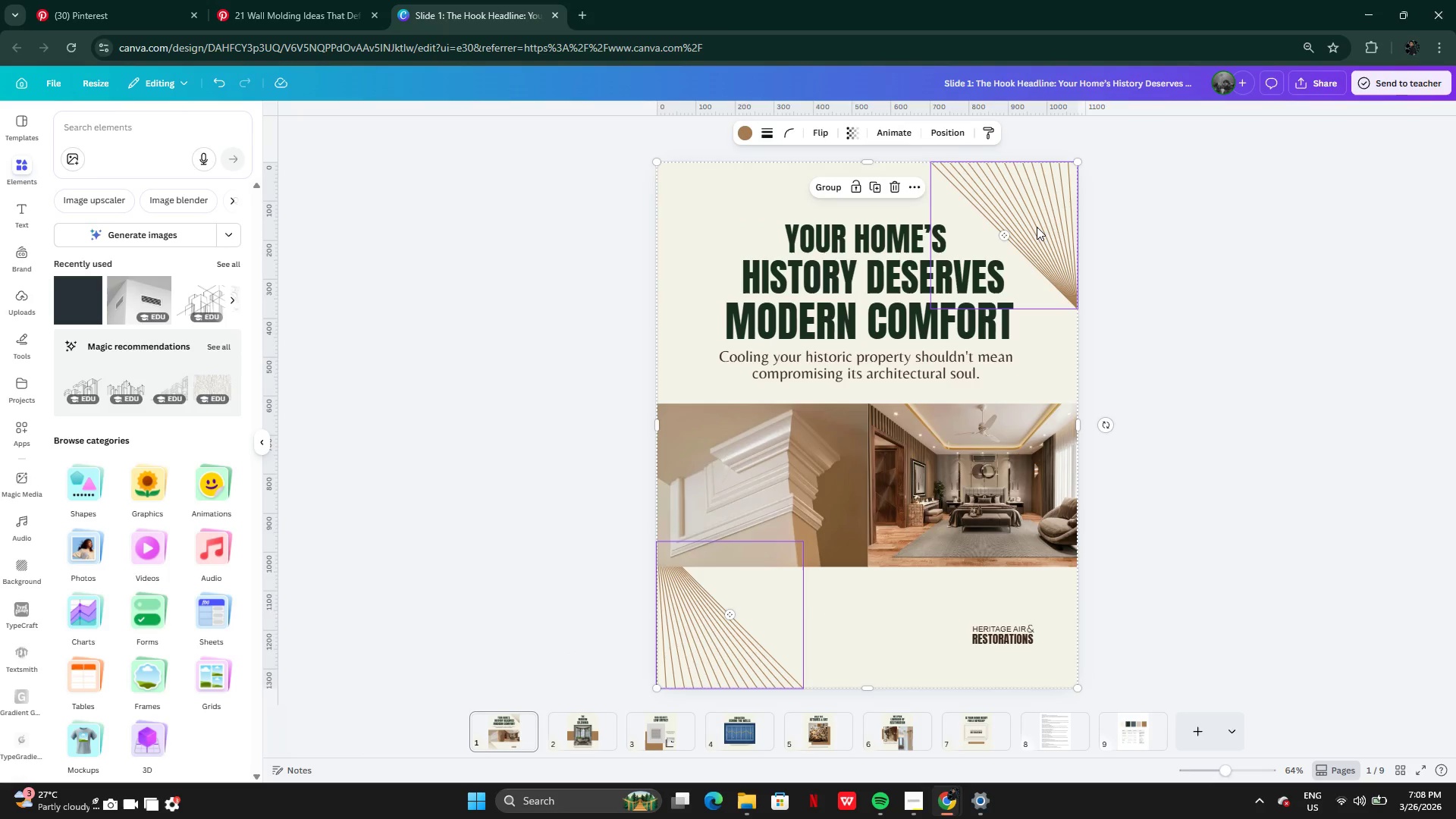 
key(Control+C)
 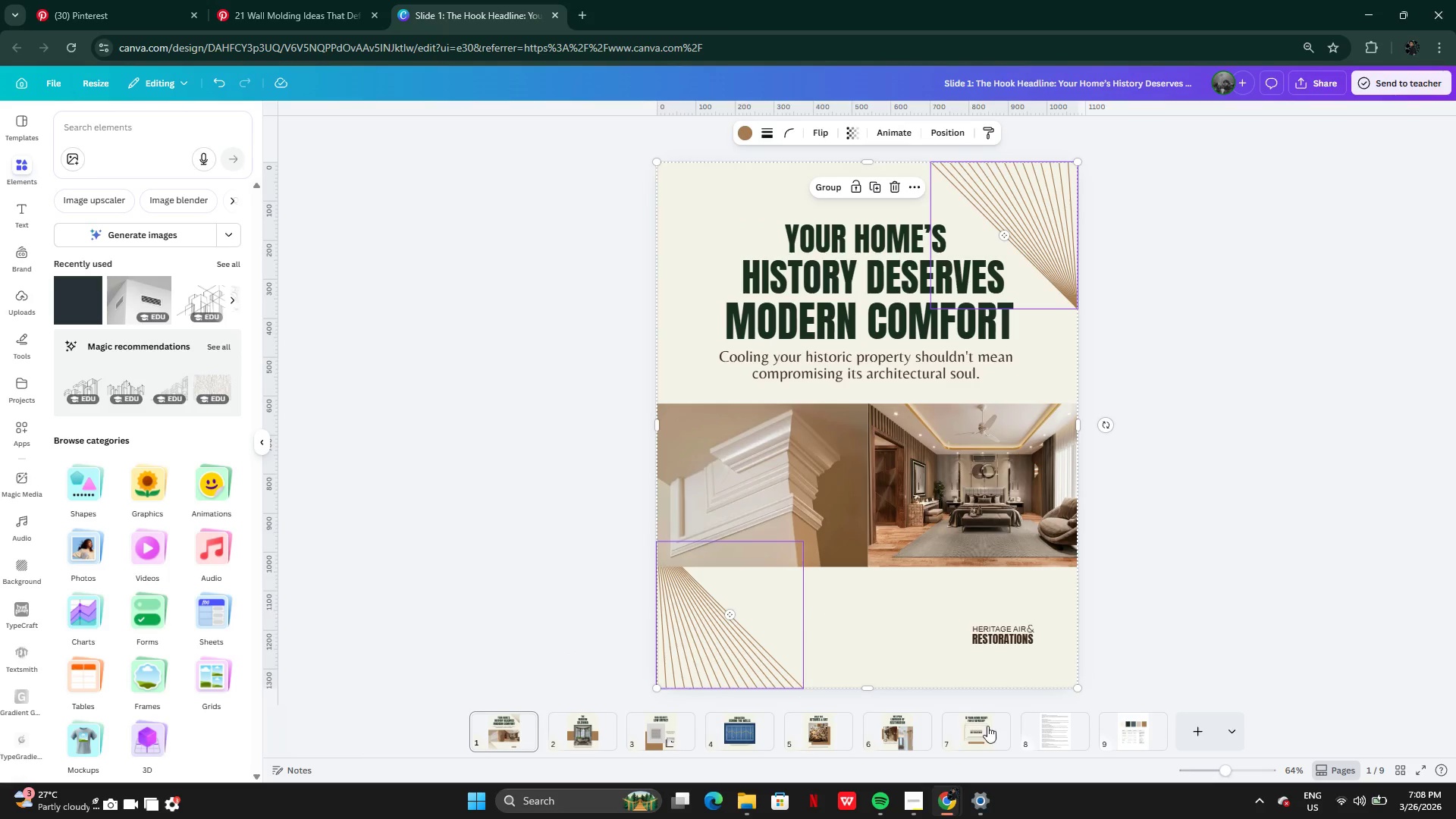 
left_click([990, 732])
 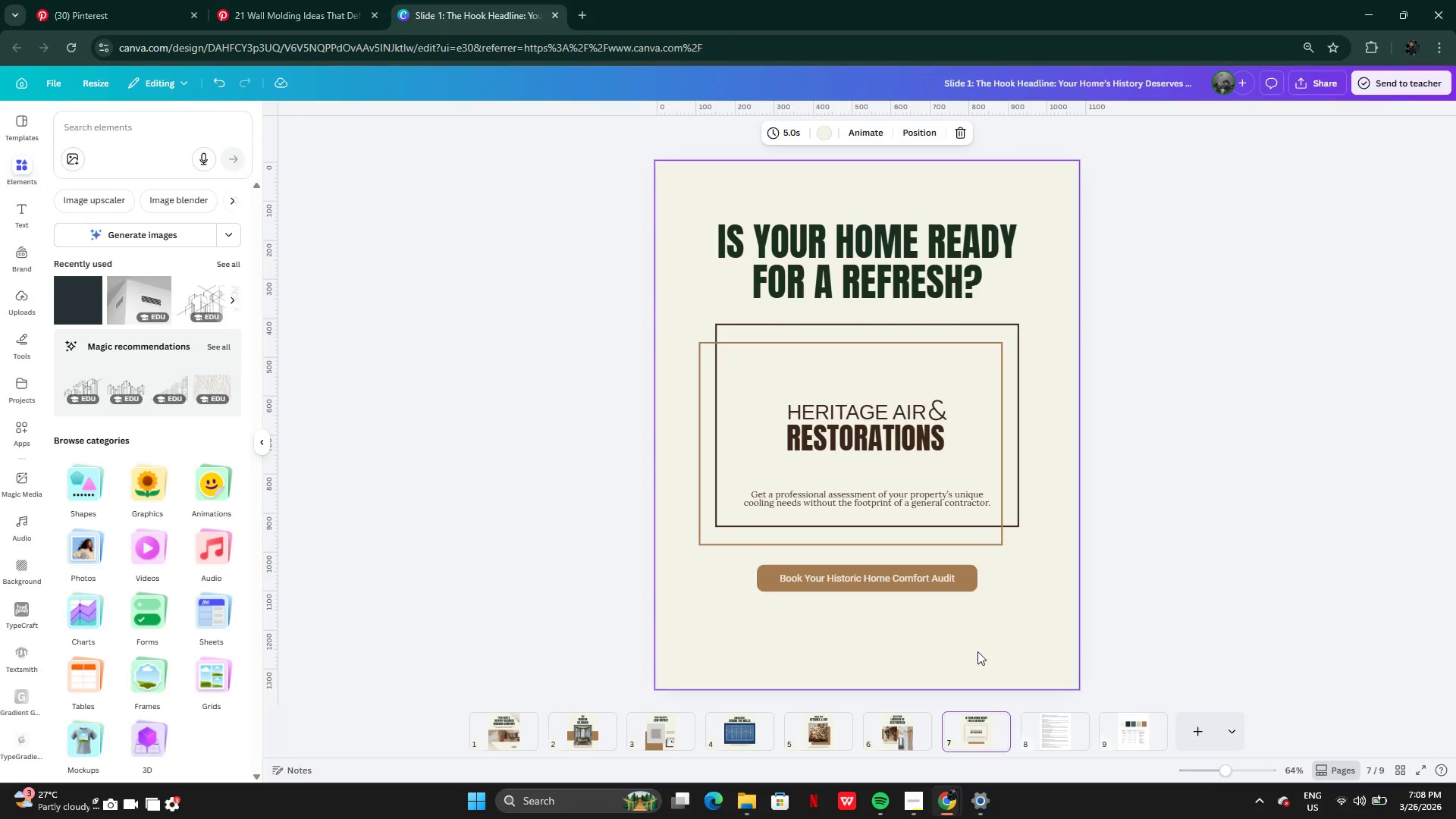 
left_click([977, 651])
 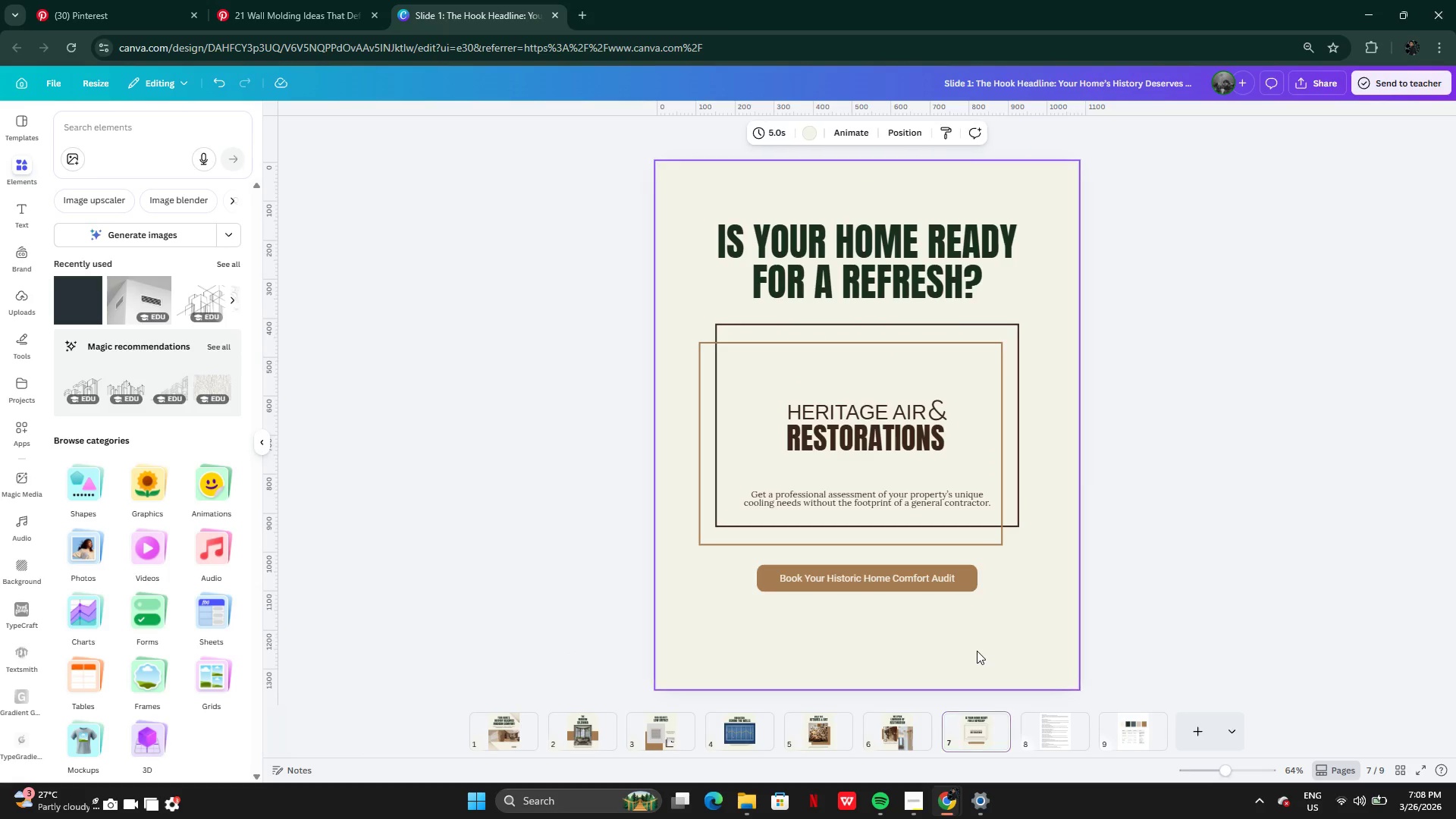 
key(Control+V)
 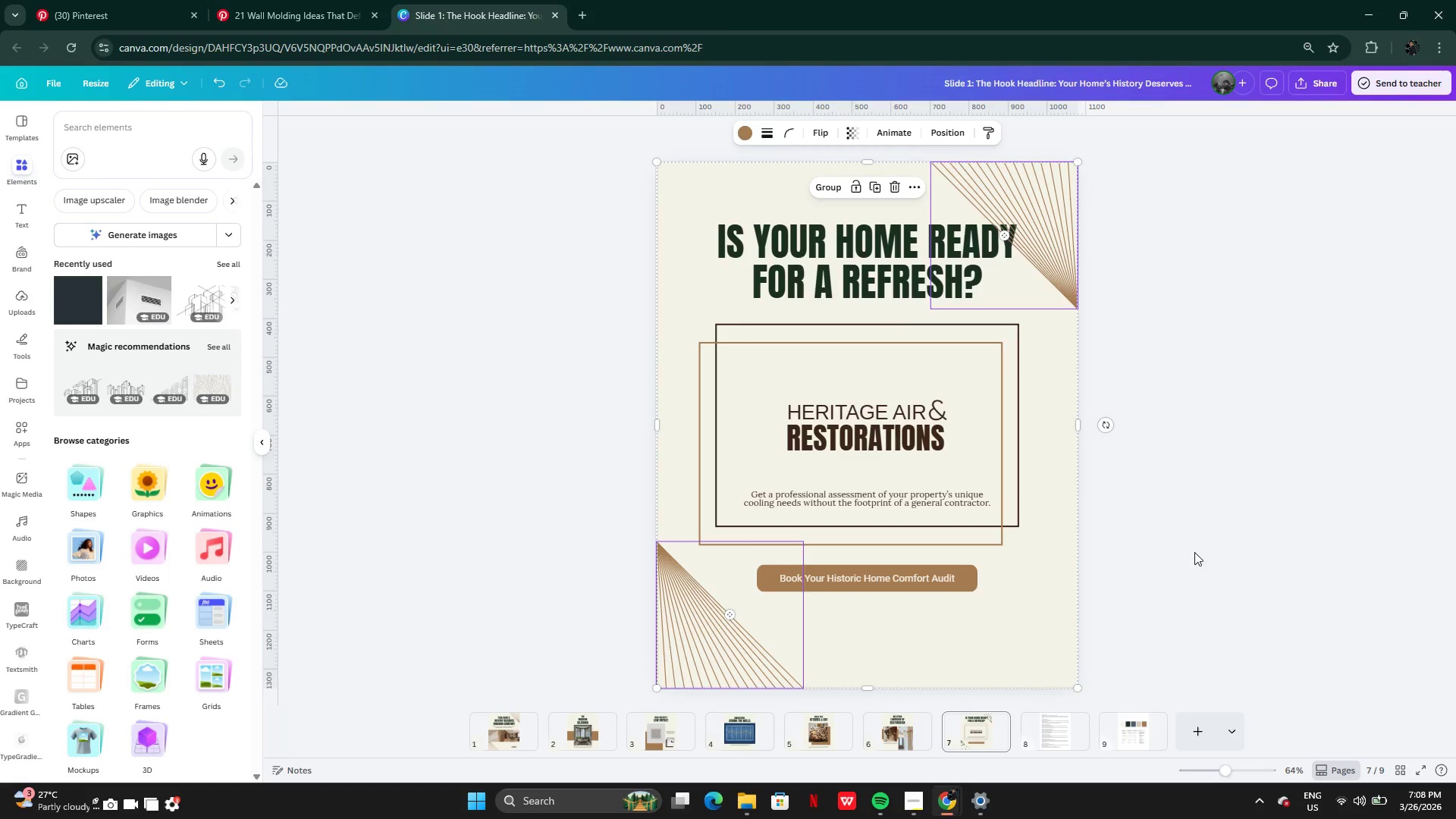 
left_click([1194, 552])
 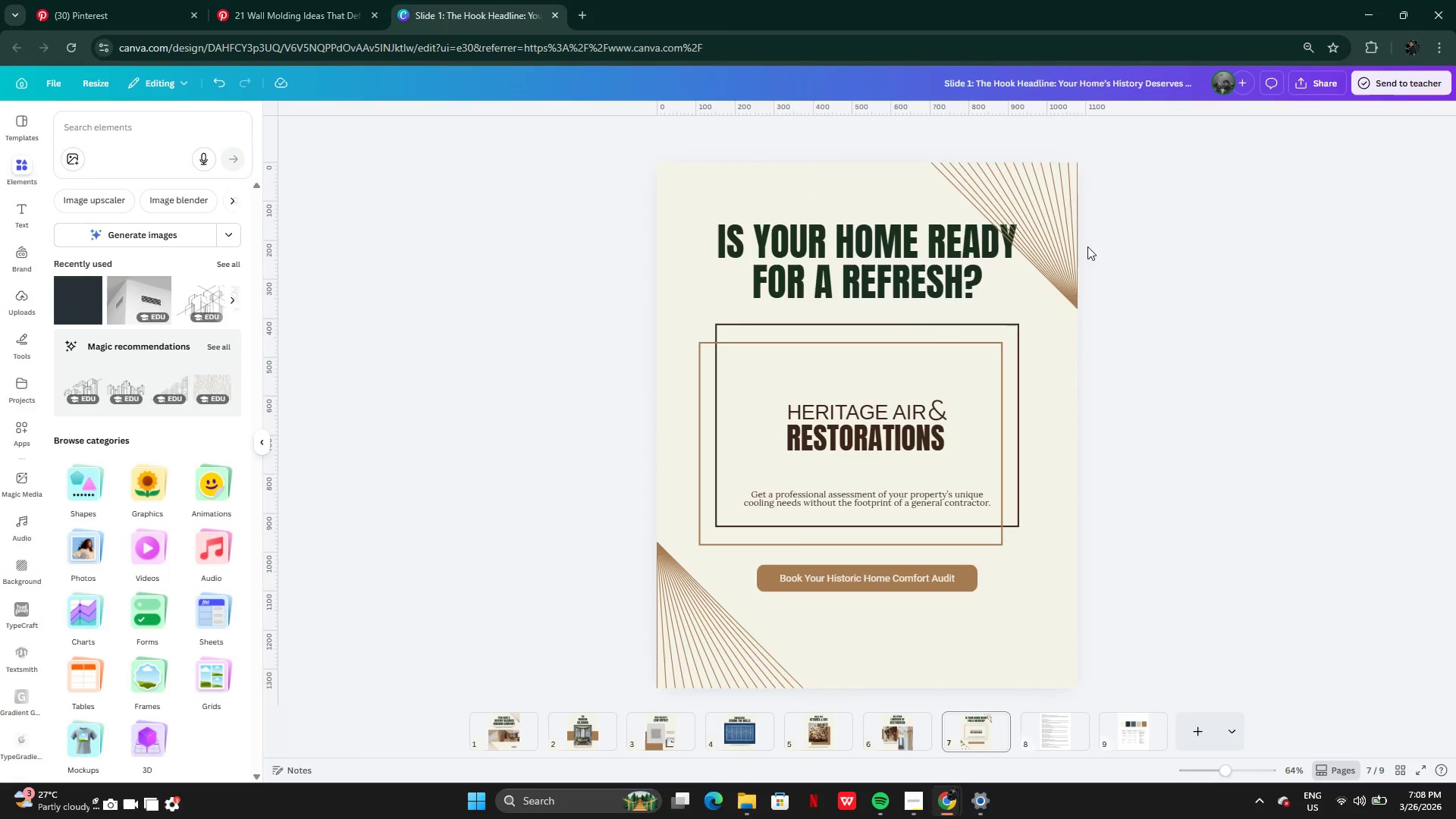 
left_click([1048, 214])
 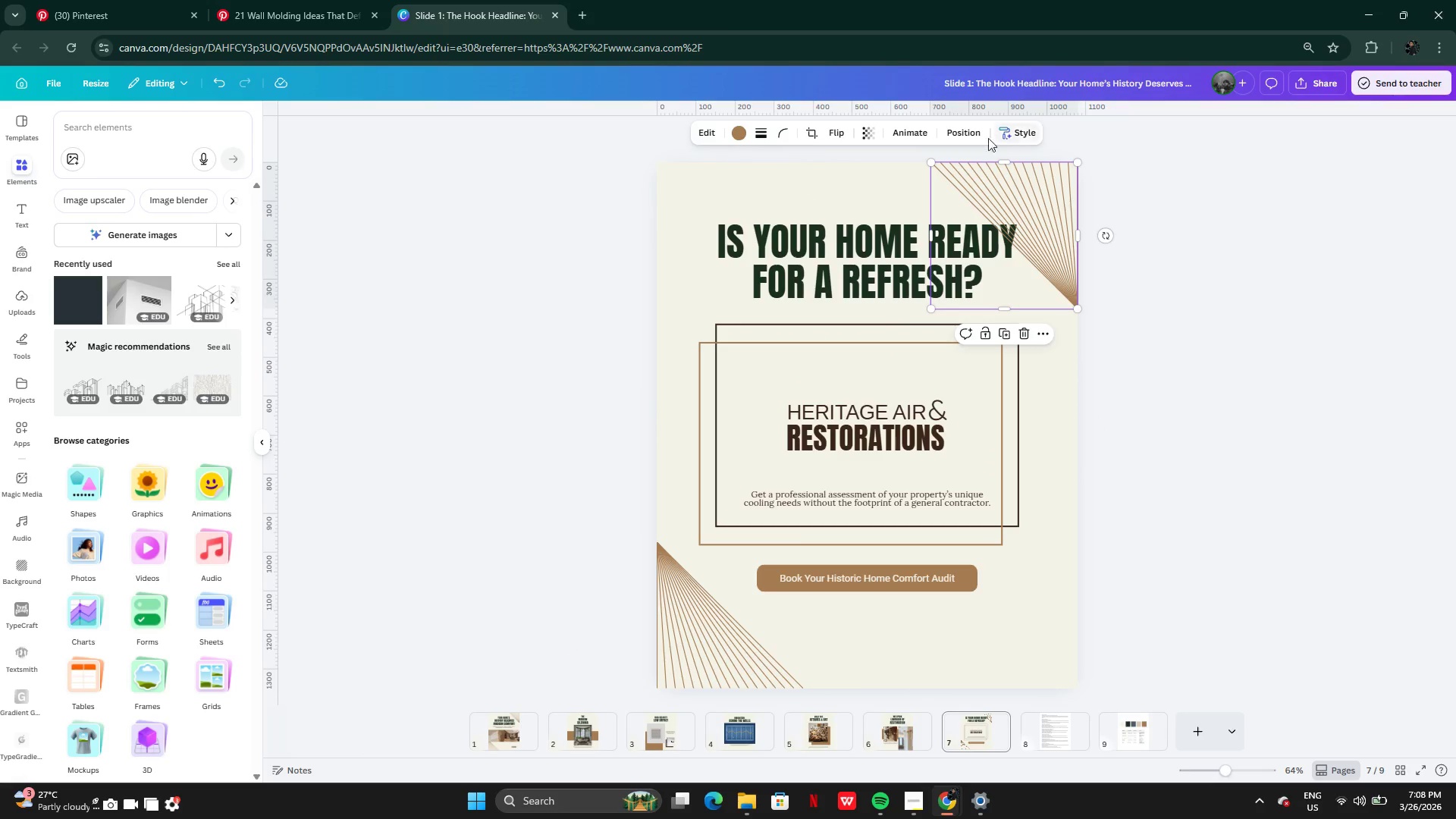 
left_click([971, 134])
 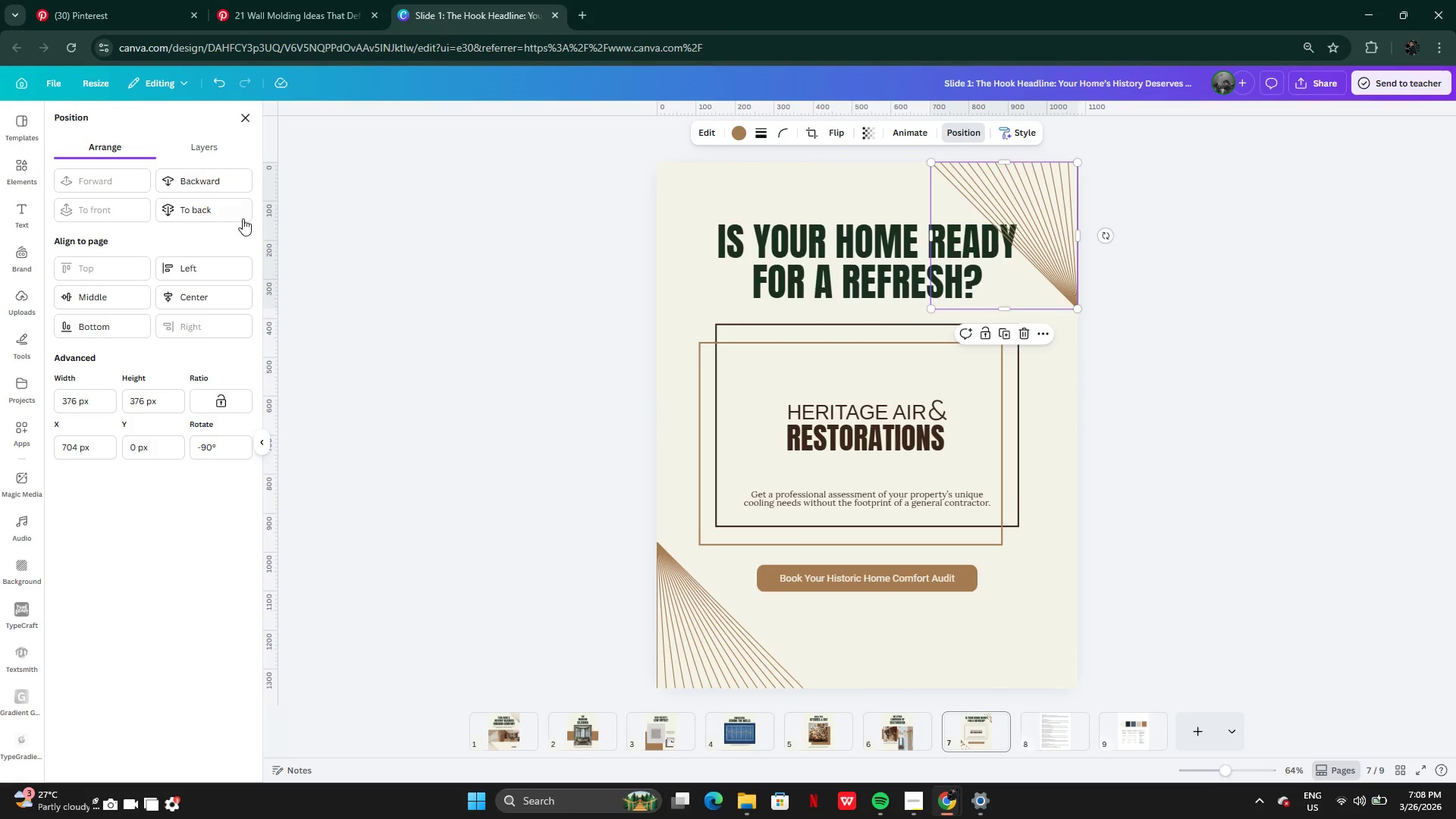 
left_click([232, 211])
 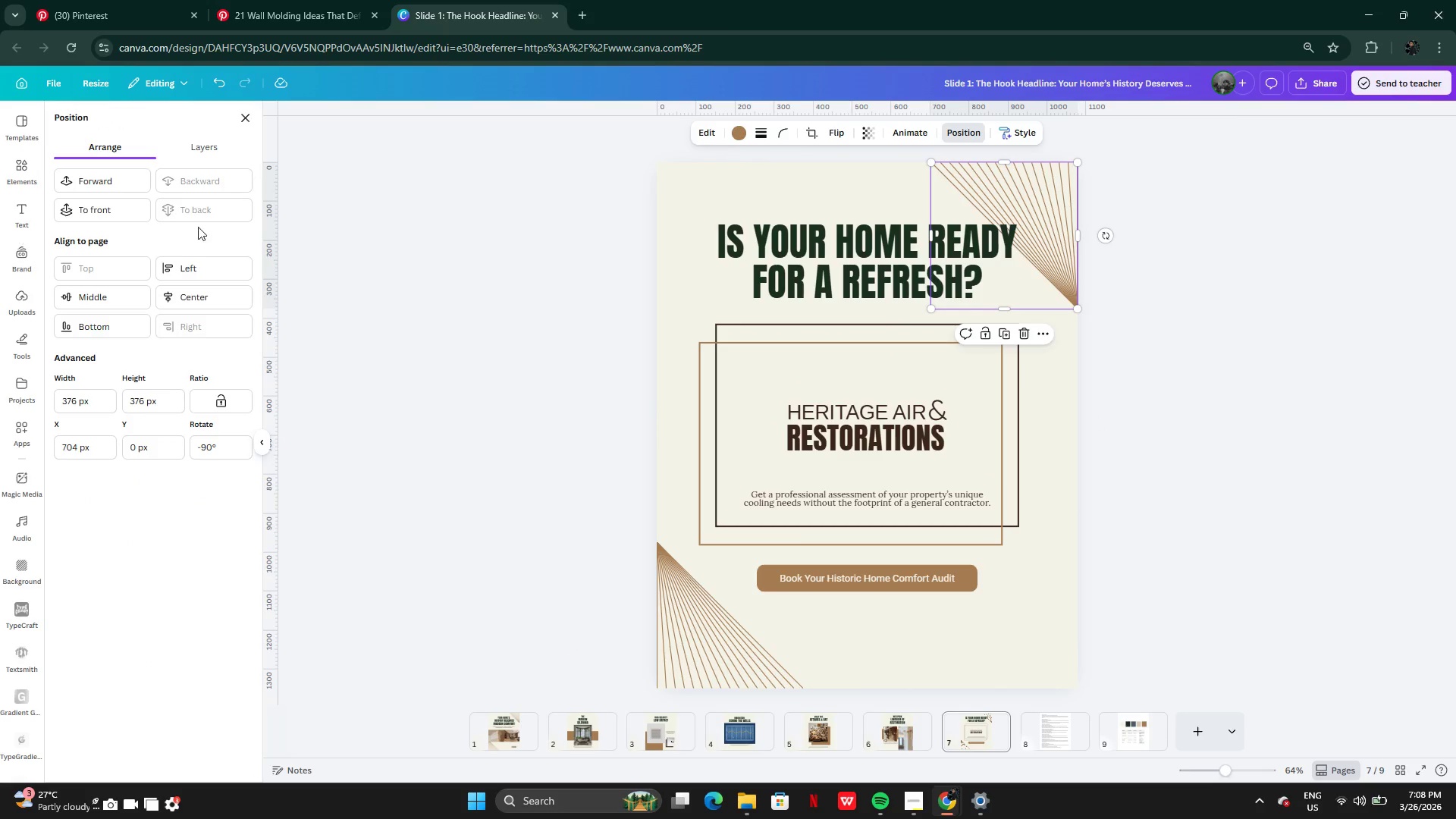 
left_click([1236, 326])
 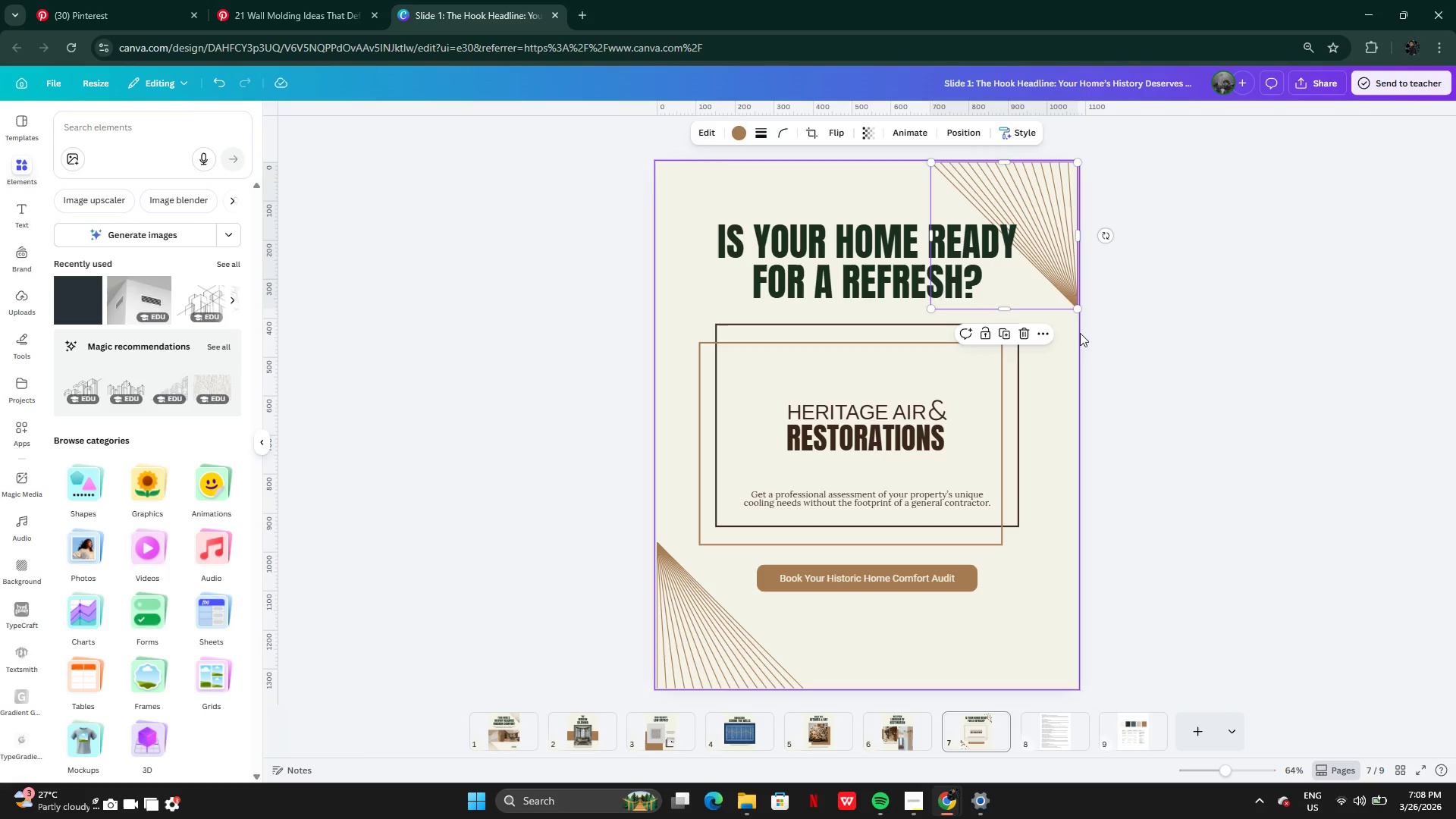 
left_click([1156, 339])
 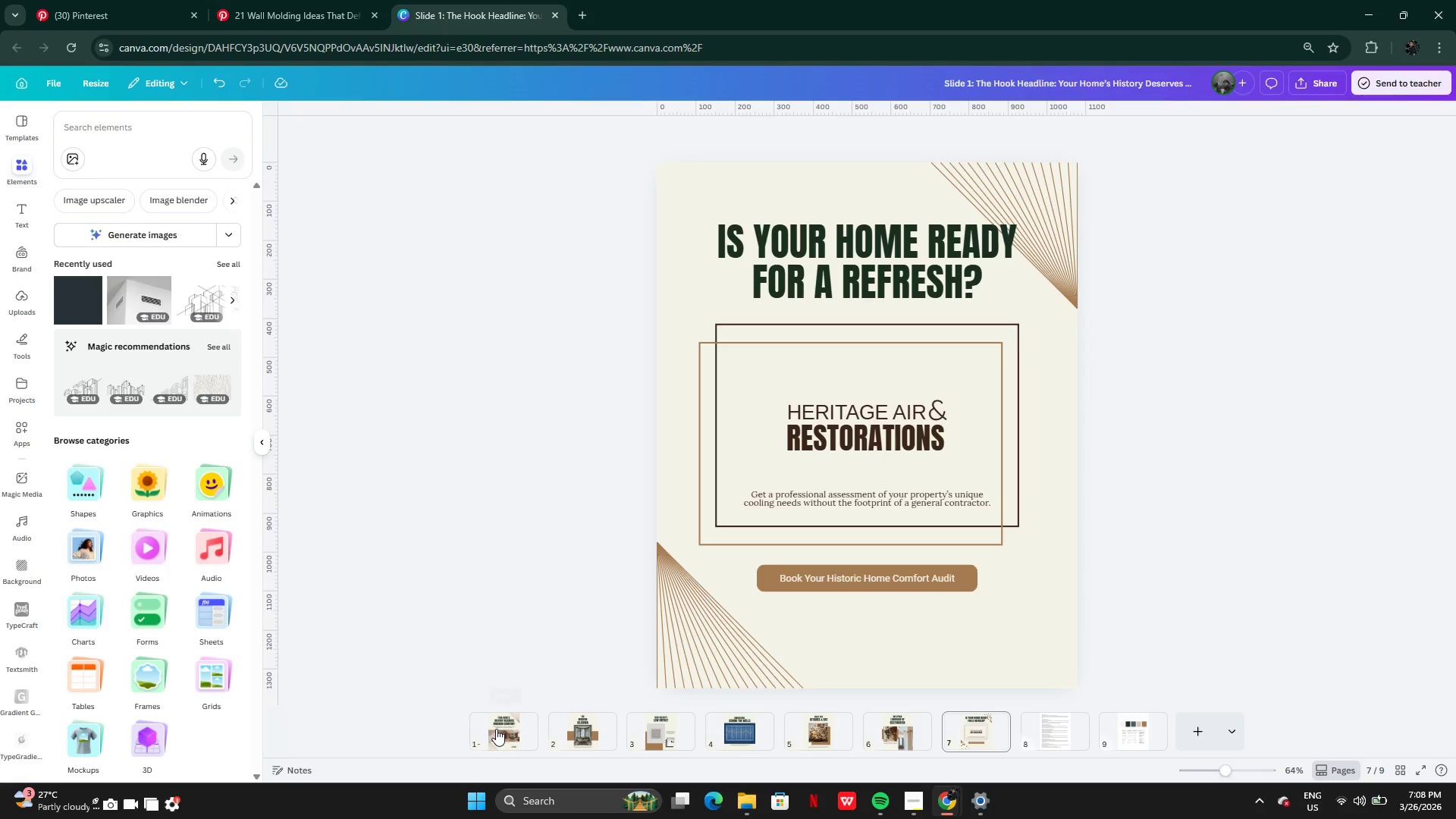 
left_click([739, 736])
 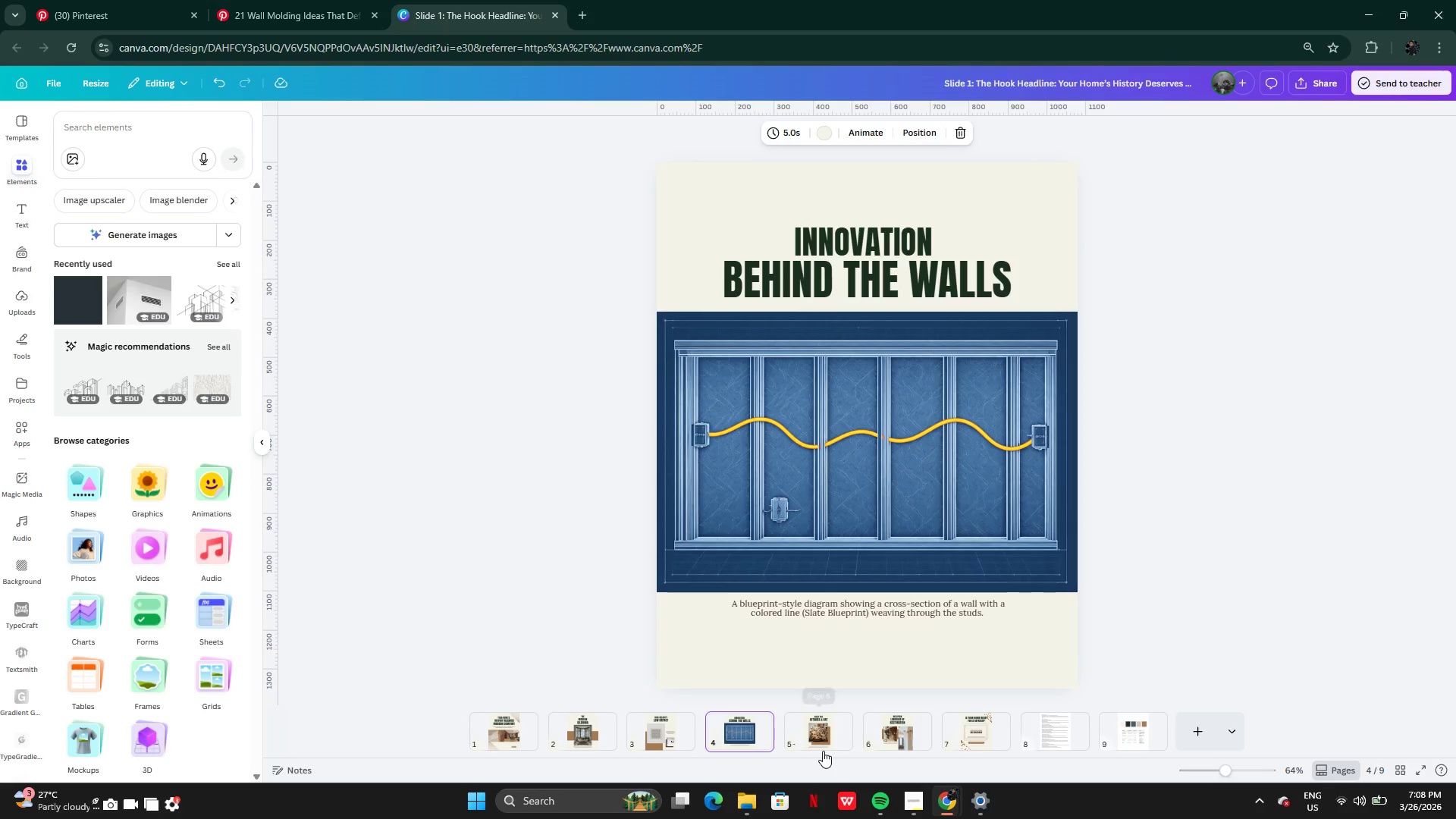 
left_click([885, 521])
 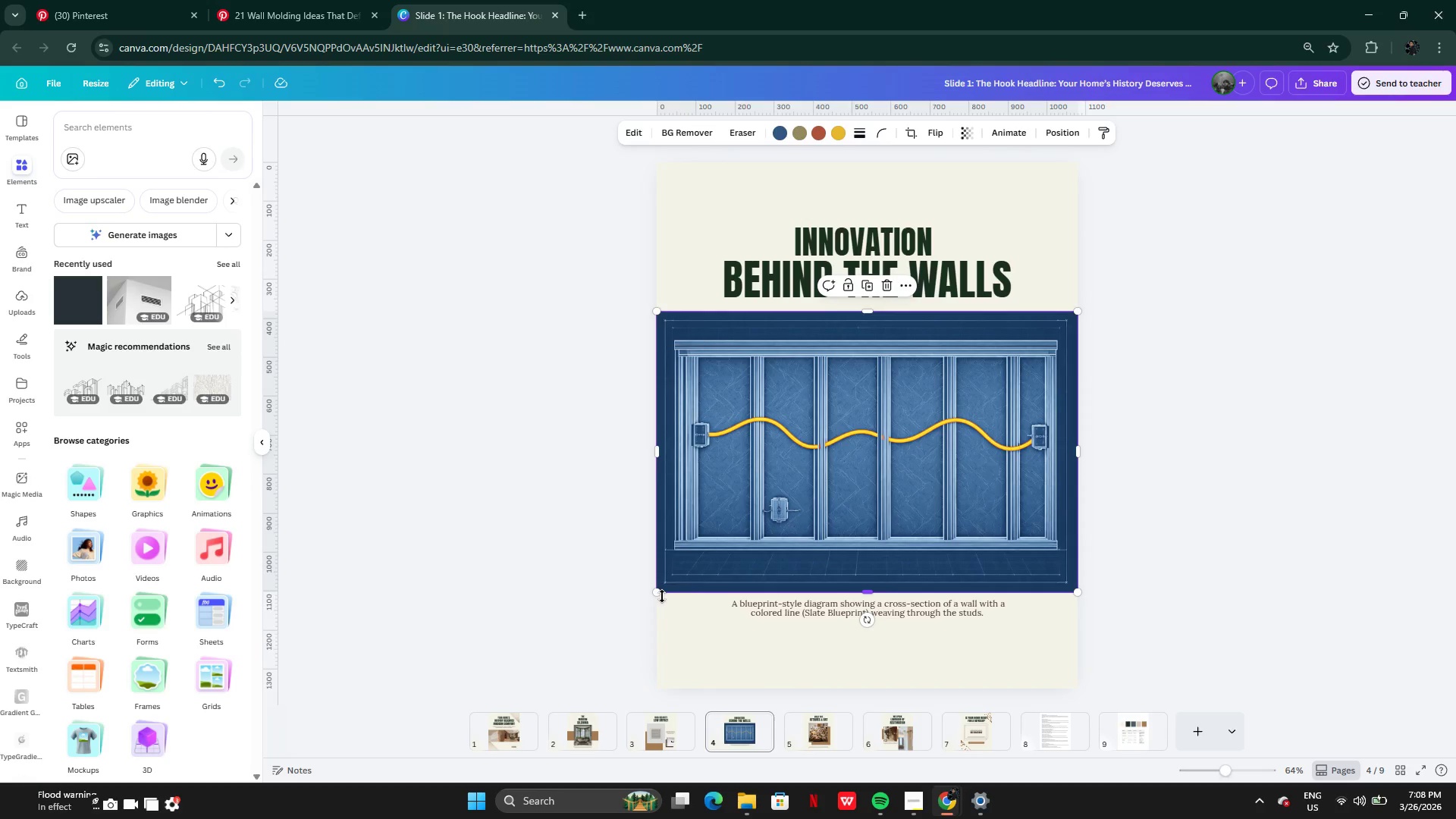 
left_click_drag(start_coordinate=[658, 595], to_coordinate=[745, 576])
 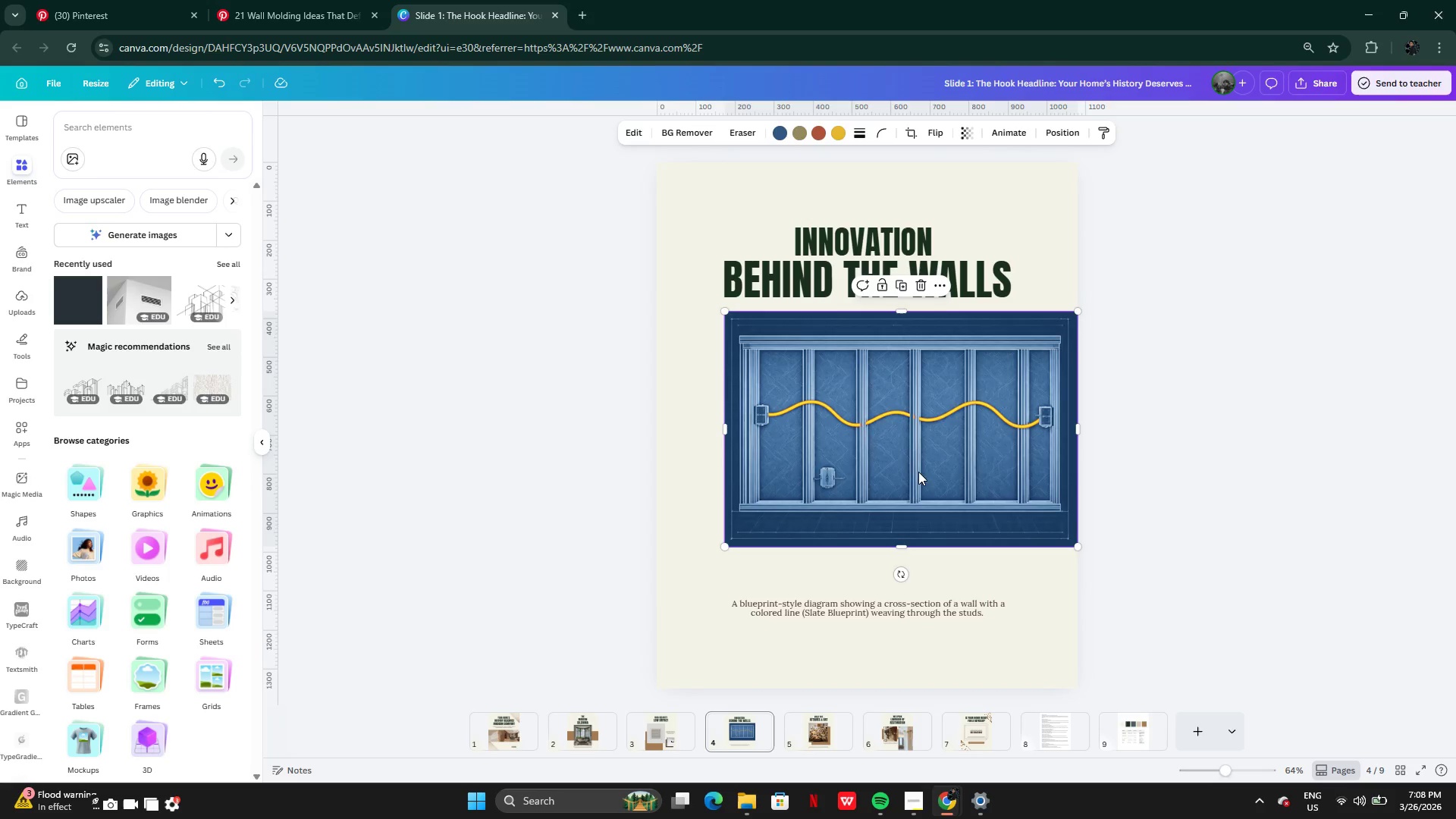 
left_click_drag(start_coordinate=[918, 472], to_coordinate=[883, 480])
 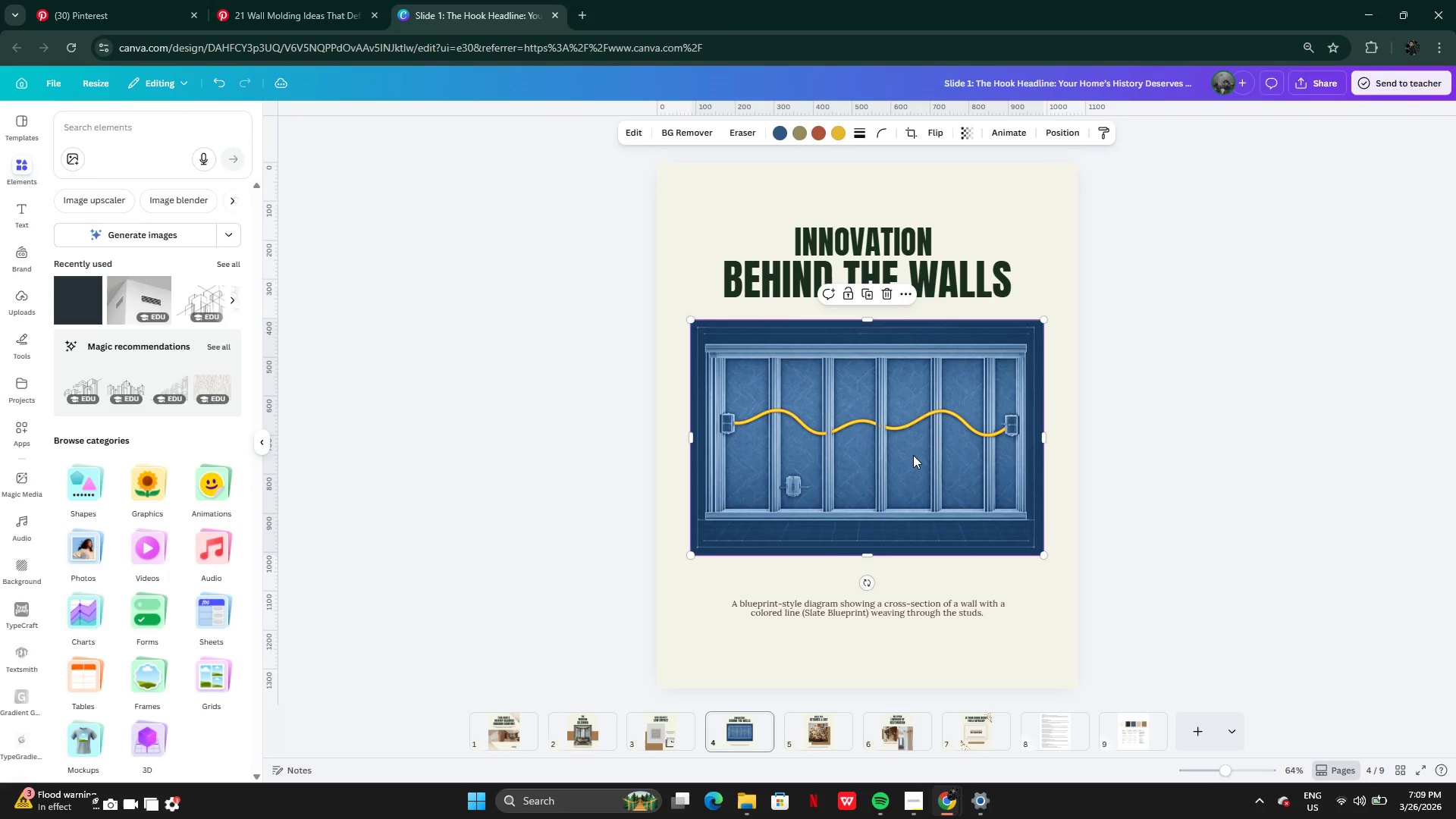 
left_click_drag(start_coordinate=[913, 455], to_coordinate=[913, 462])
 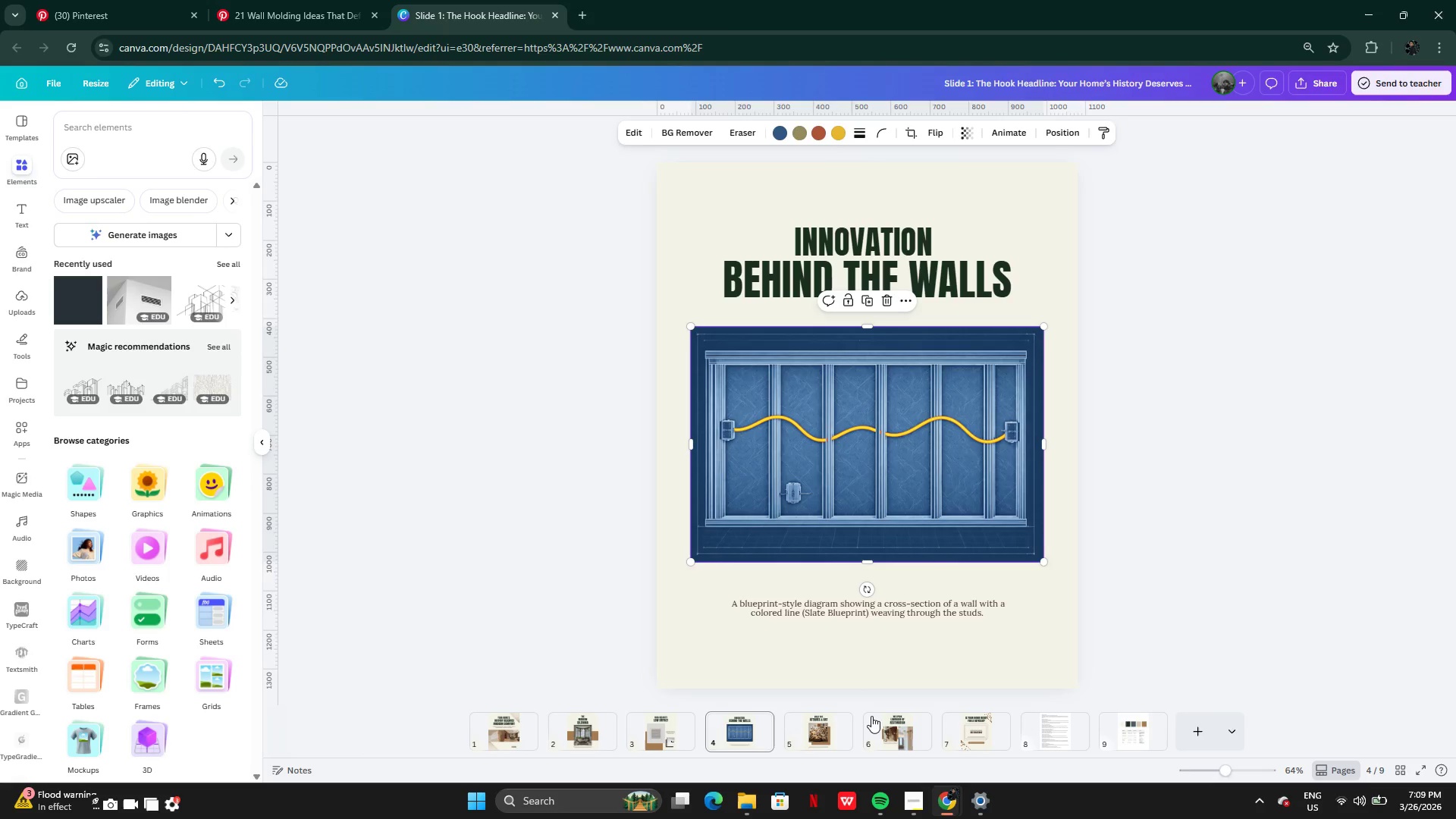 
left_click([839, 727])
 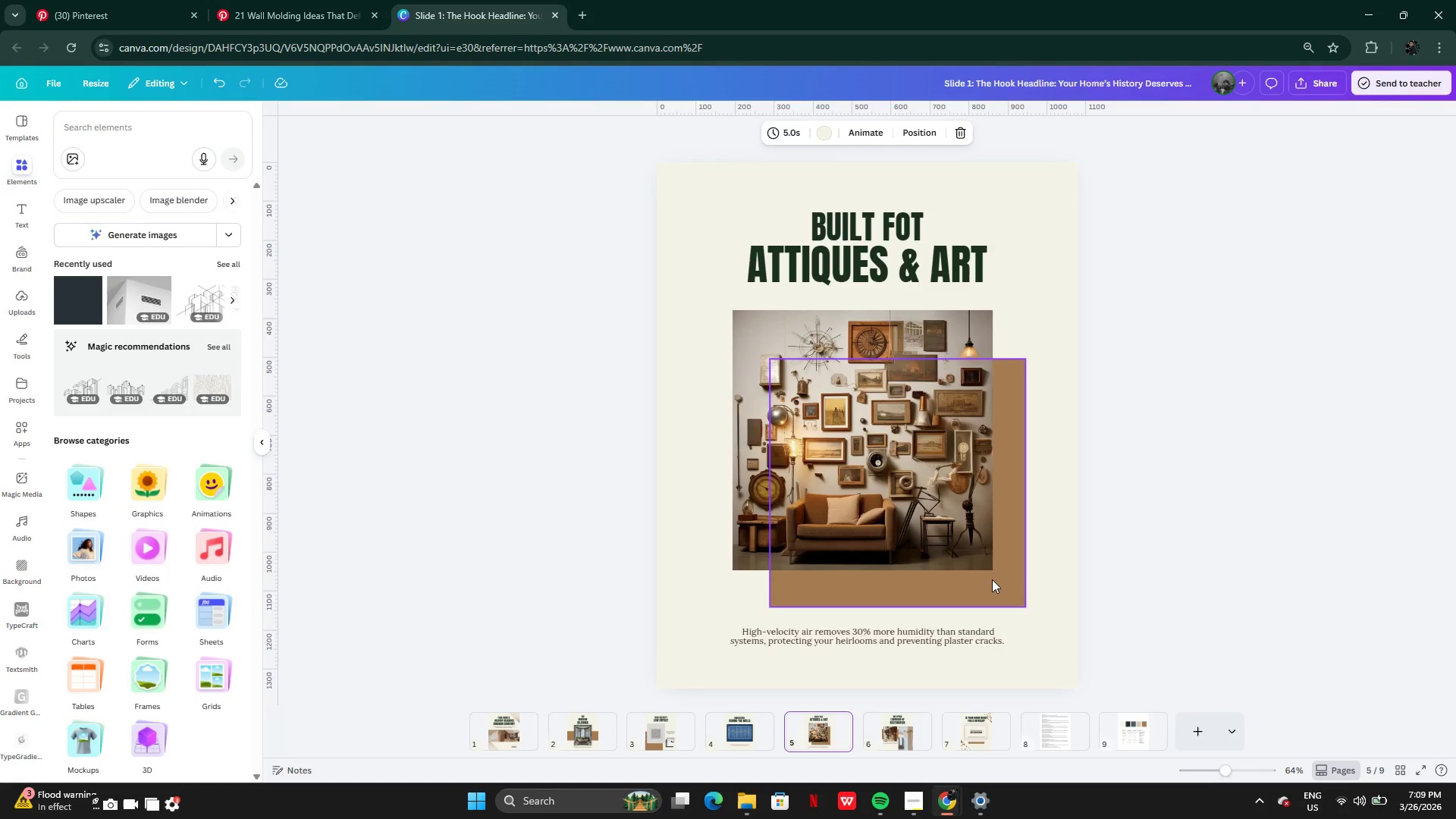 
left_click([1001, 583])
 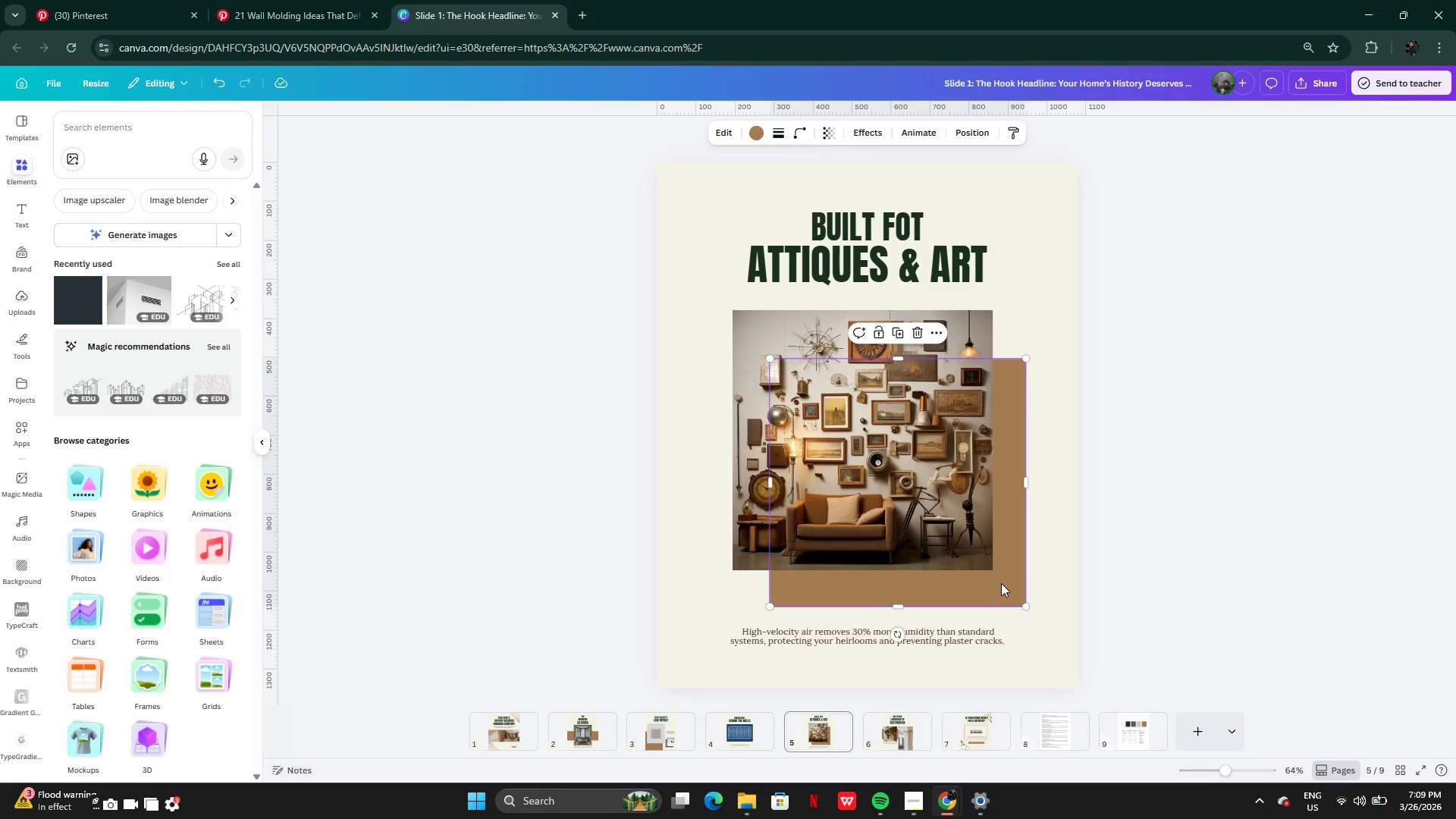 
key(Control+C)
 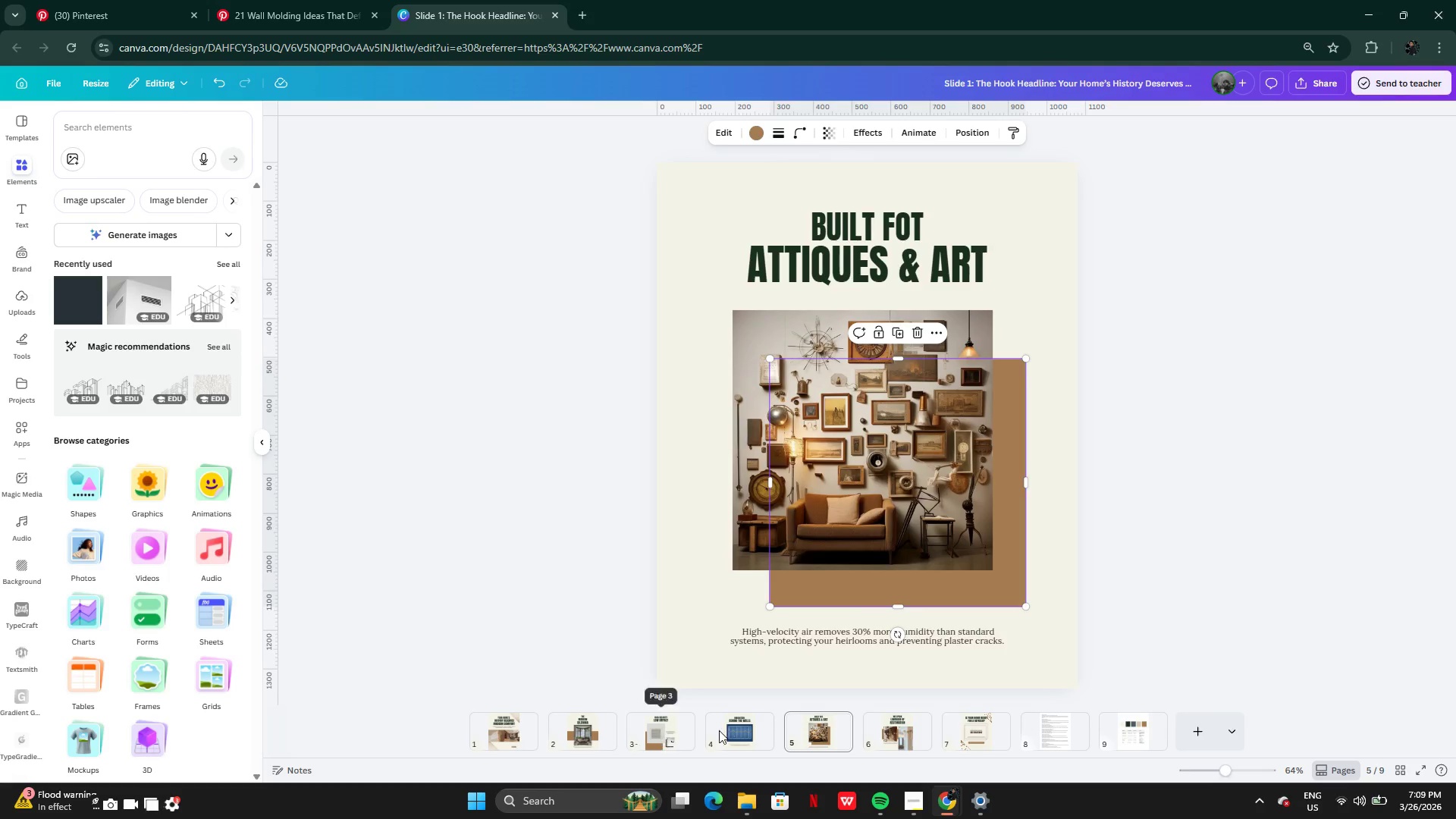 
left_click([781, 730])
 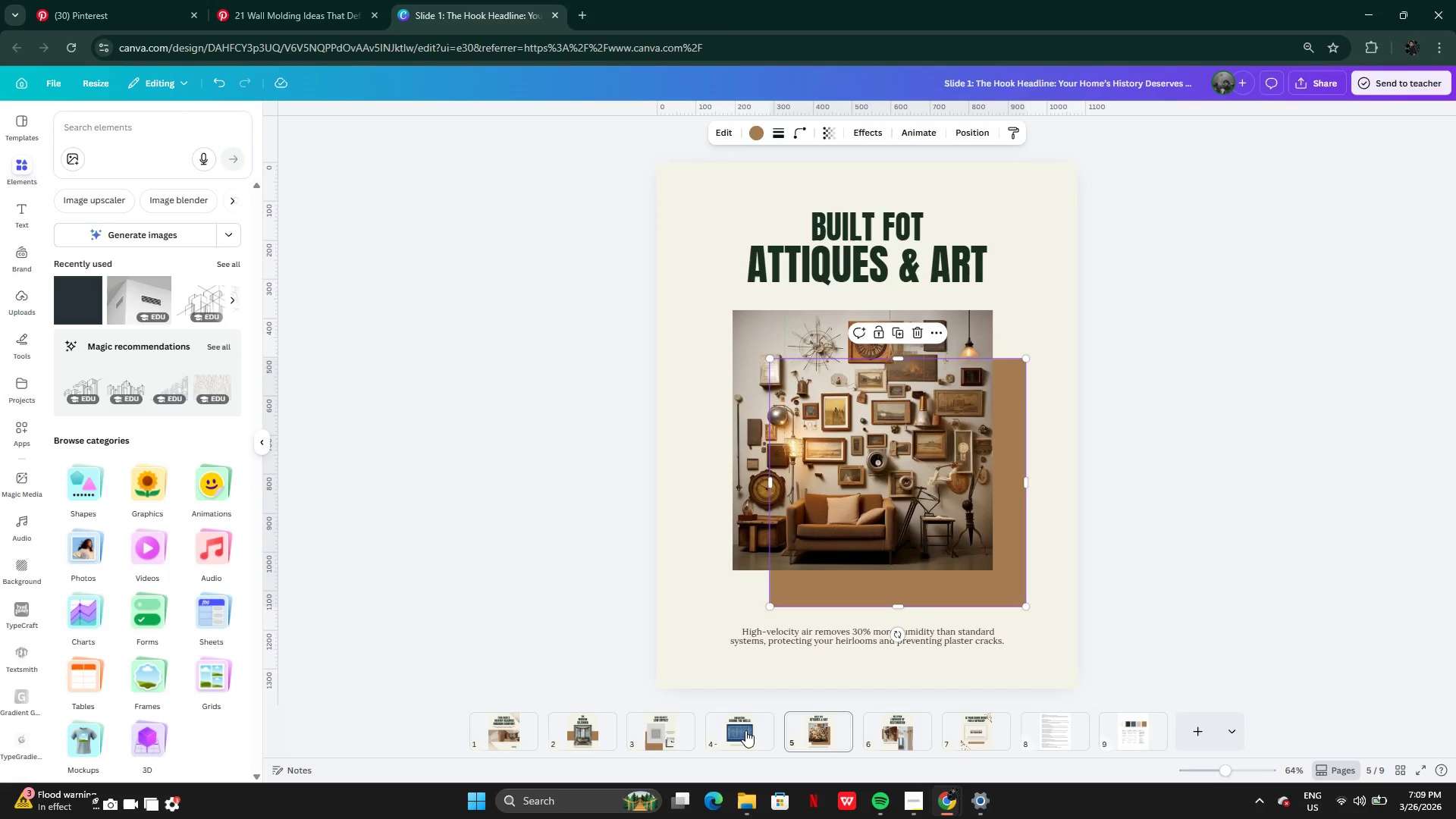 
left_click([745, 730])
 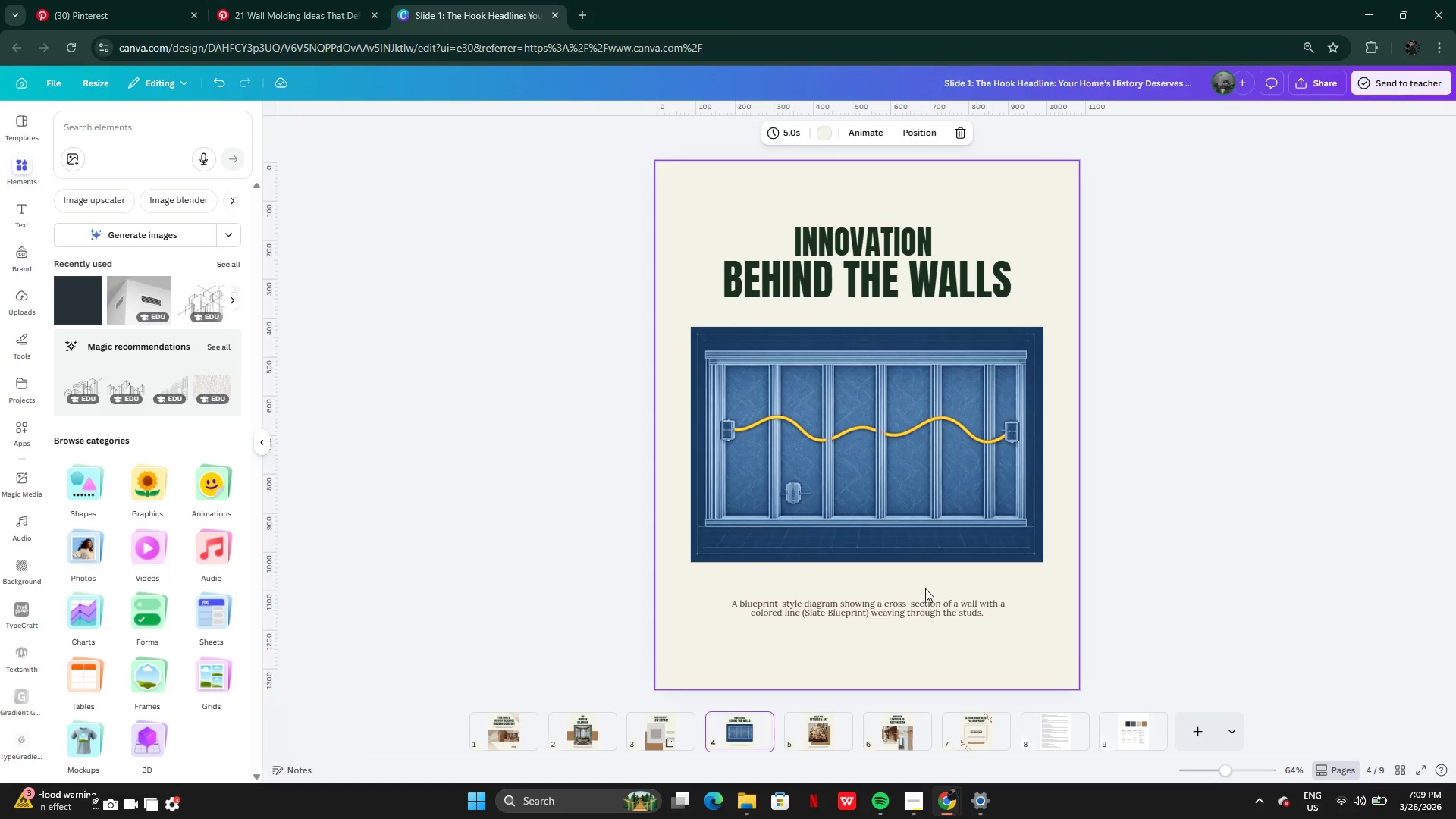 
key(Control+V)
 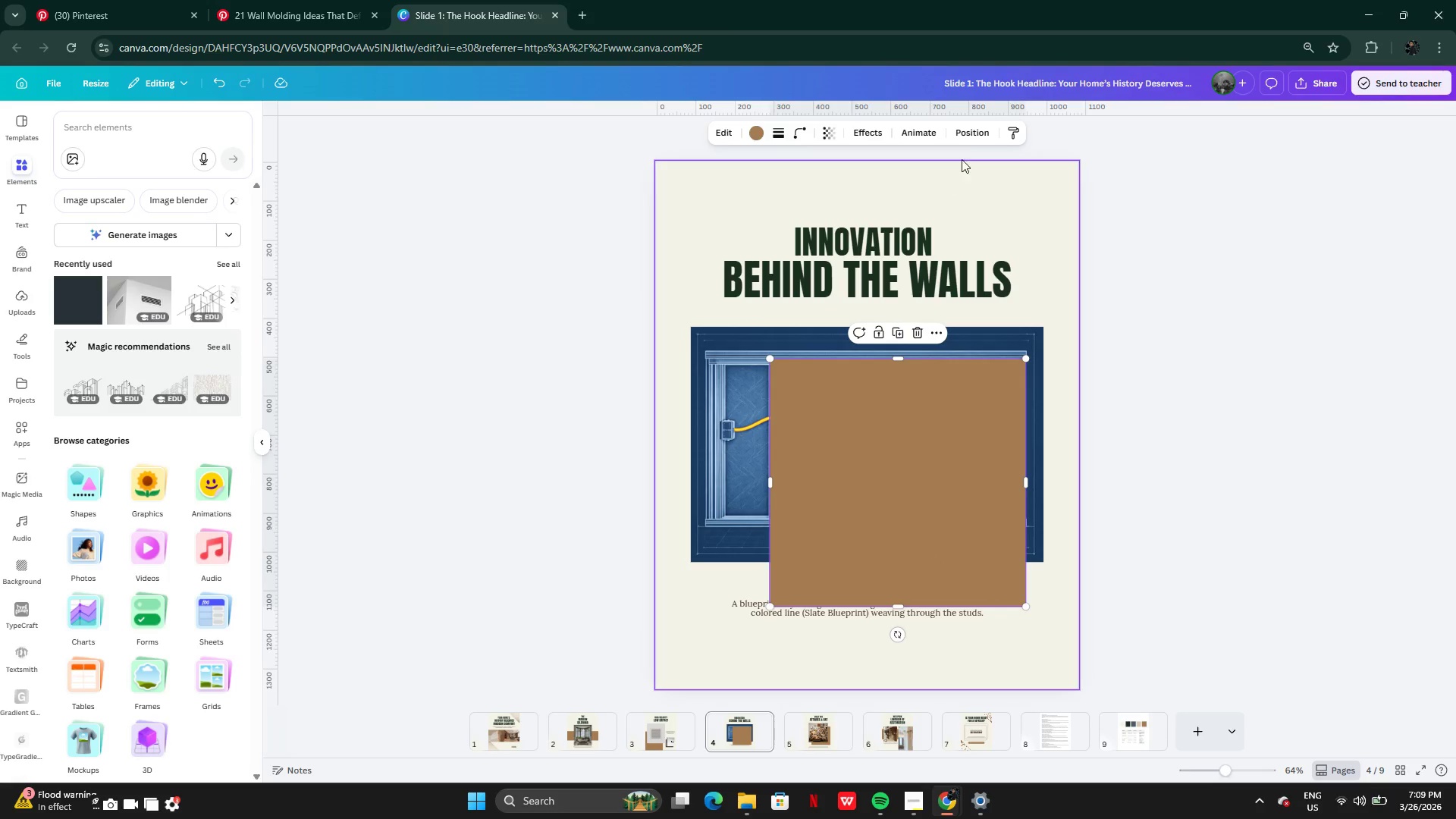 
left_click([963, 132])
 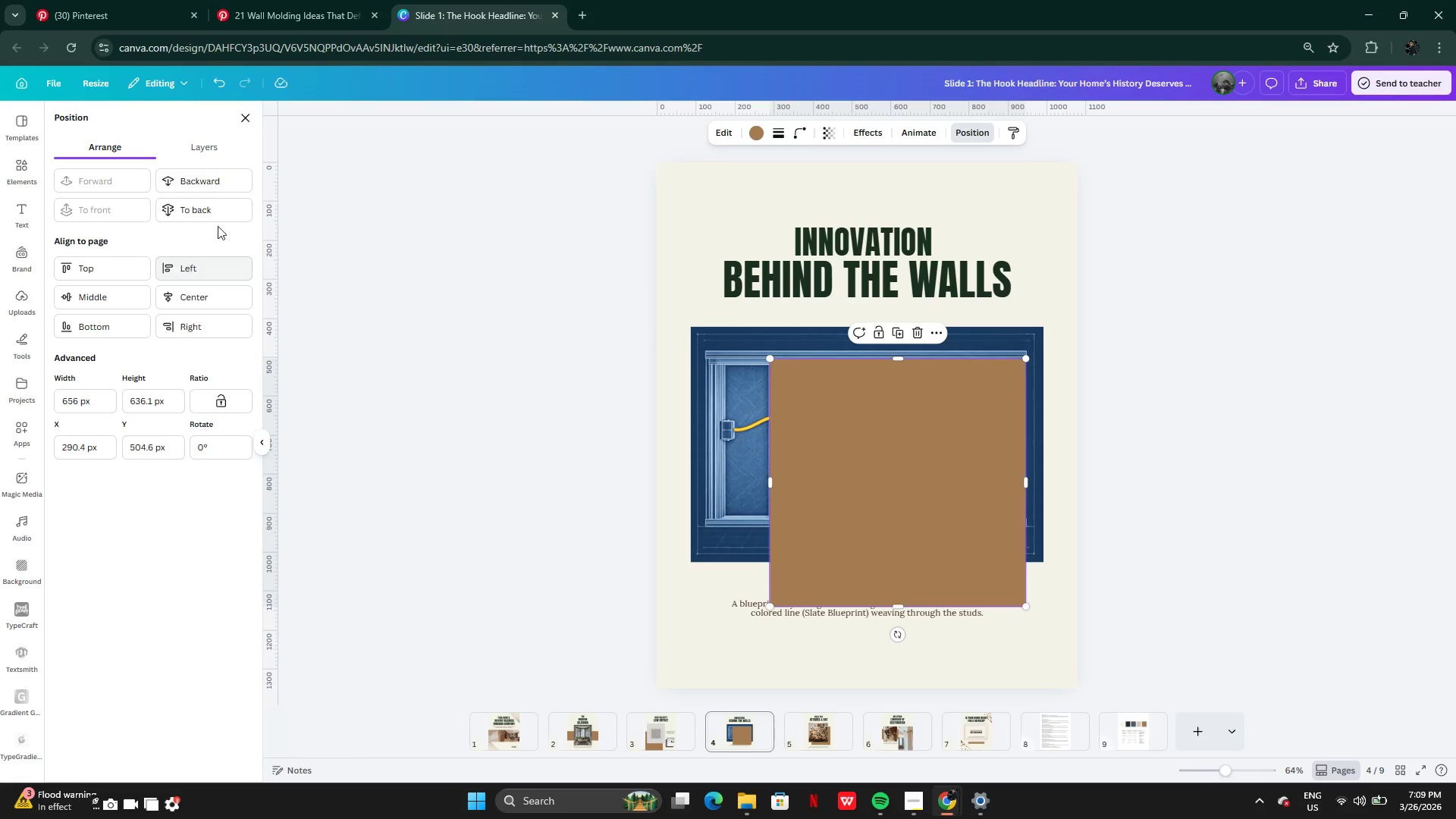 
left_click([215, 213])
 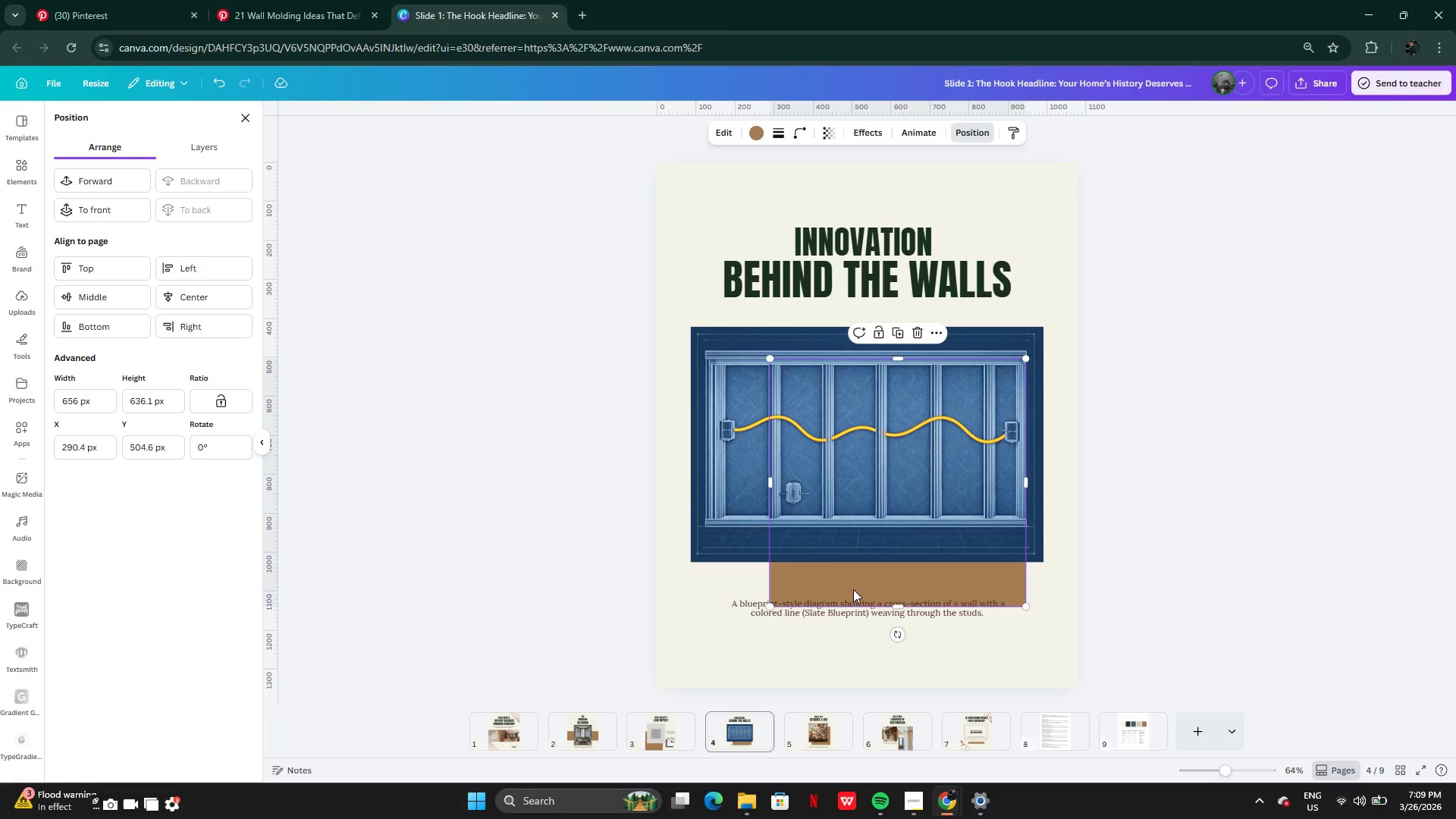 
left_click_drag(start_coordinate=[853, 581], to_coordinate=[695, 543])
 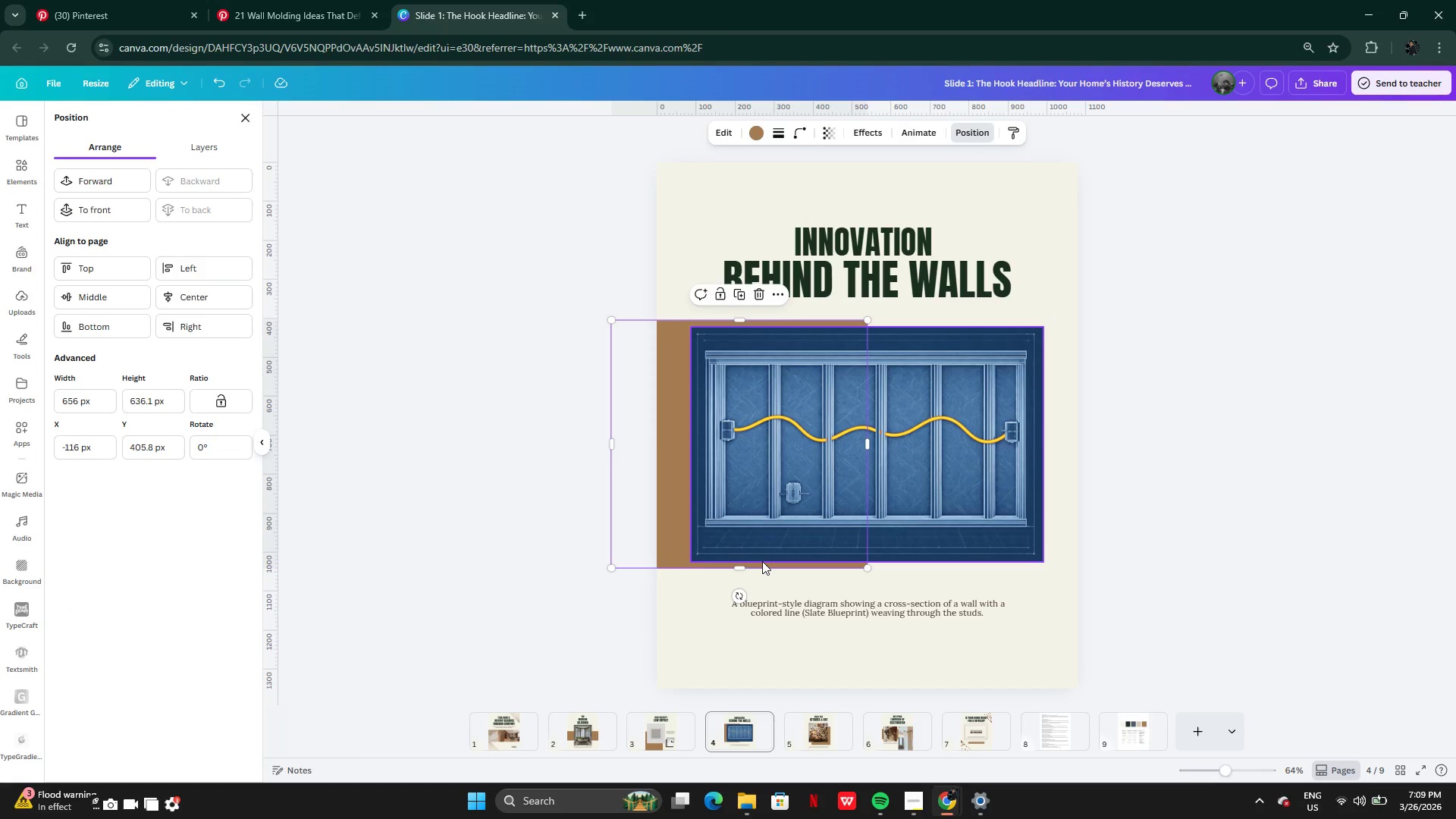 
left_click_drag(start_coordinate=[762, 561], to_coordinate=[792, 566])
 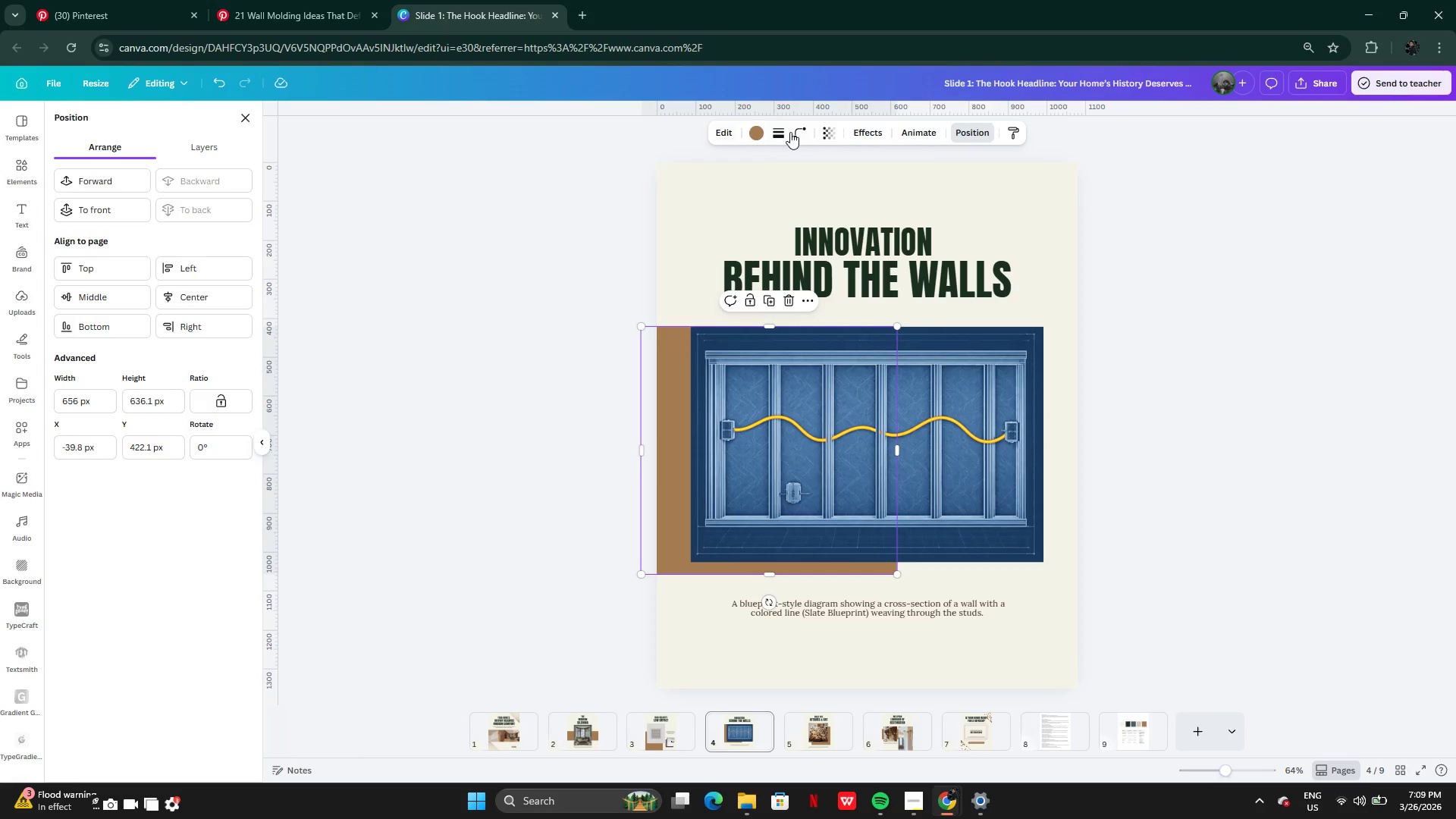 
left_click([759, 133])
 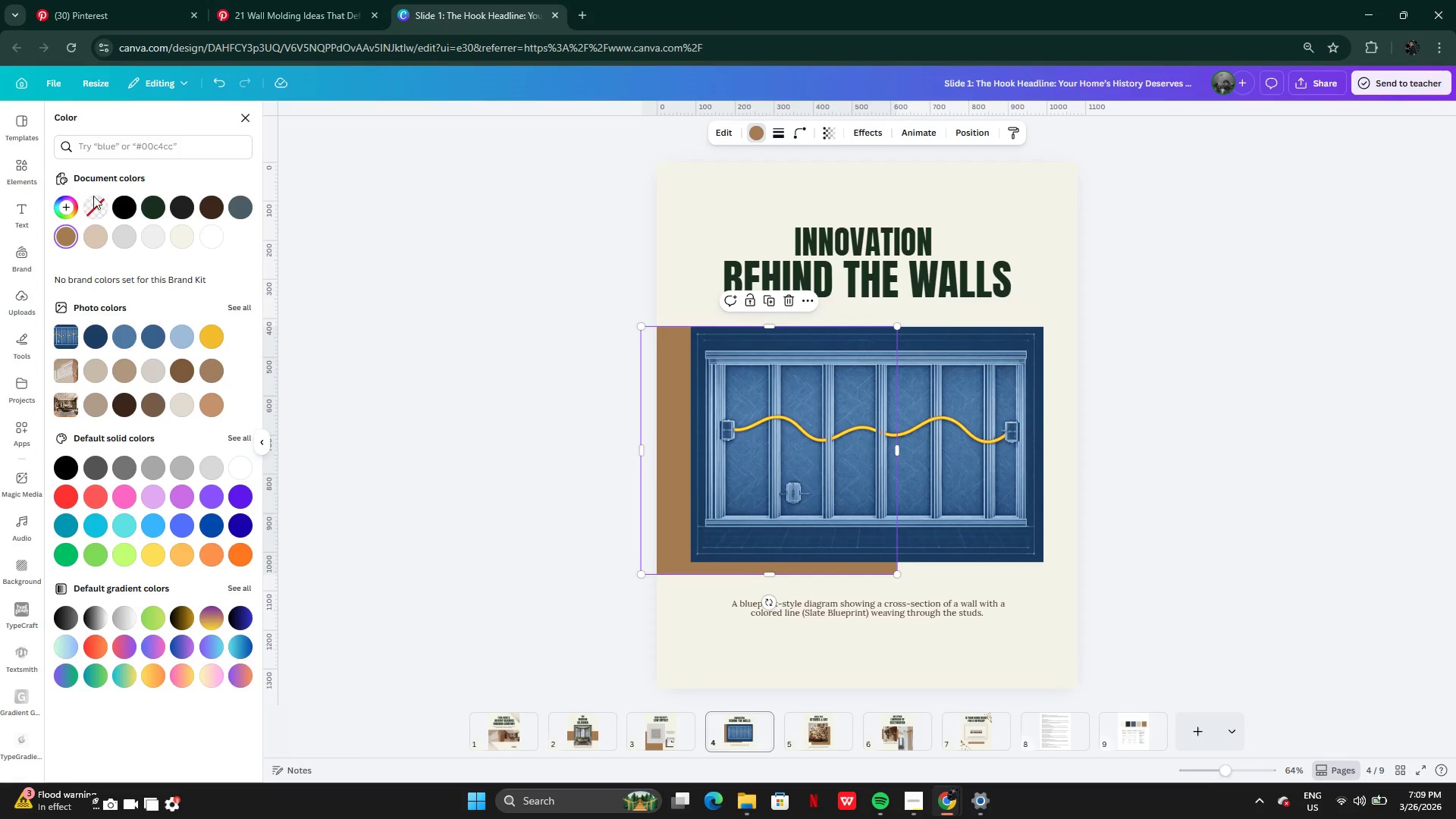 
left_click([93, 231])
 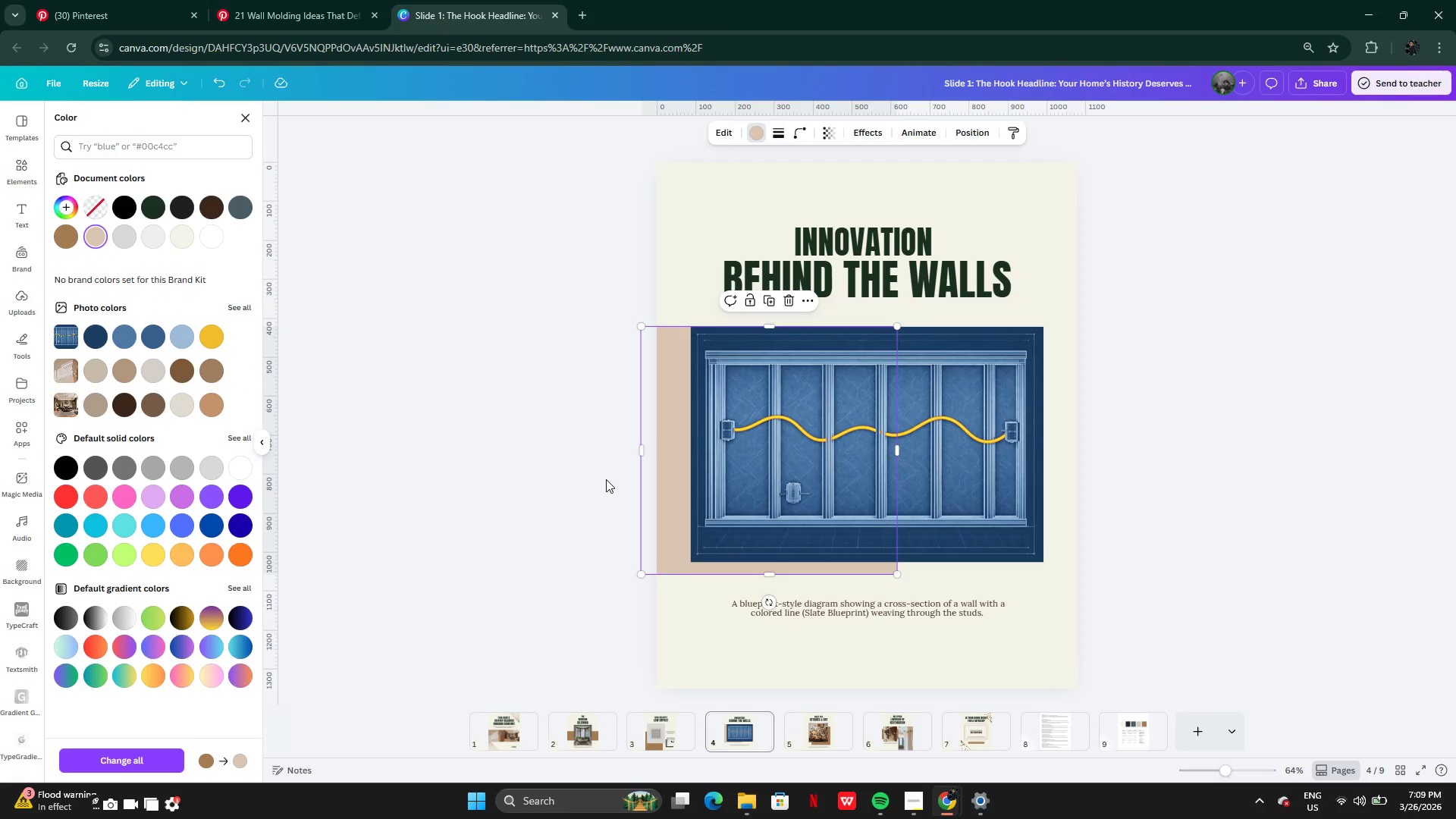 
left_click_drag(start_coordinate=[672, 471], to_coordinate=[1006, 526])
 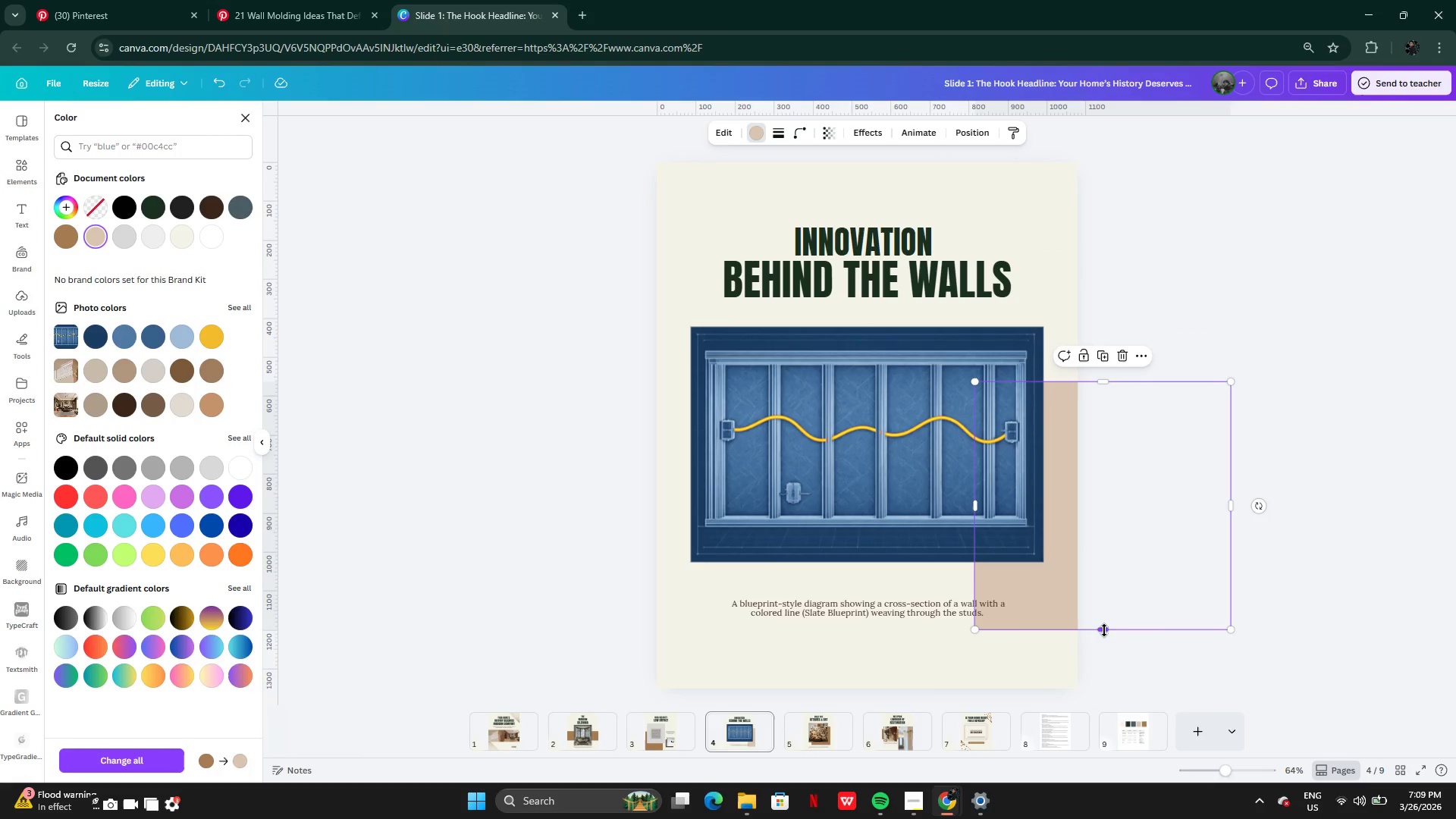 
left_click_drag(start_coordinate=[1104, 630], to_coordinate=[1100, 580])
 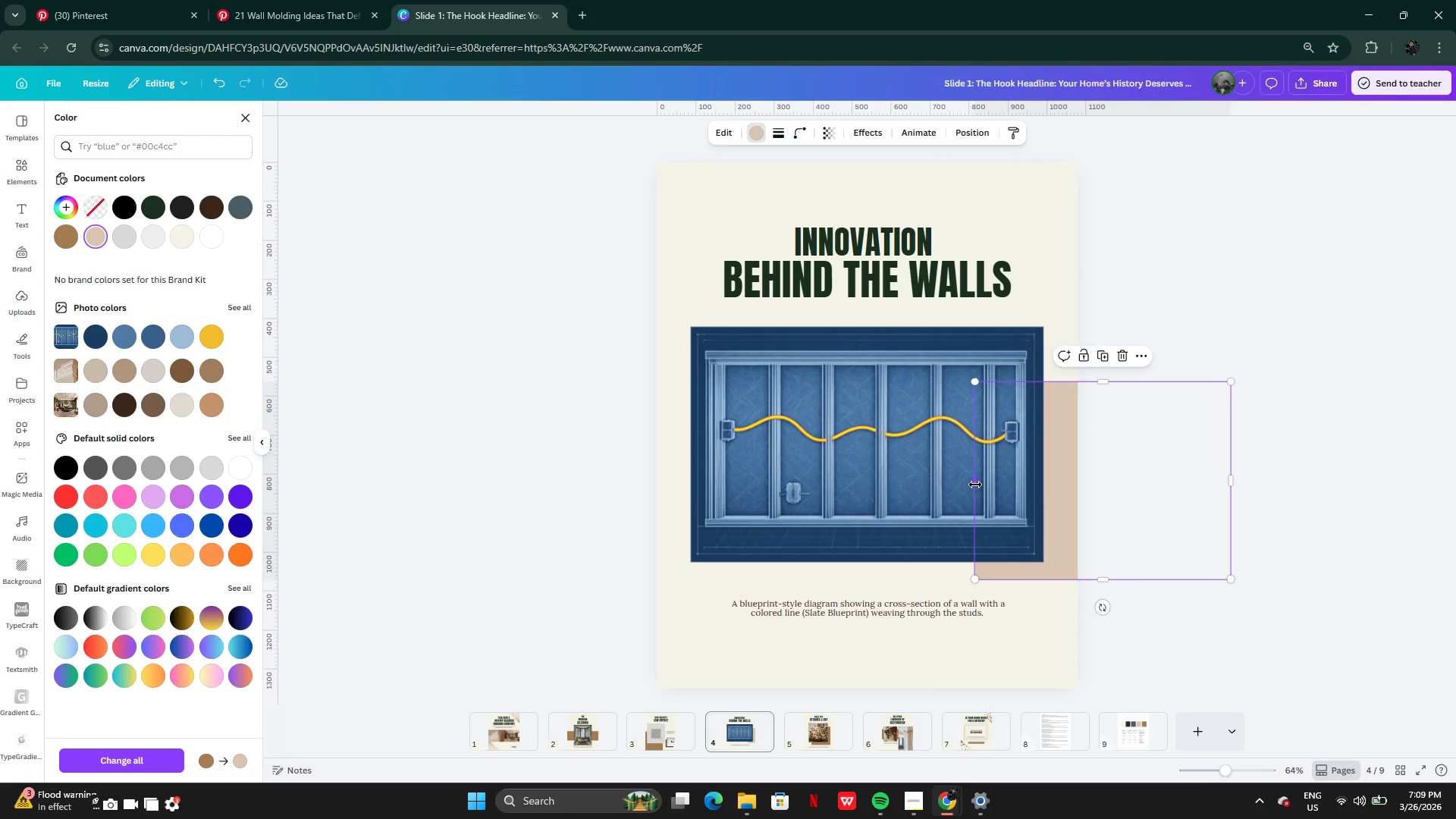 
left_click_drag(start_coordinate=[975, 484], to_coordinate=[592, 481])
 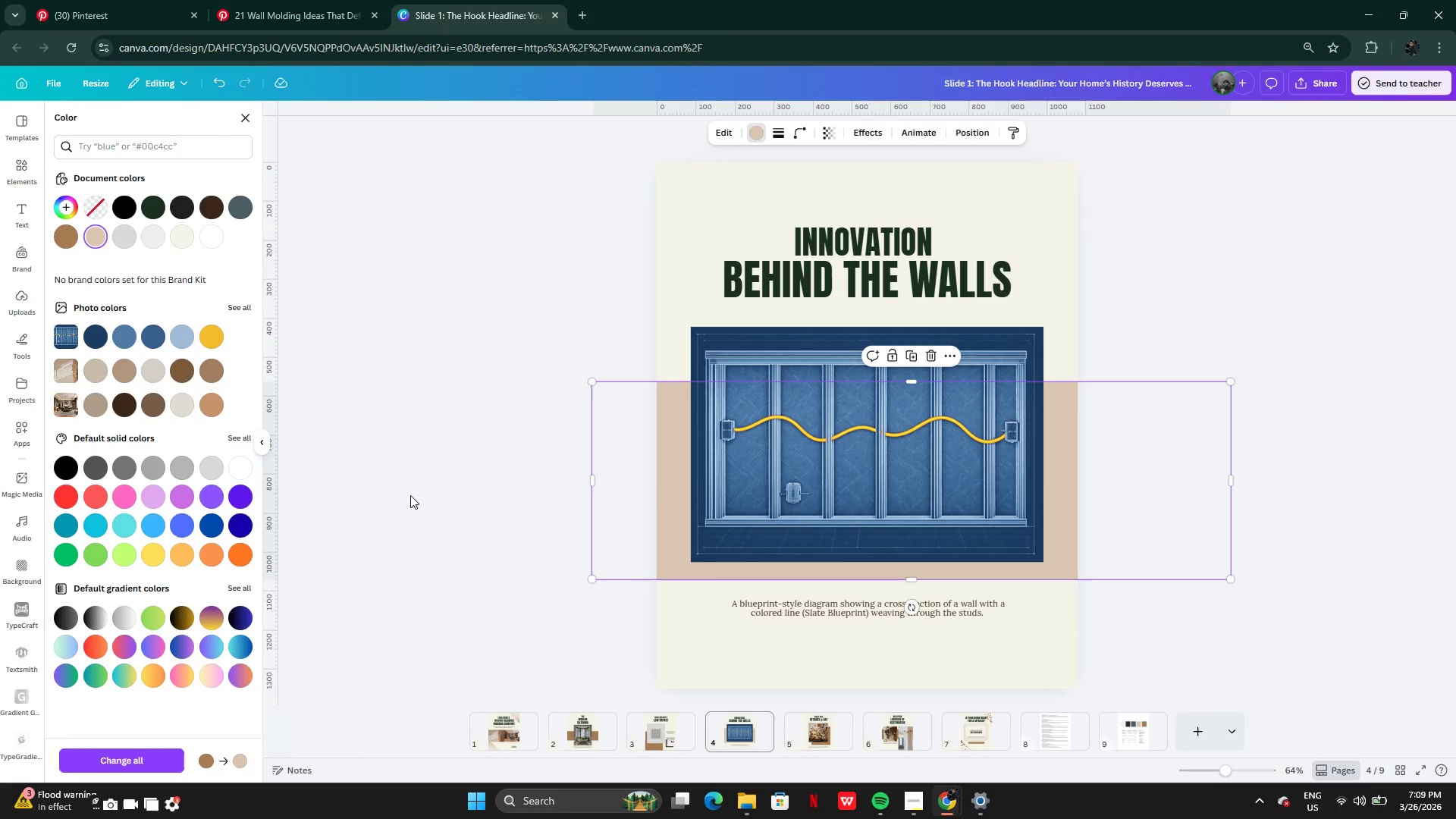 
left_click([410, 495])
 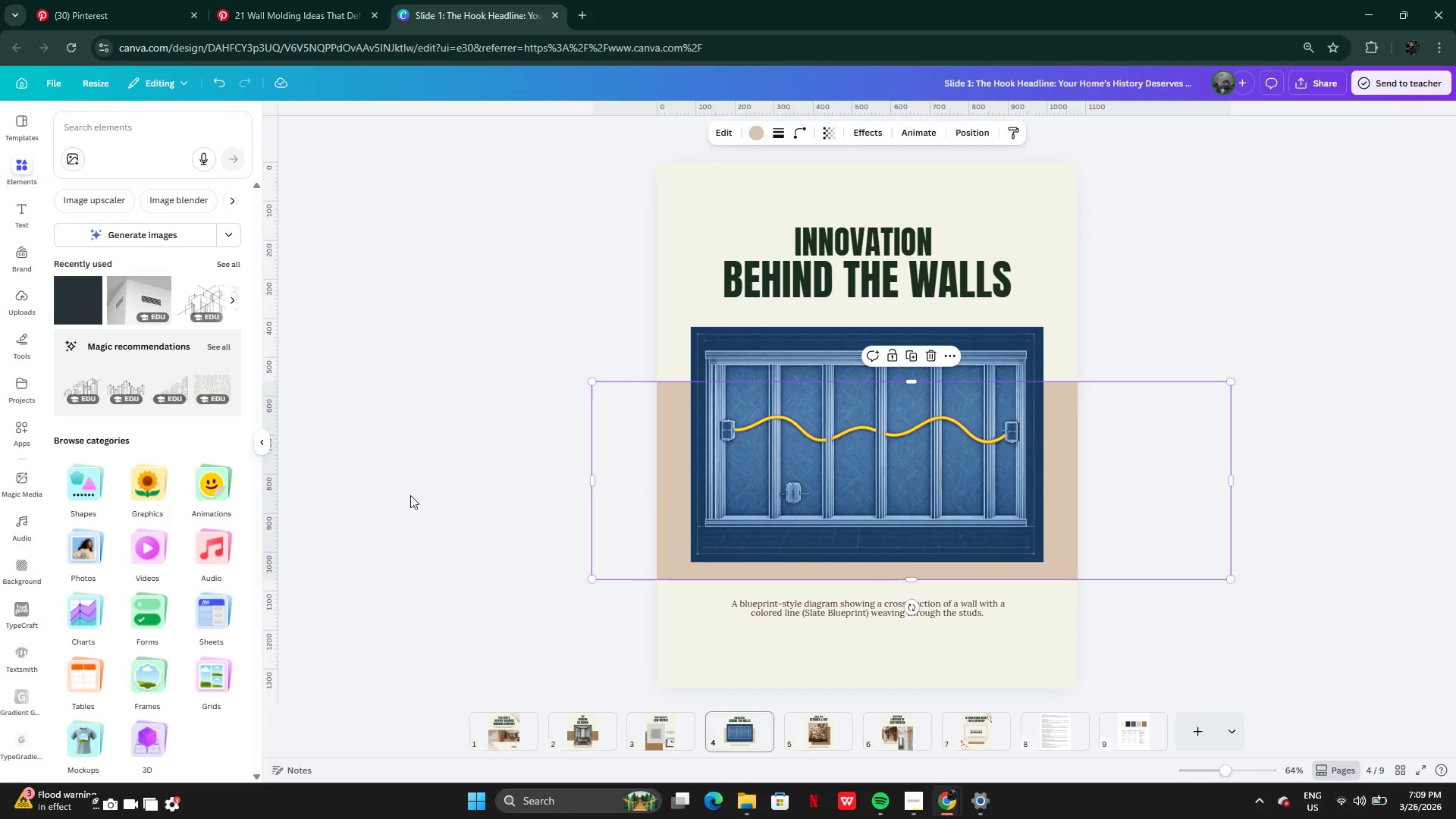 
left_click([410, 495])
 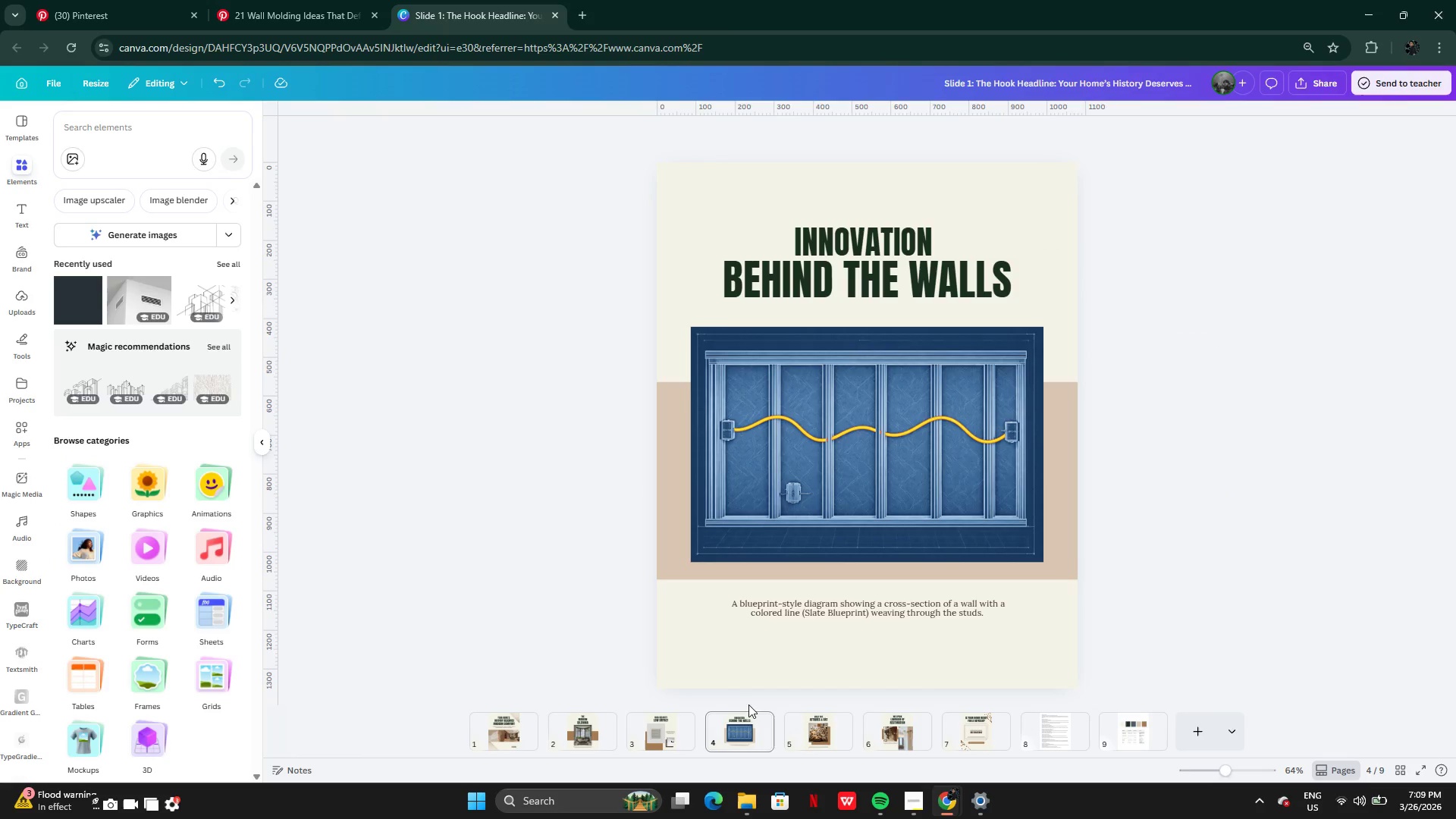 
left_click([659, 736])
 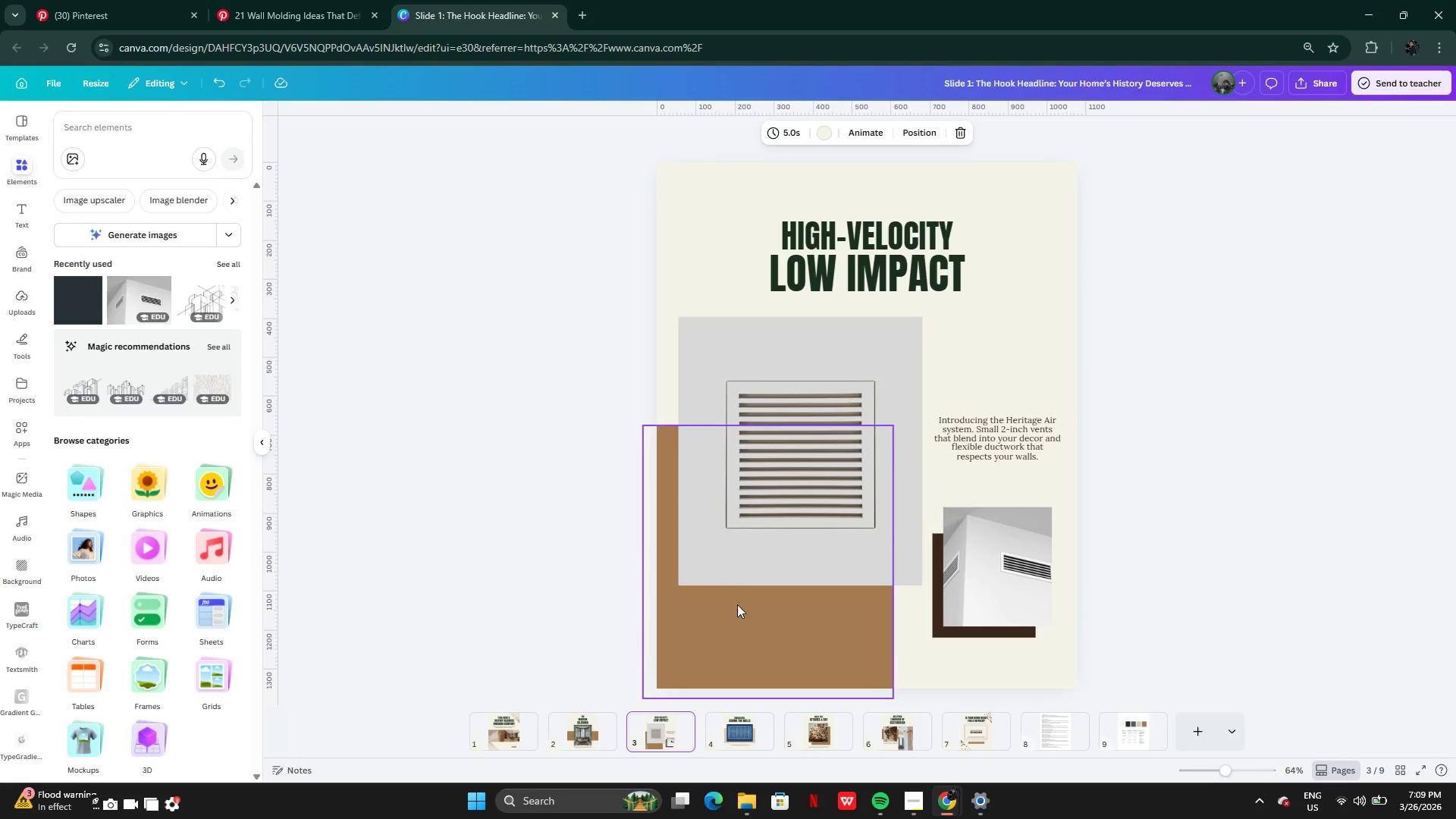 
left_click([737, 623])
 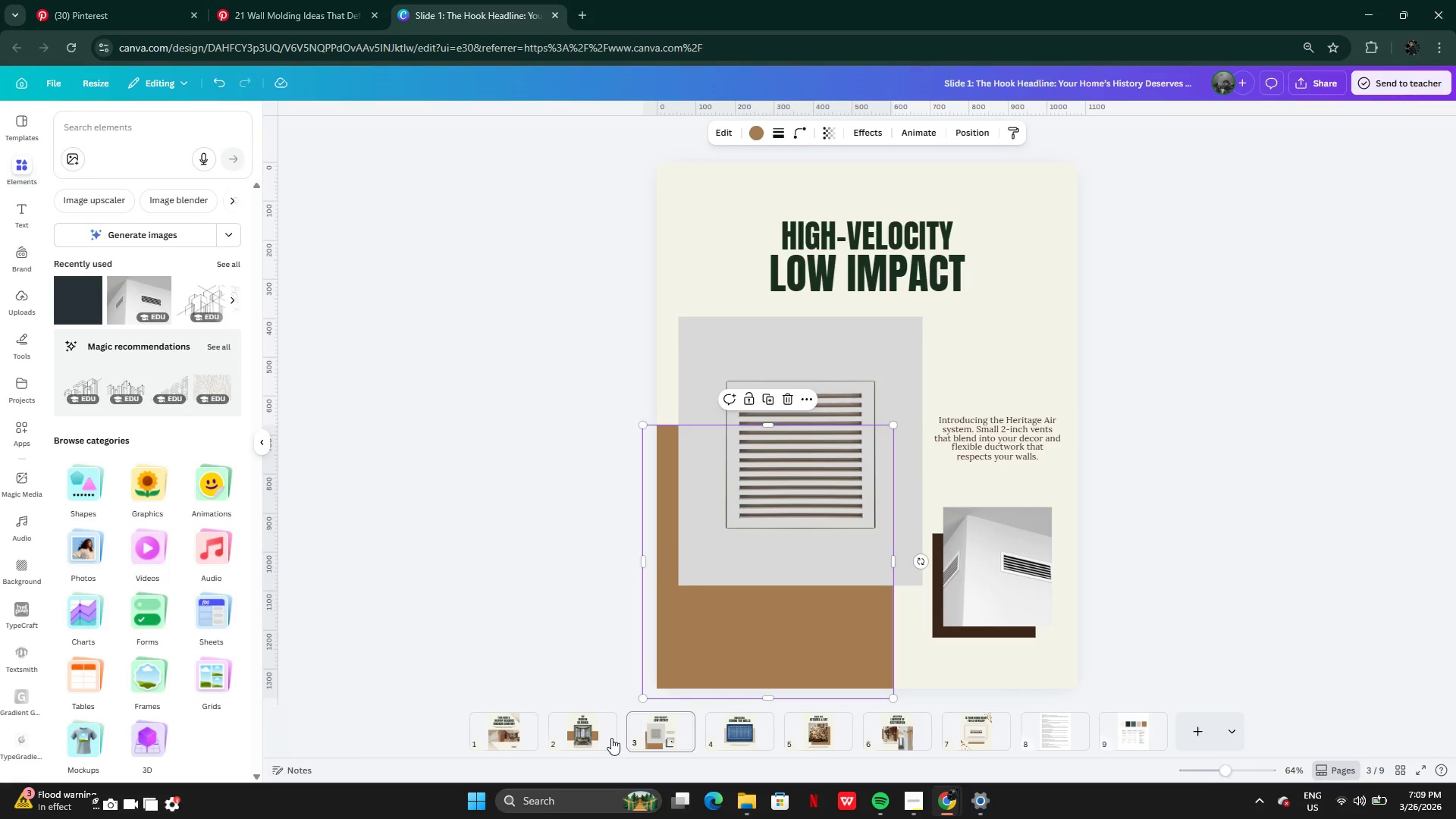 
left_click([611, 739])
 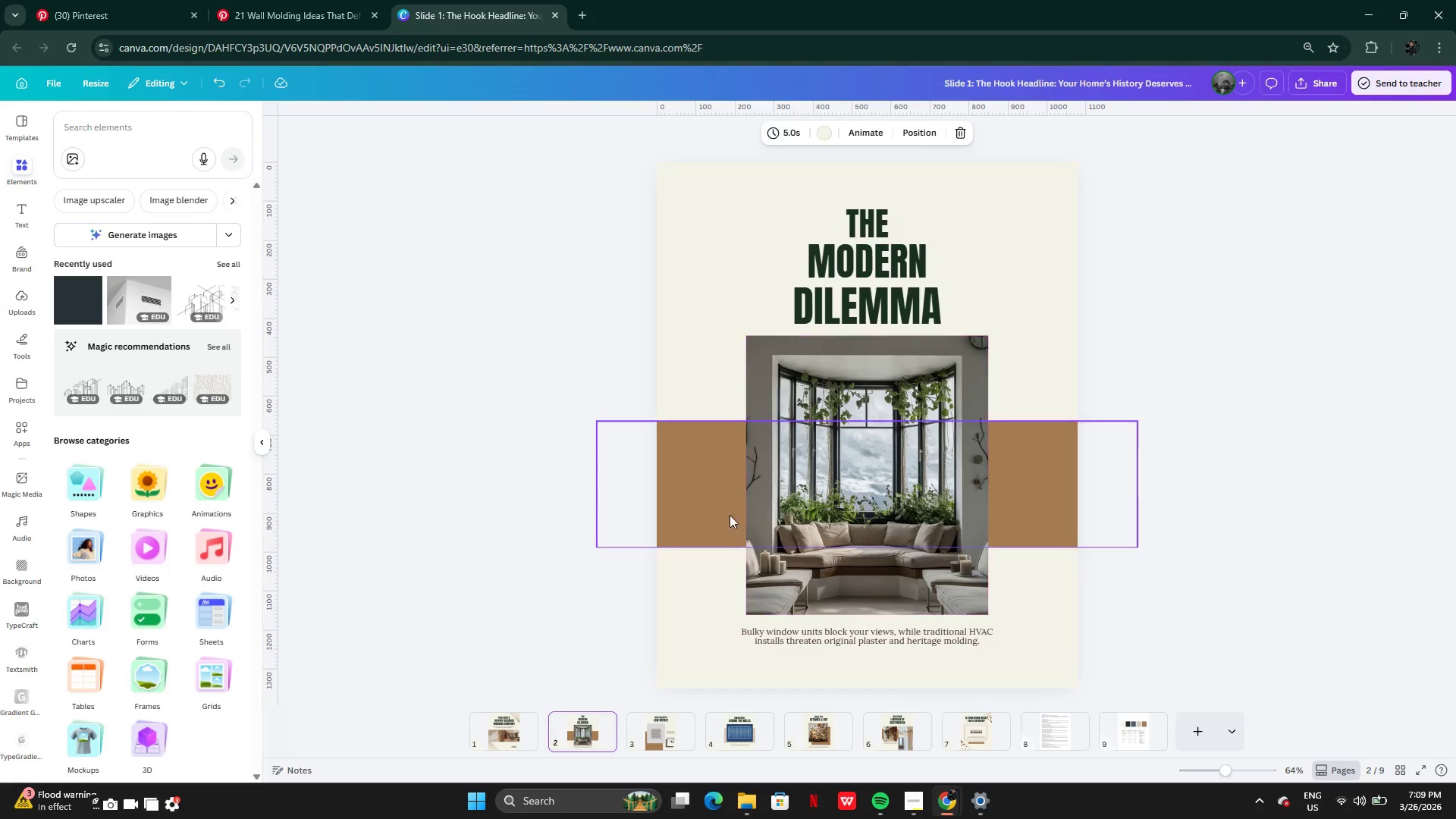 
left_click([713, 501])
 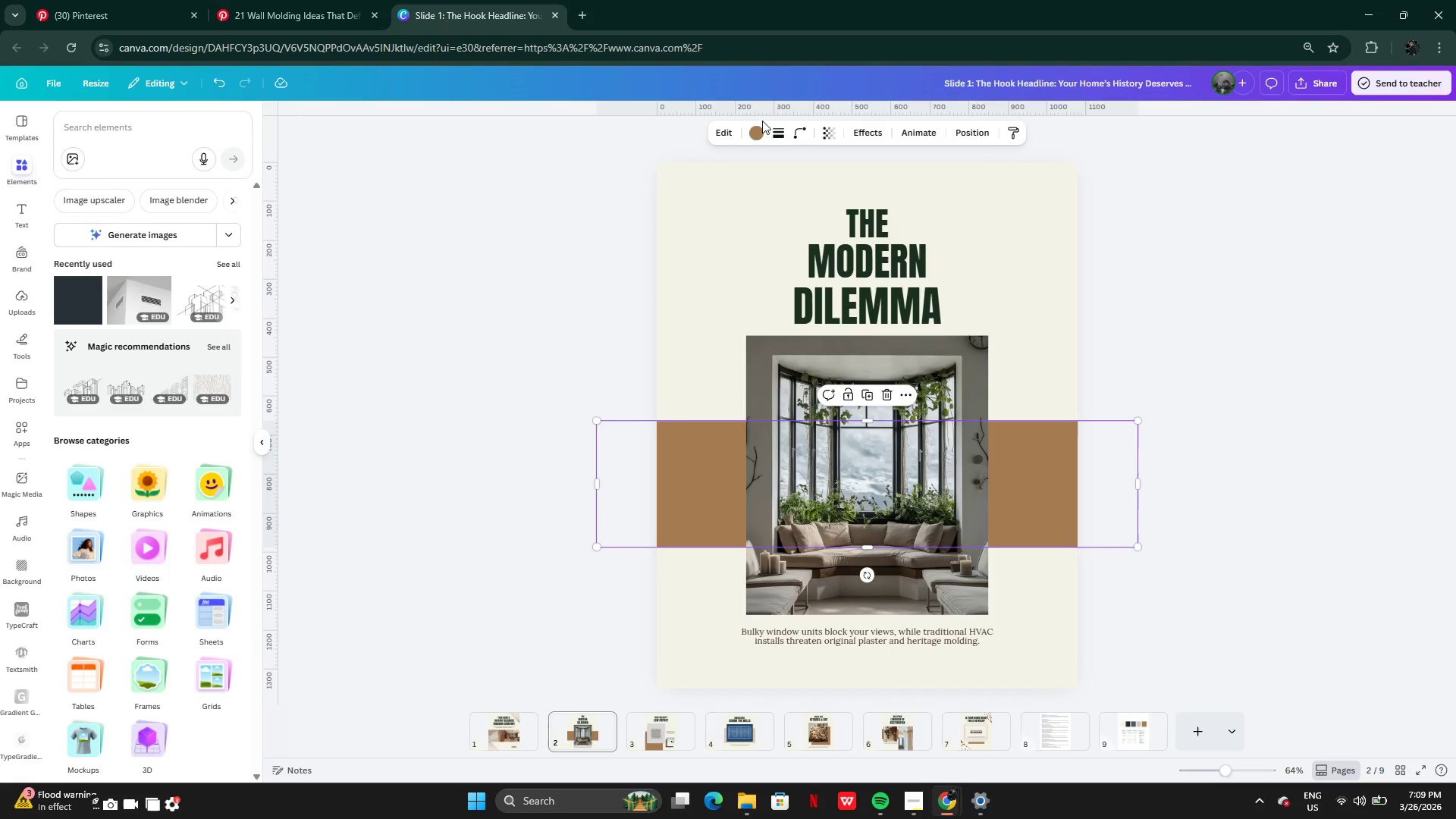 
left_click([760, 137])
 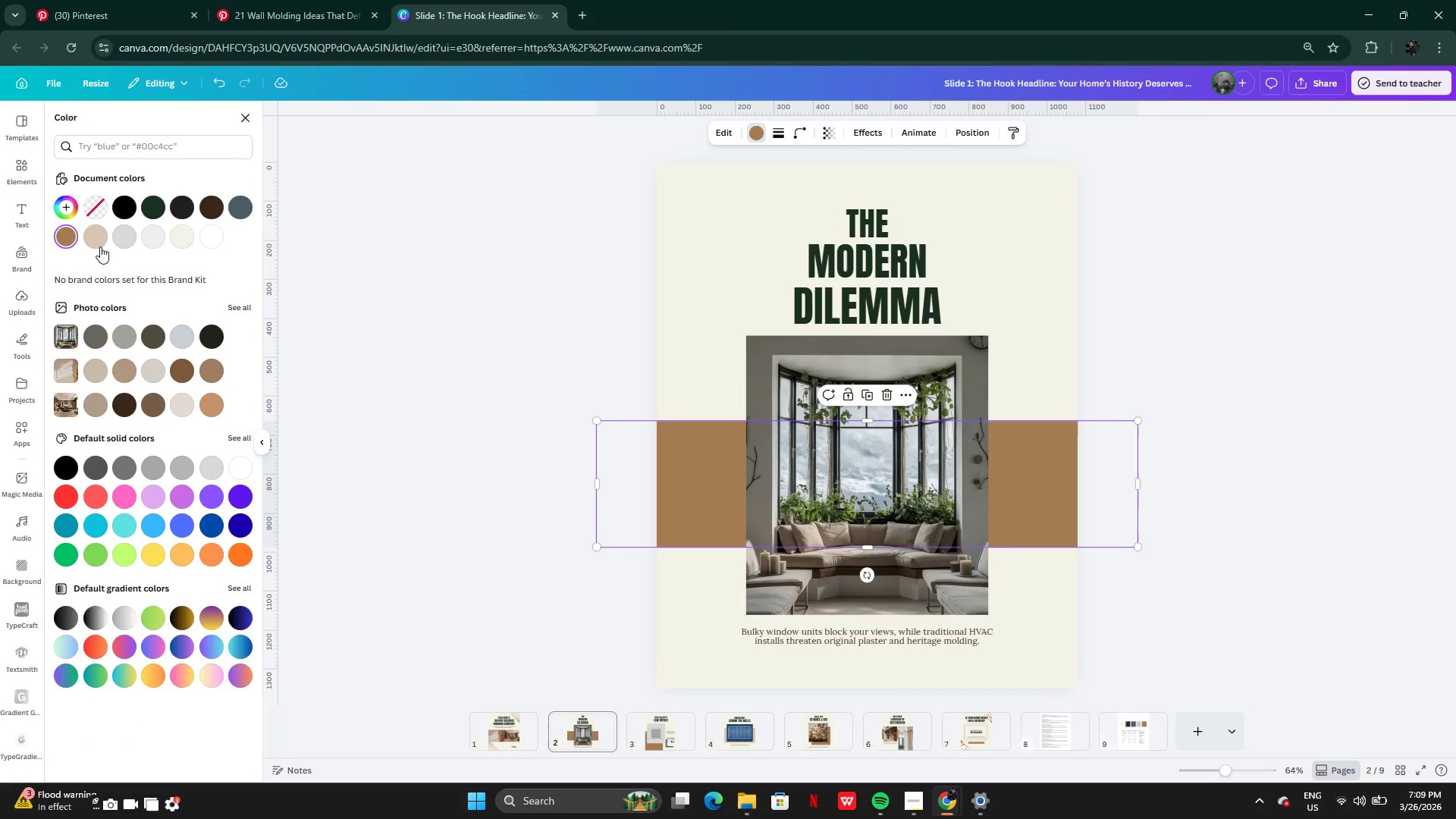 
left_click([96, 240])
 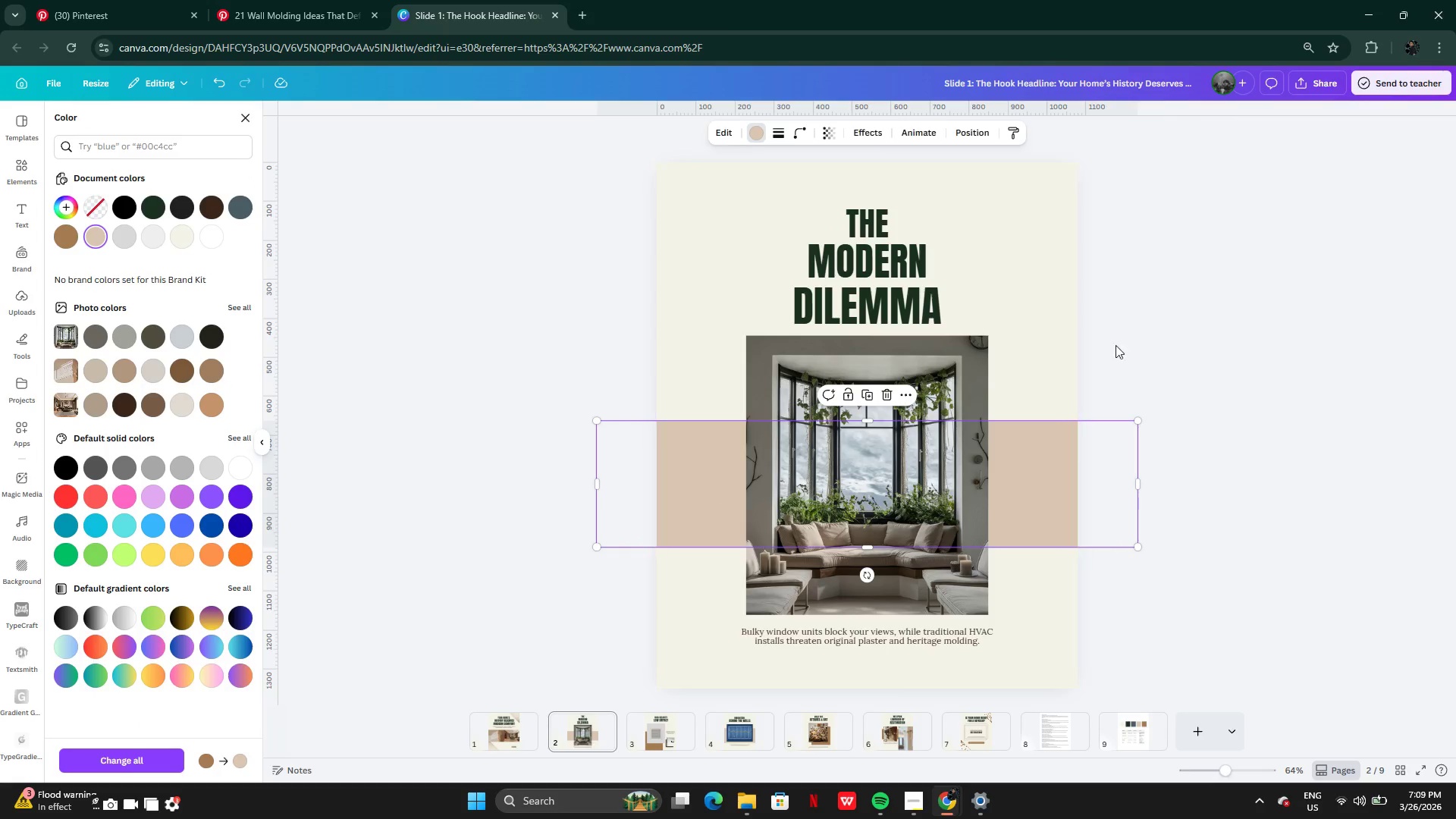 
double_click([1163, 360])
 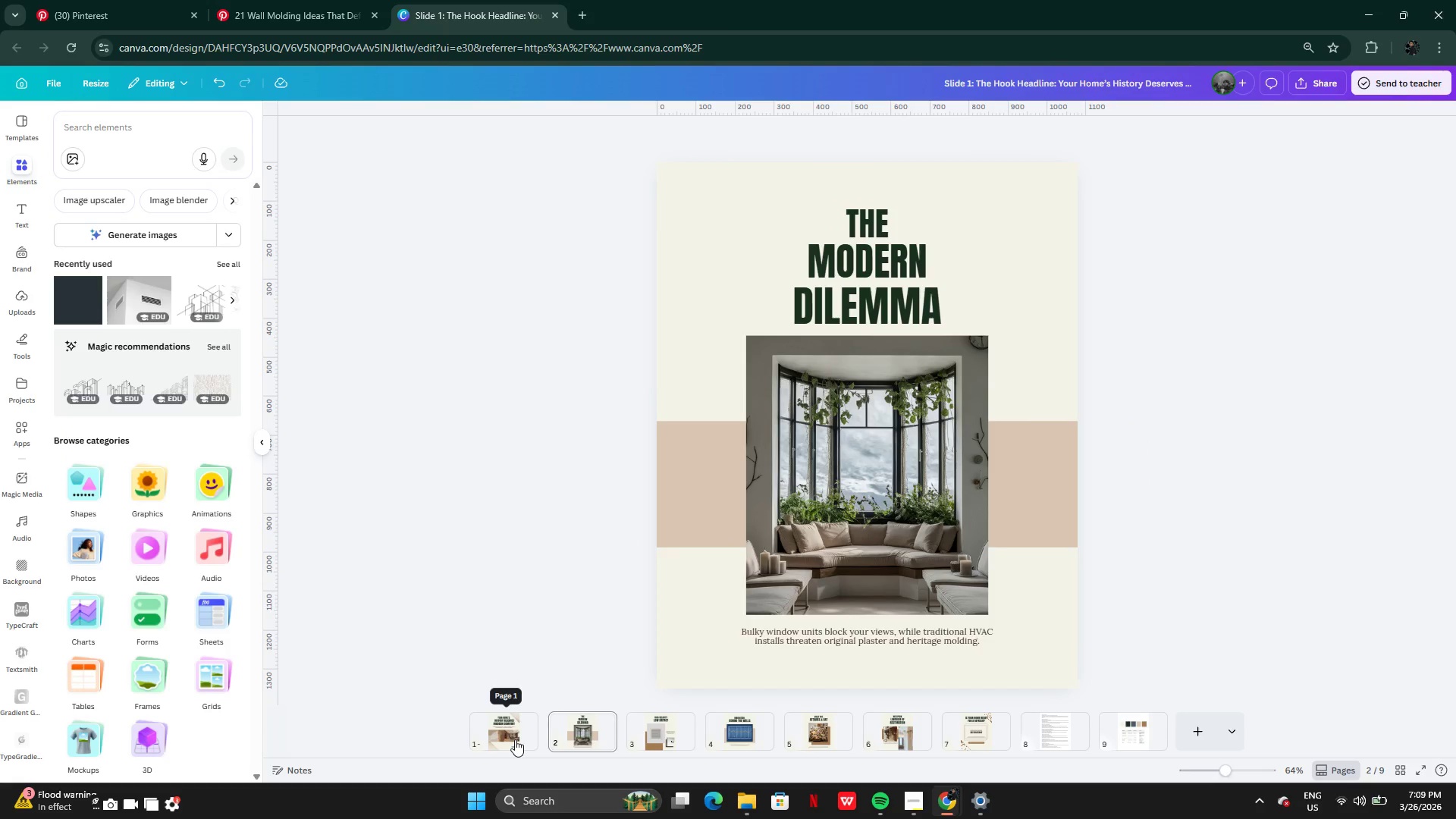 
left_click([515, 739])
 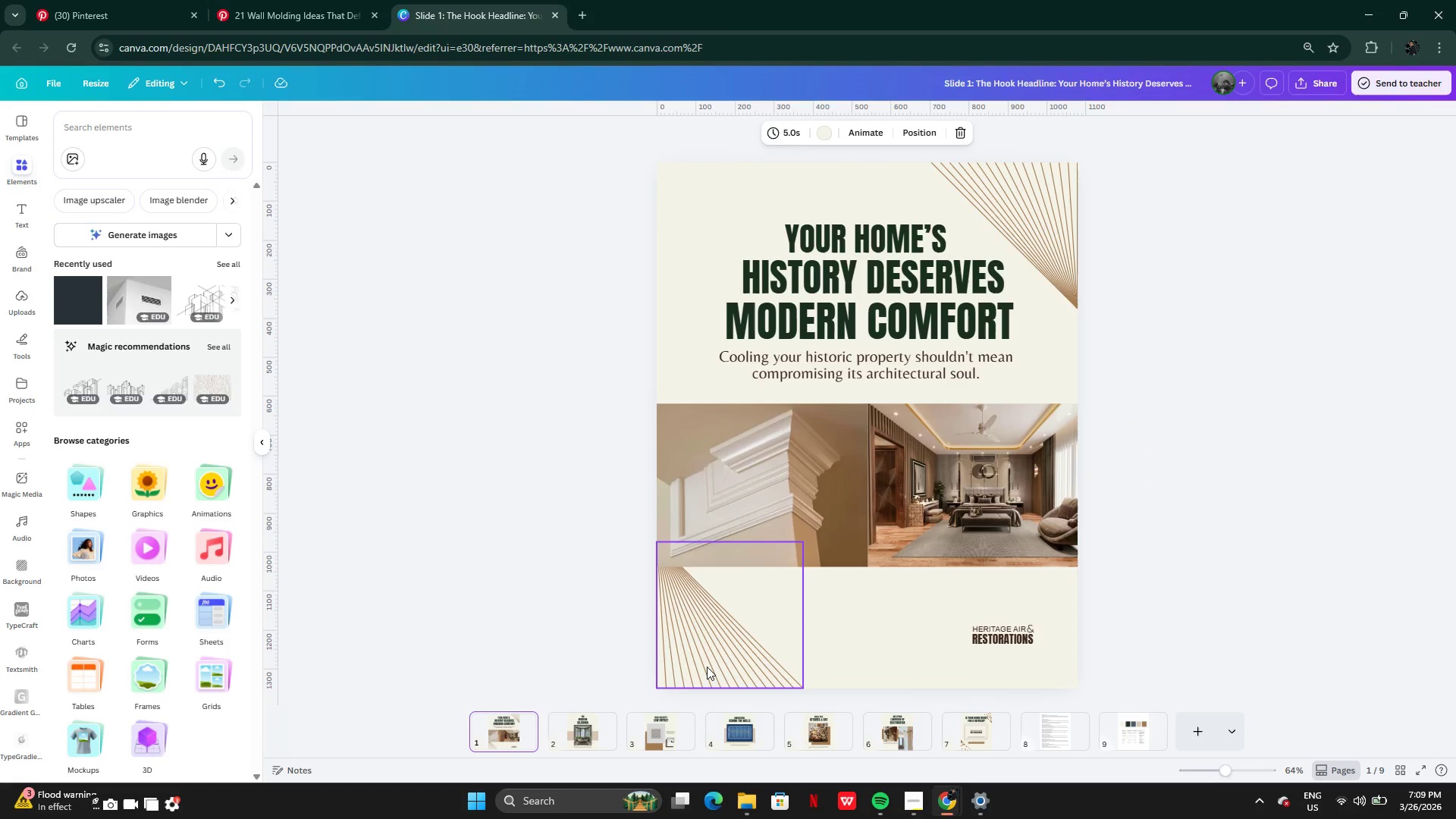 
left_click([707, 667])
 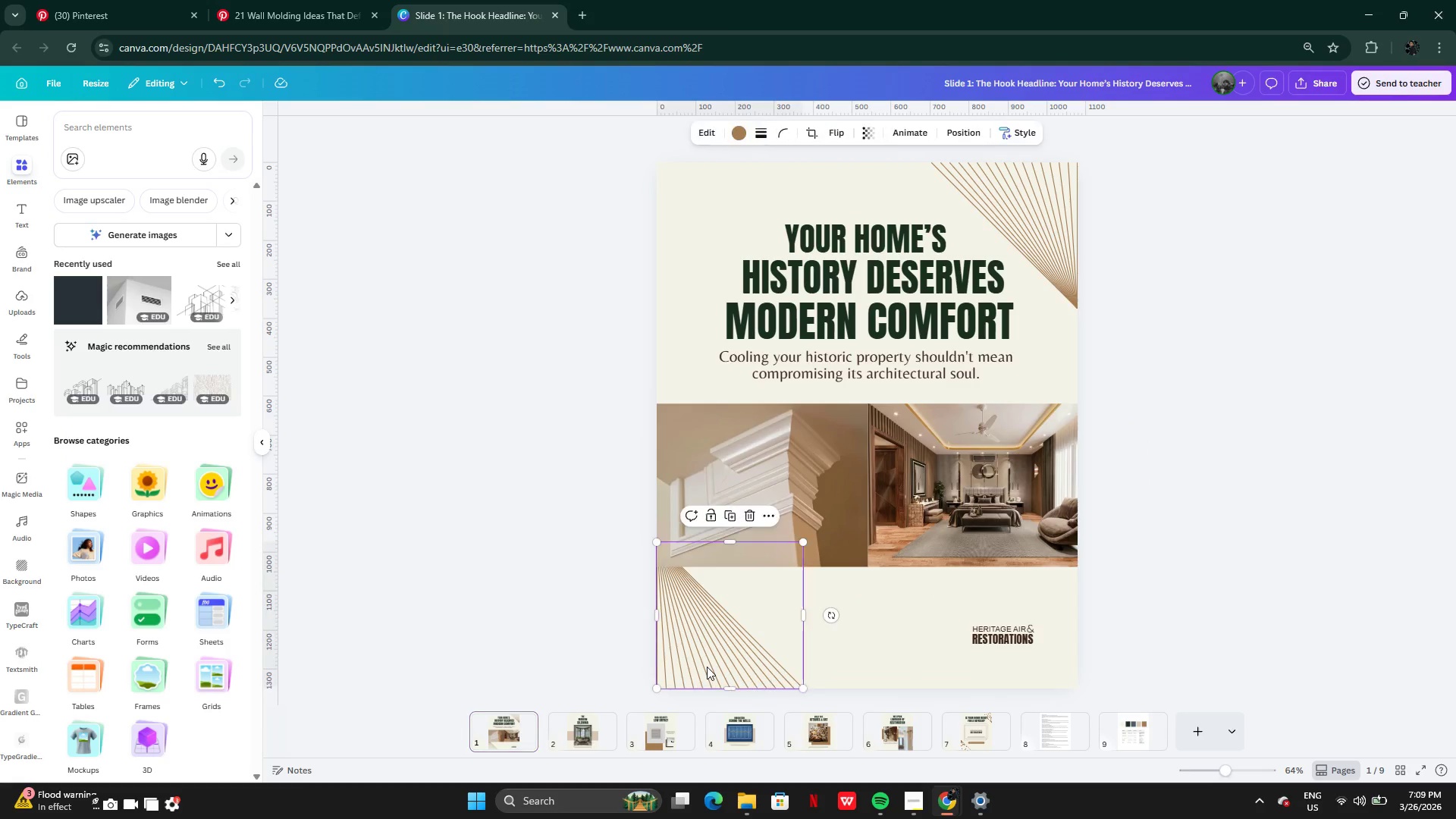 
hold_key(key=ShiftLeft, duration=0.33)
 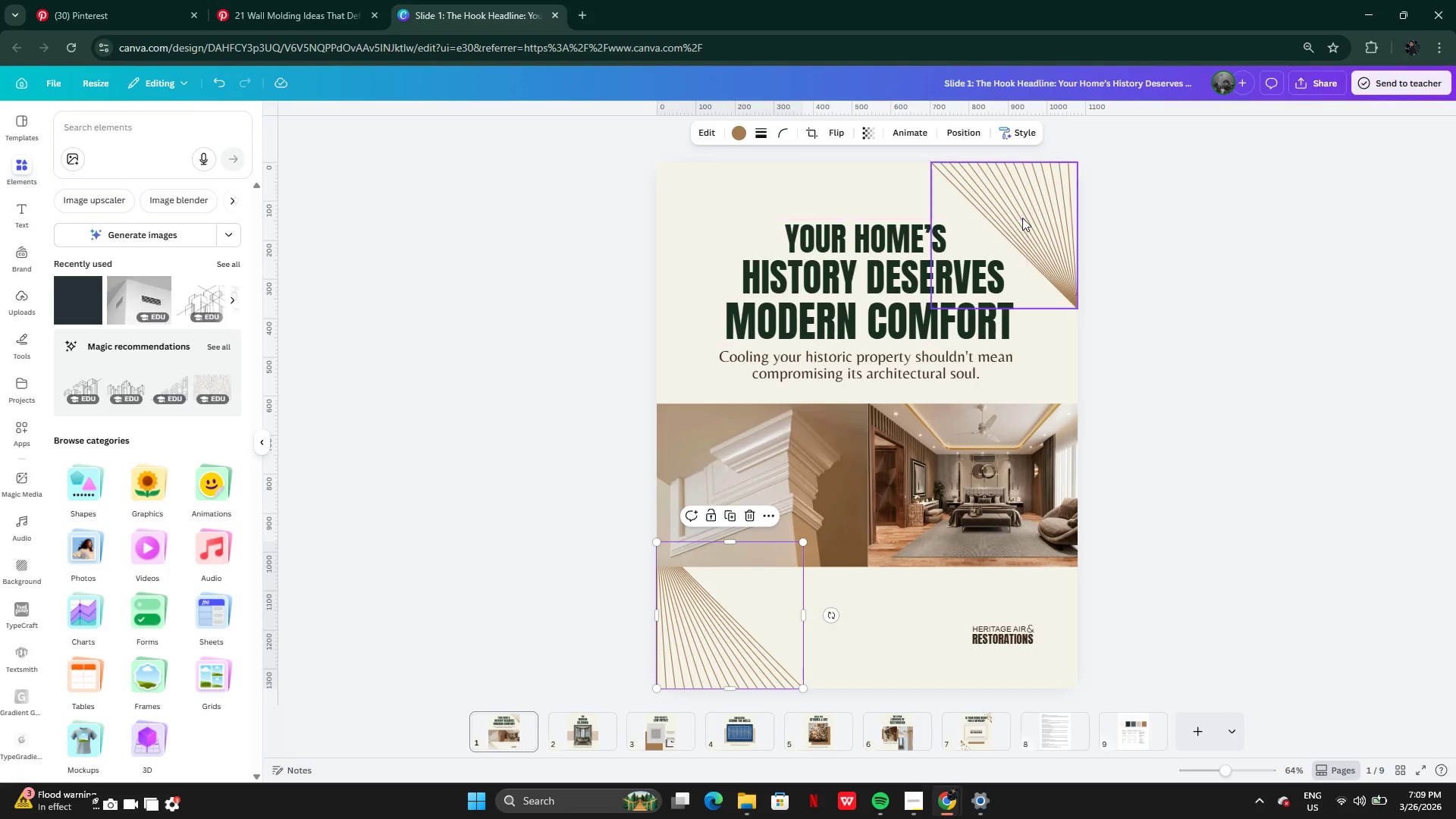 
hold_key(key=ShiftLeft, duration=0.34)
left_click([1034, 213])
 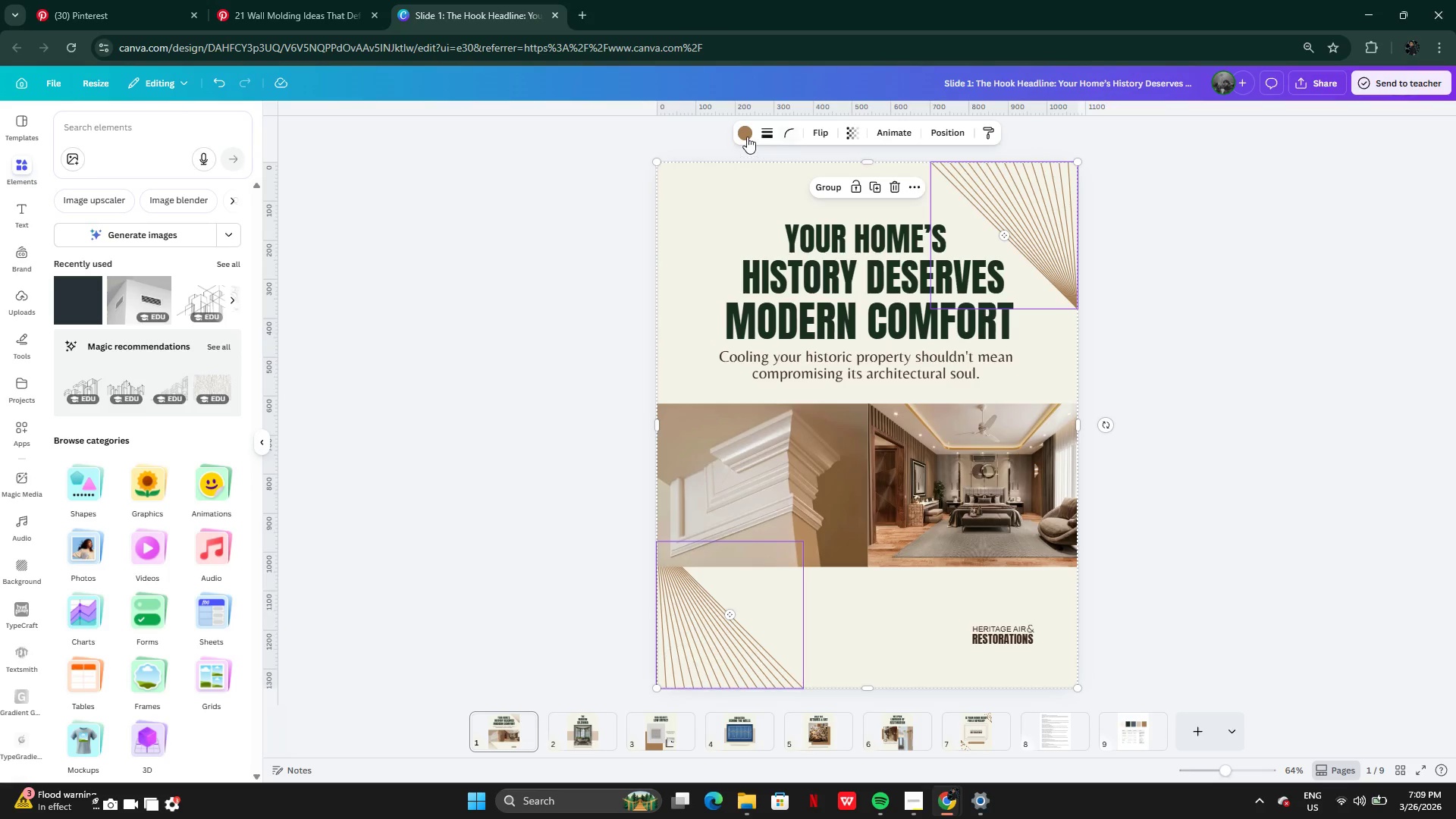 
left_click([747, 136])
 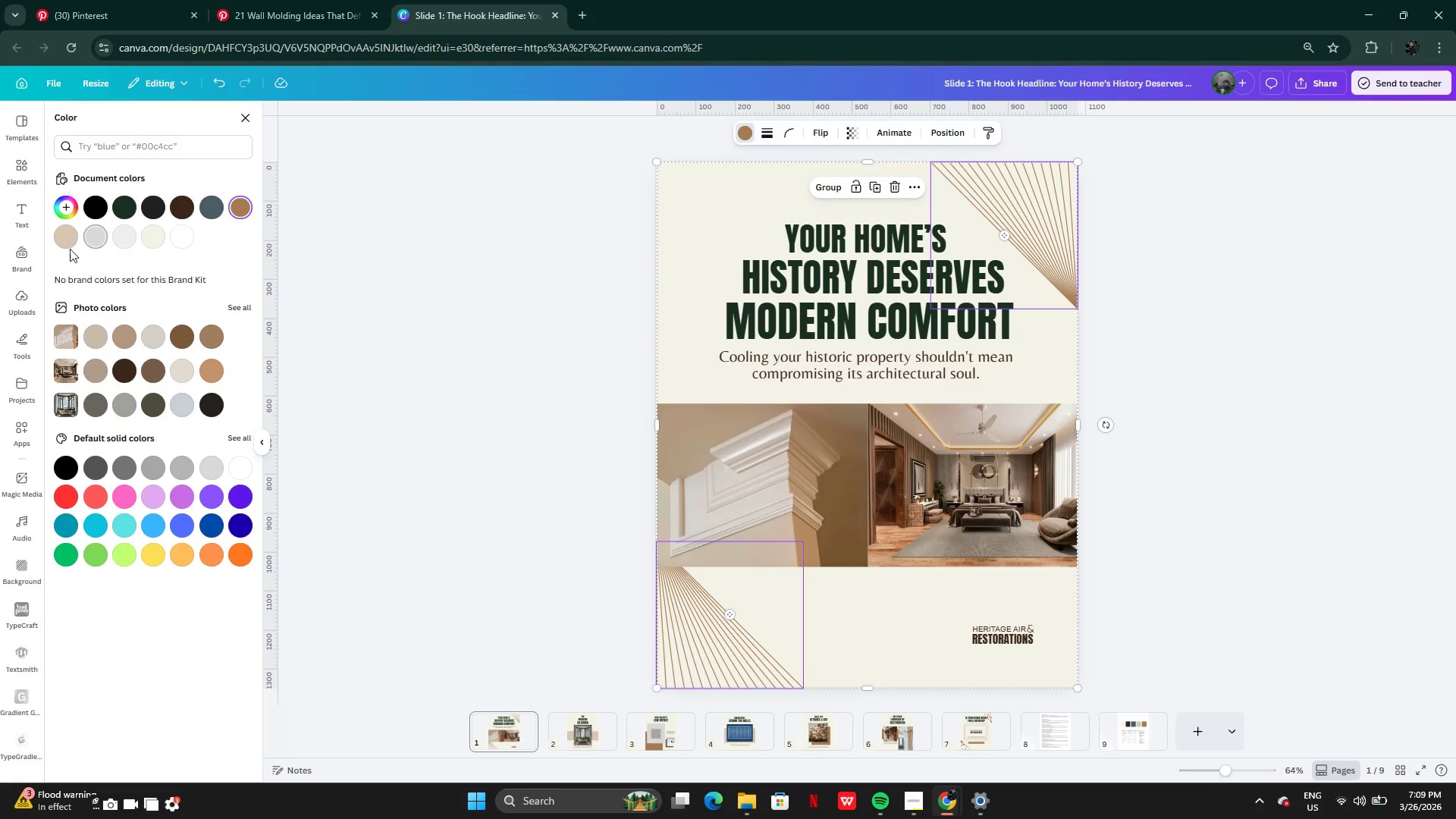 
left_click([71, 240])
 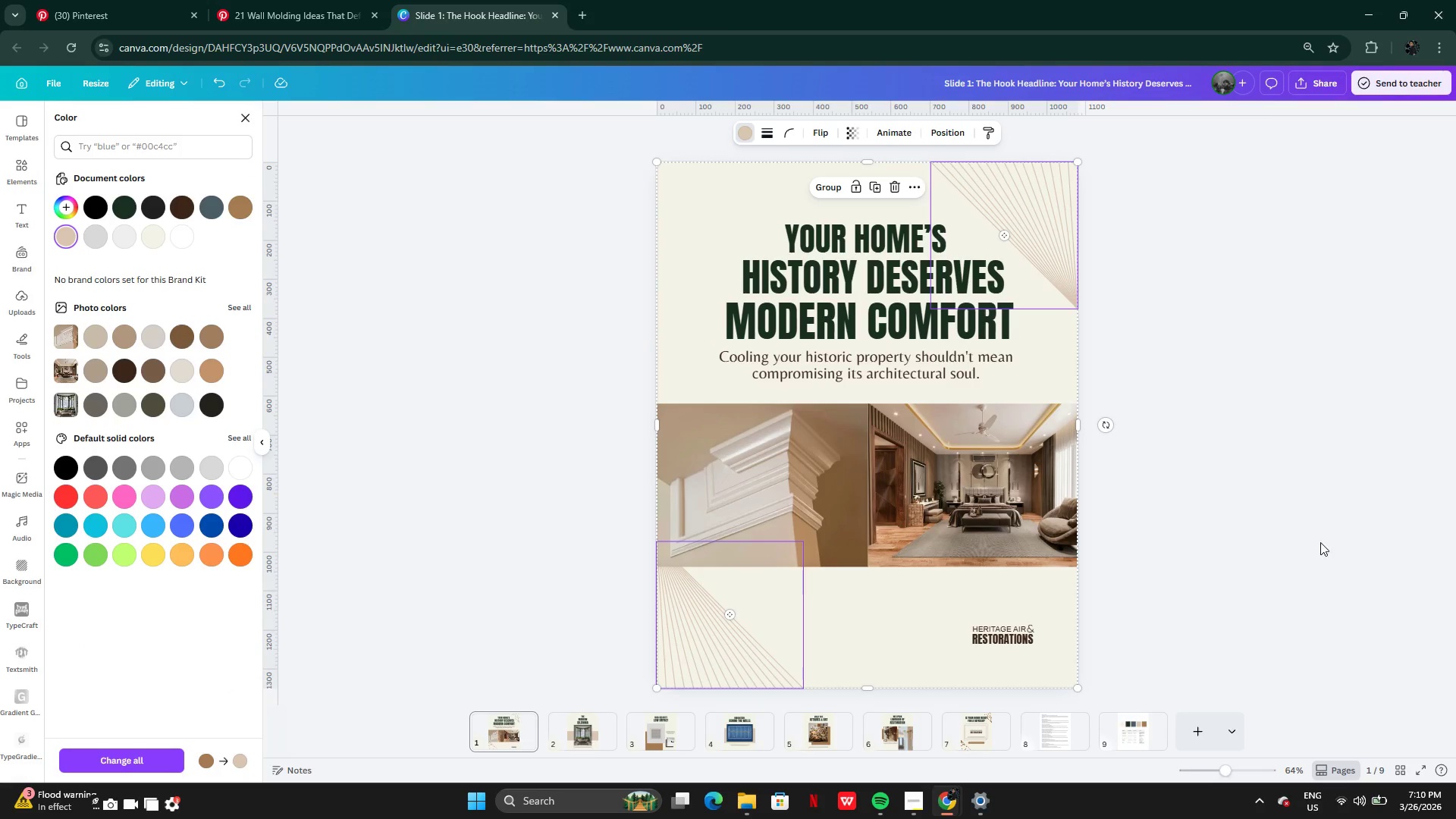 
double_click([1246, 532])
 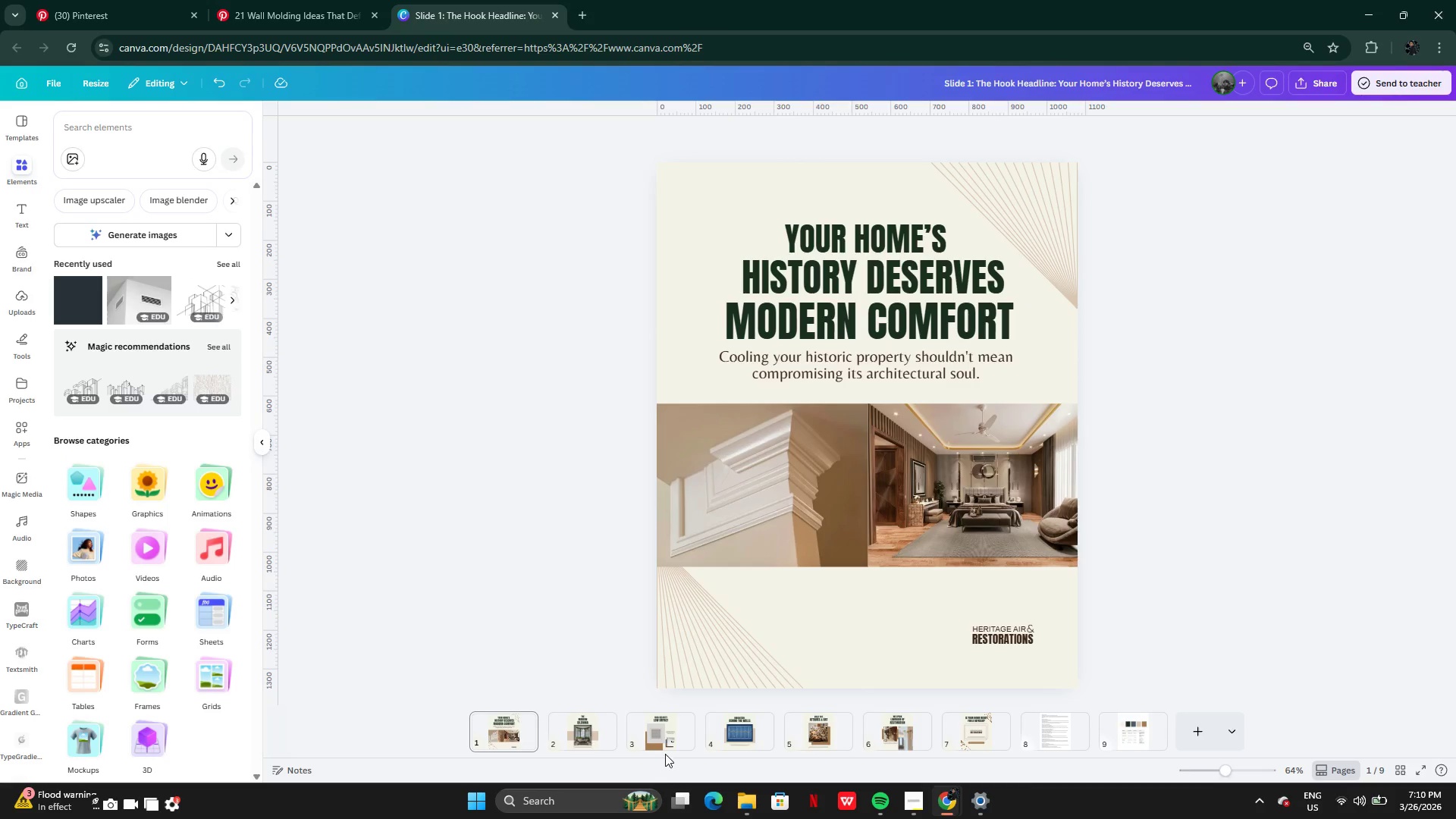 
left_click([661, 739])
 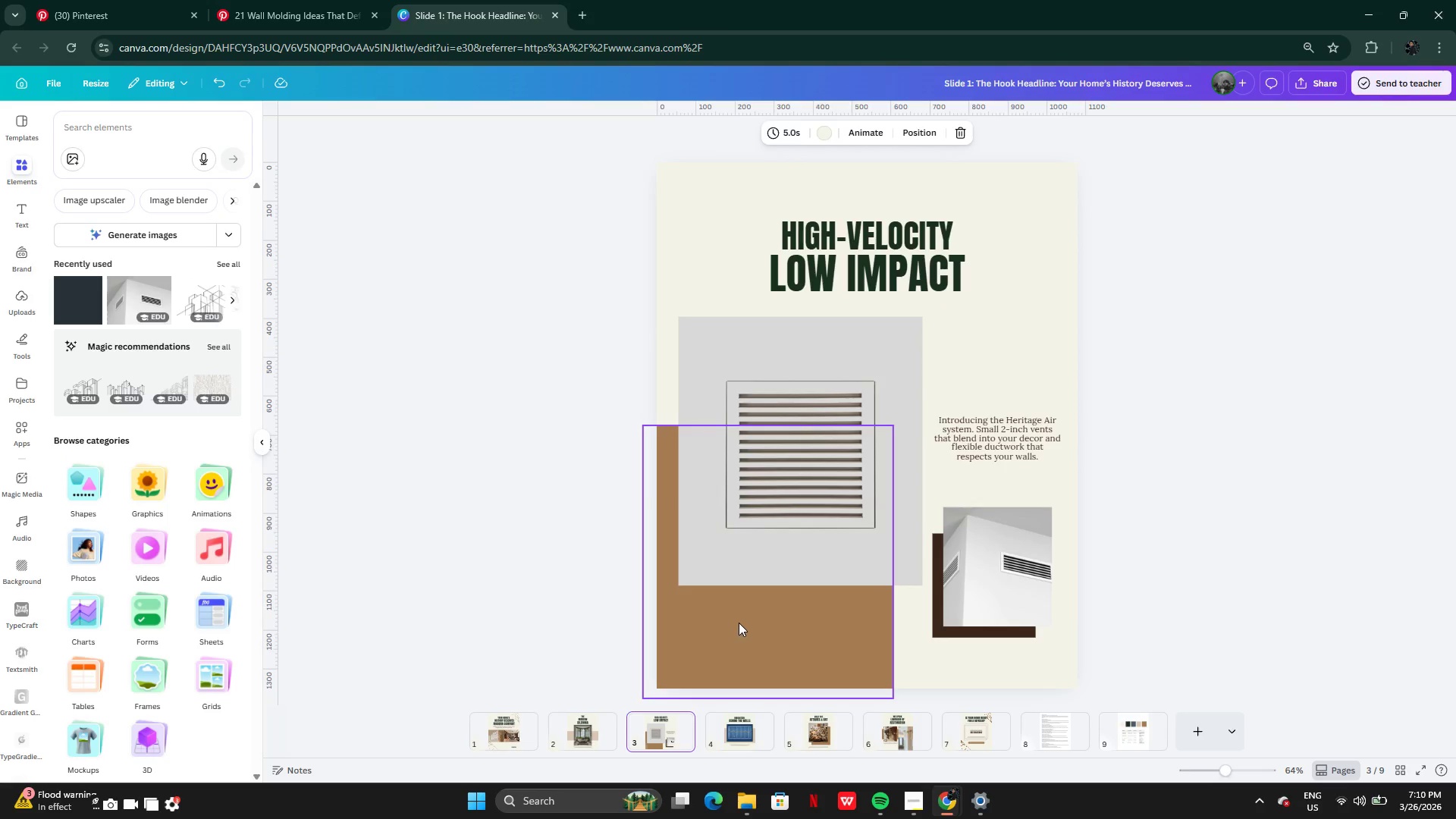 
left_click([739, 623])
 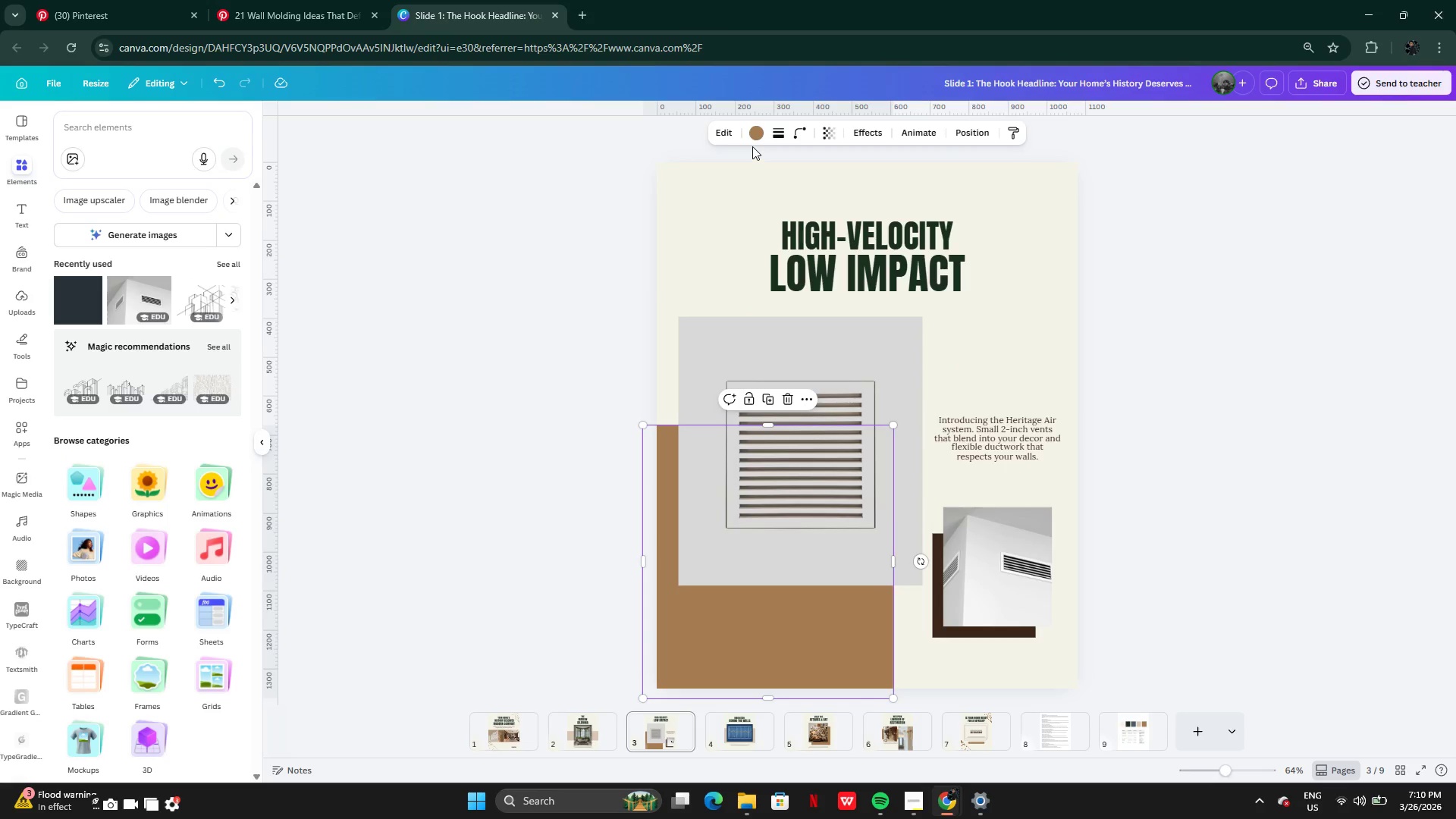 
left_click([759, 133])
 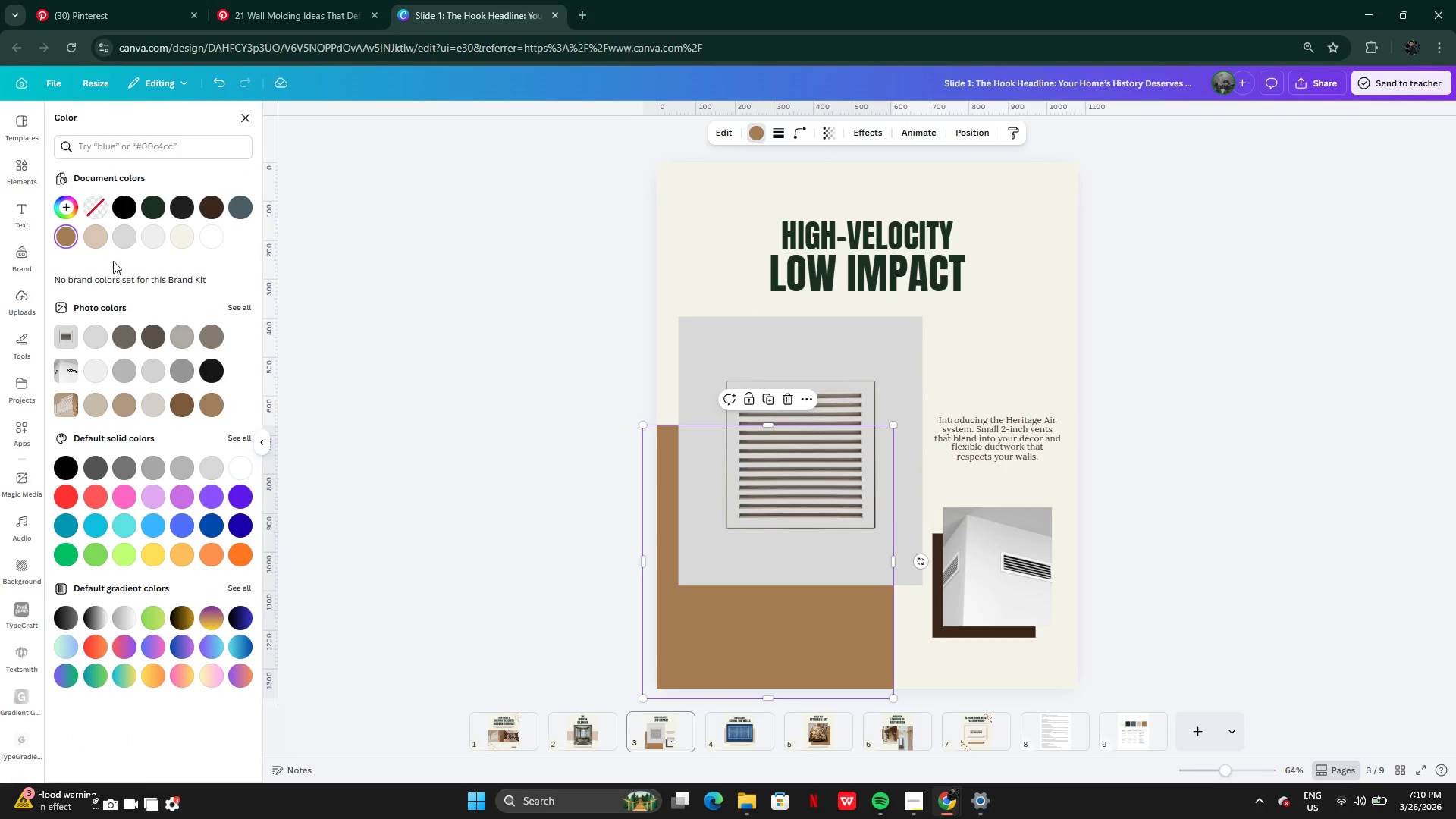 
left_click([96, 240])
 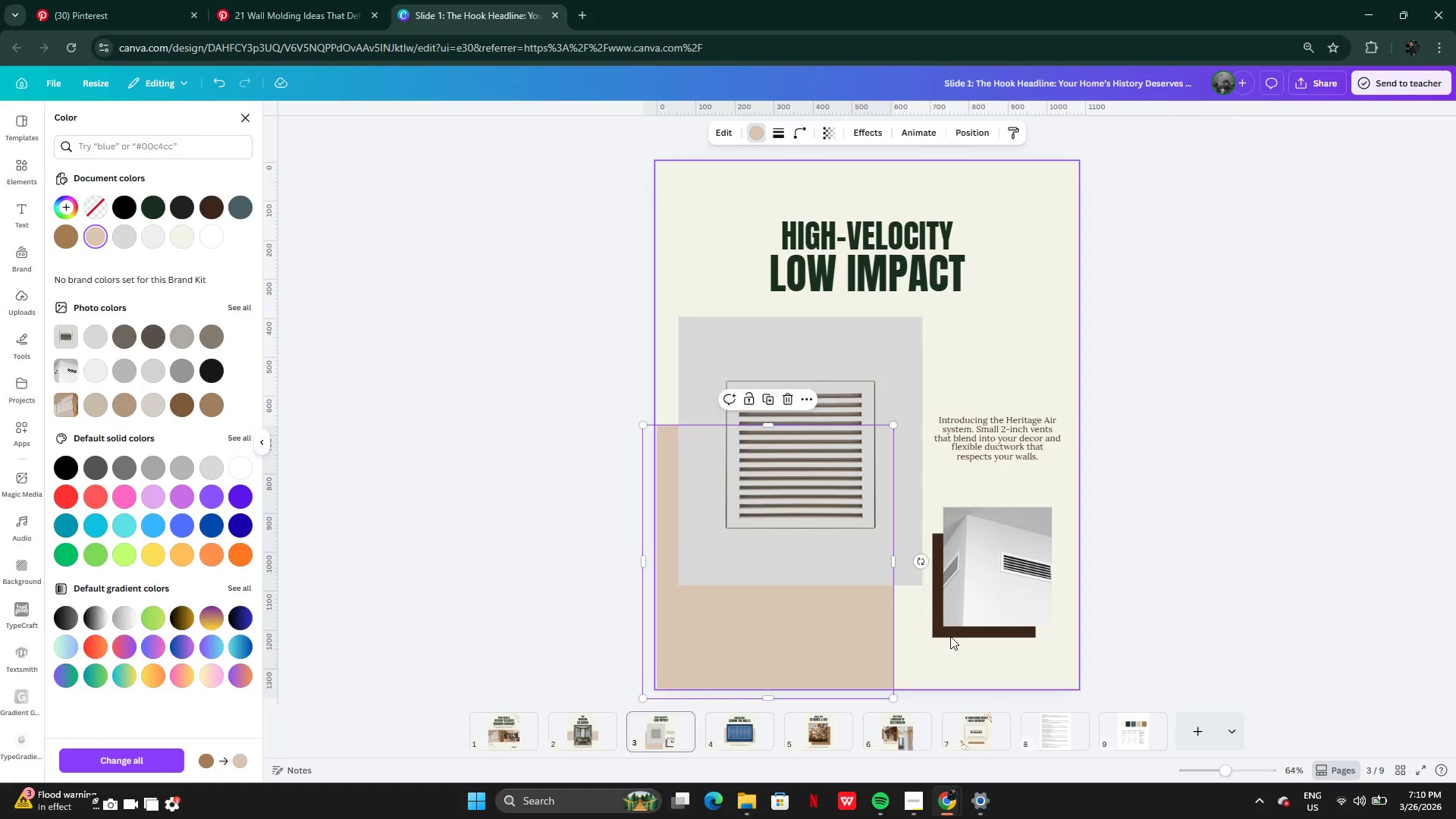 
left_click([950, 630])
 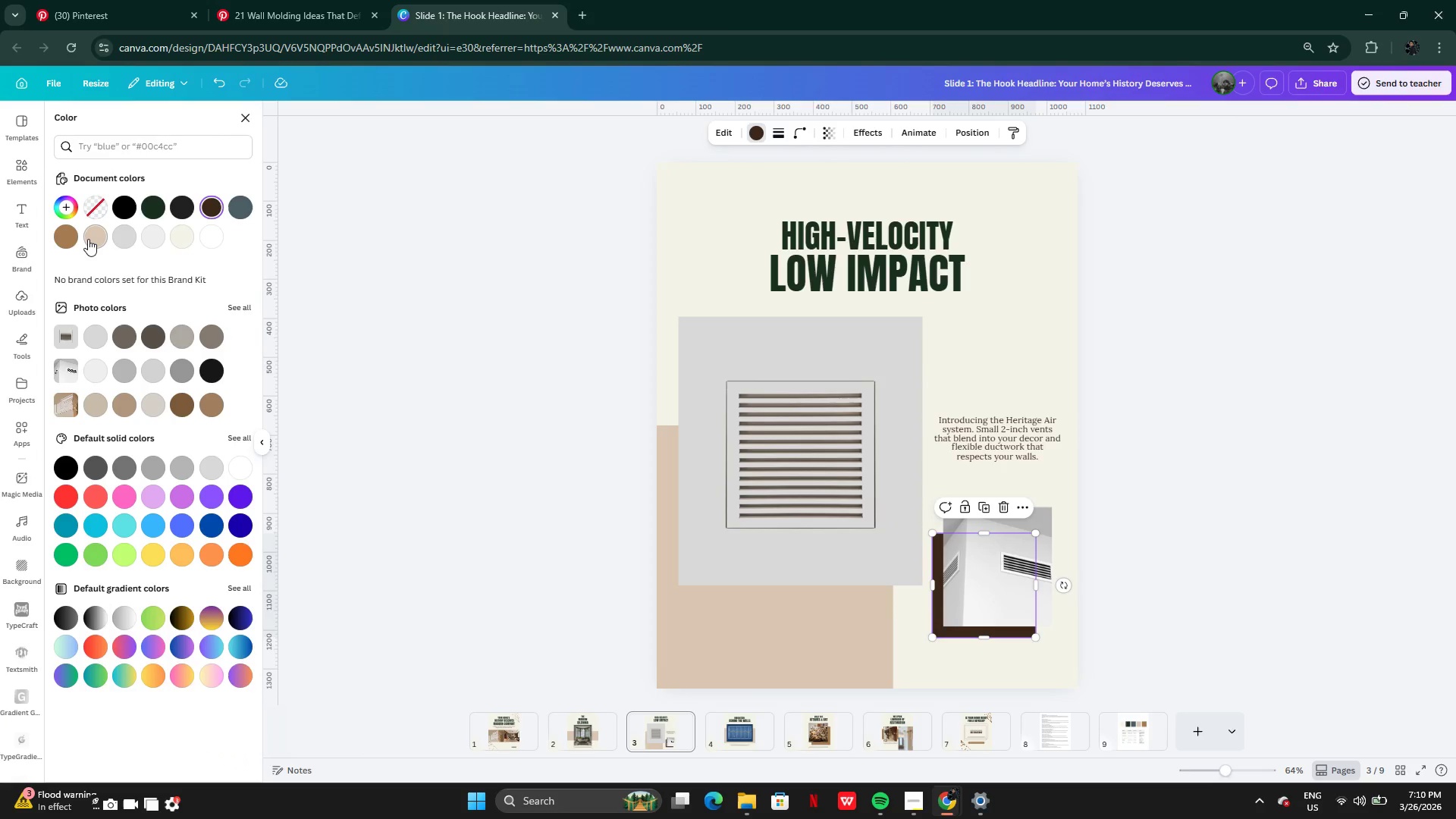 
left_click([87, 237])
 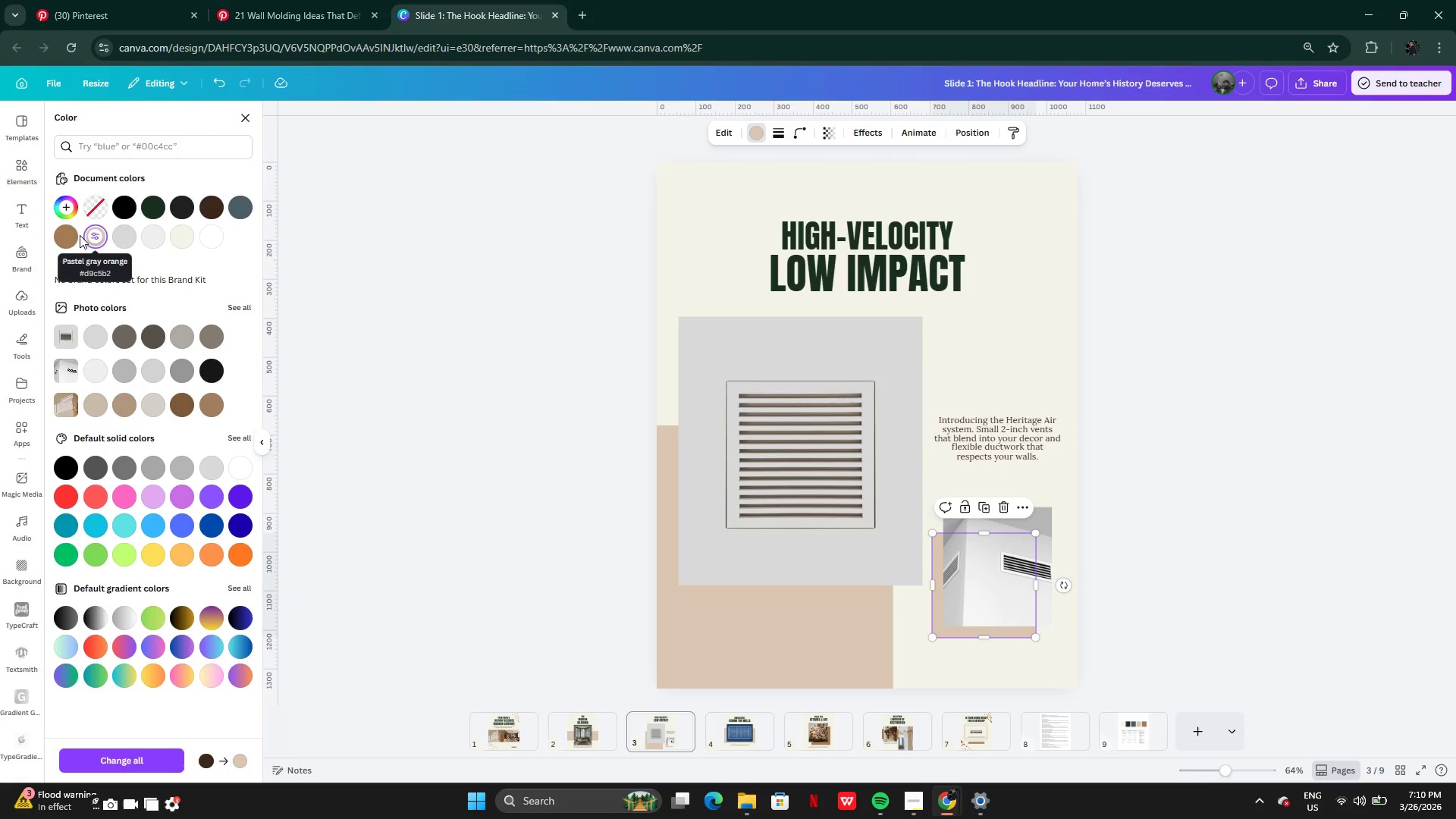 
left_click([78, 234])
 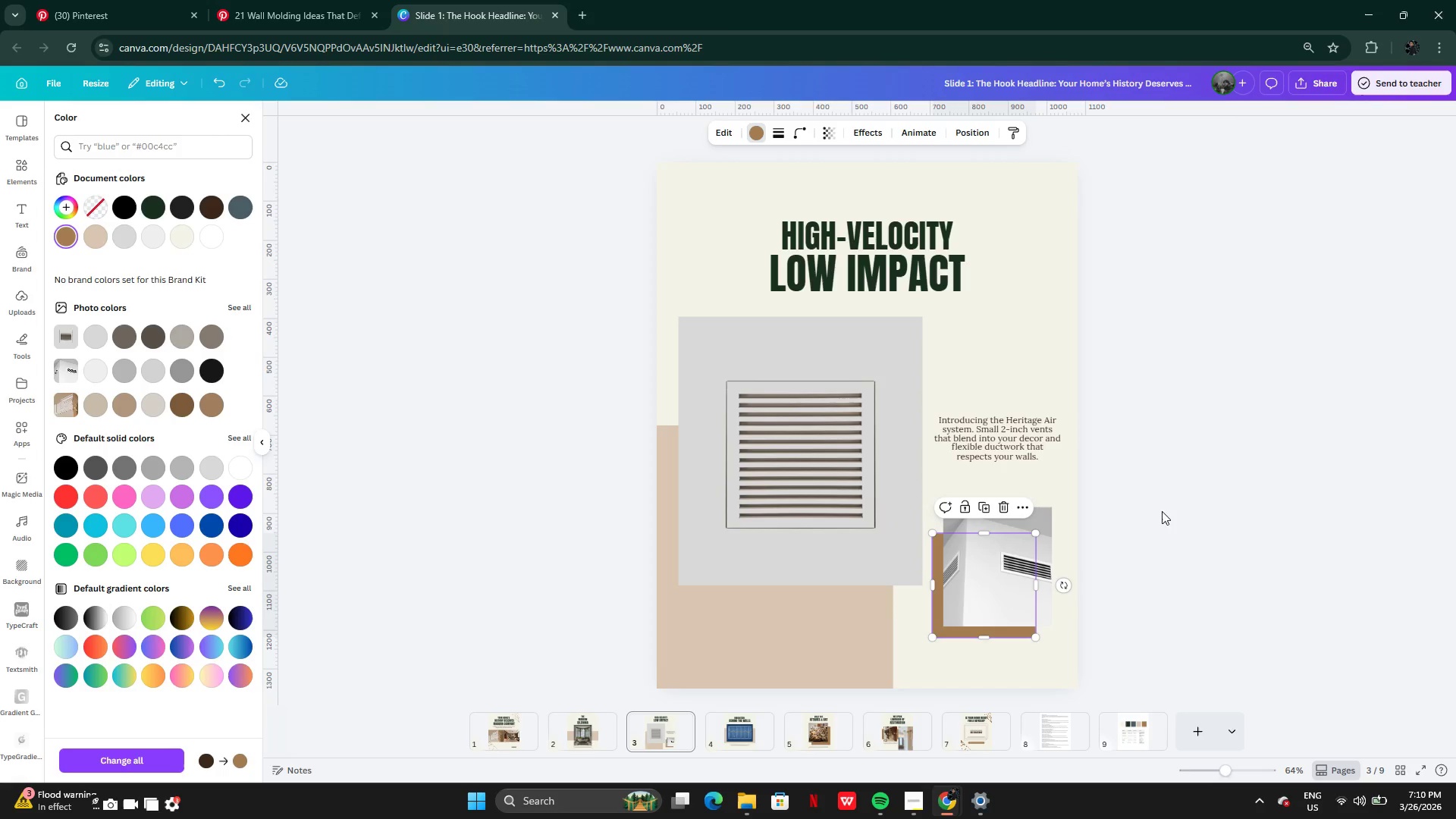 
double_click([1191, 519])
 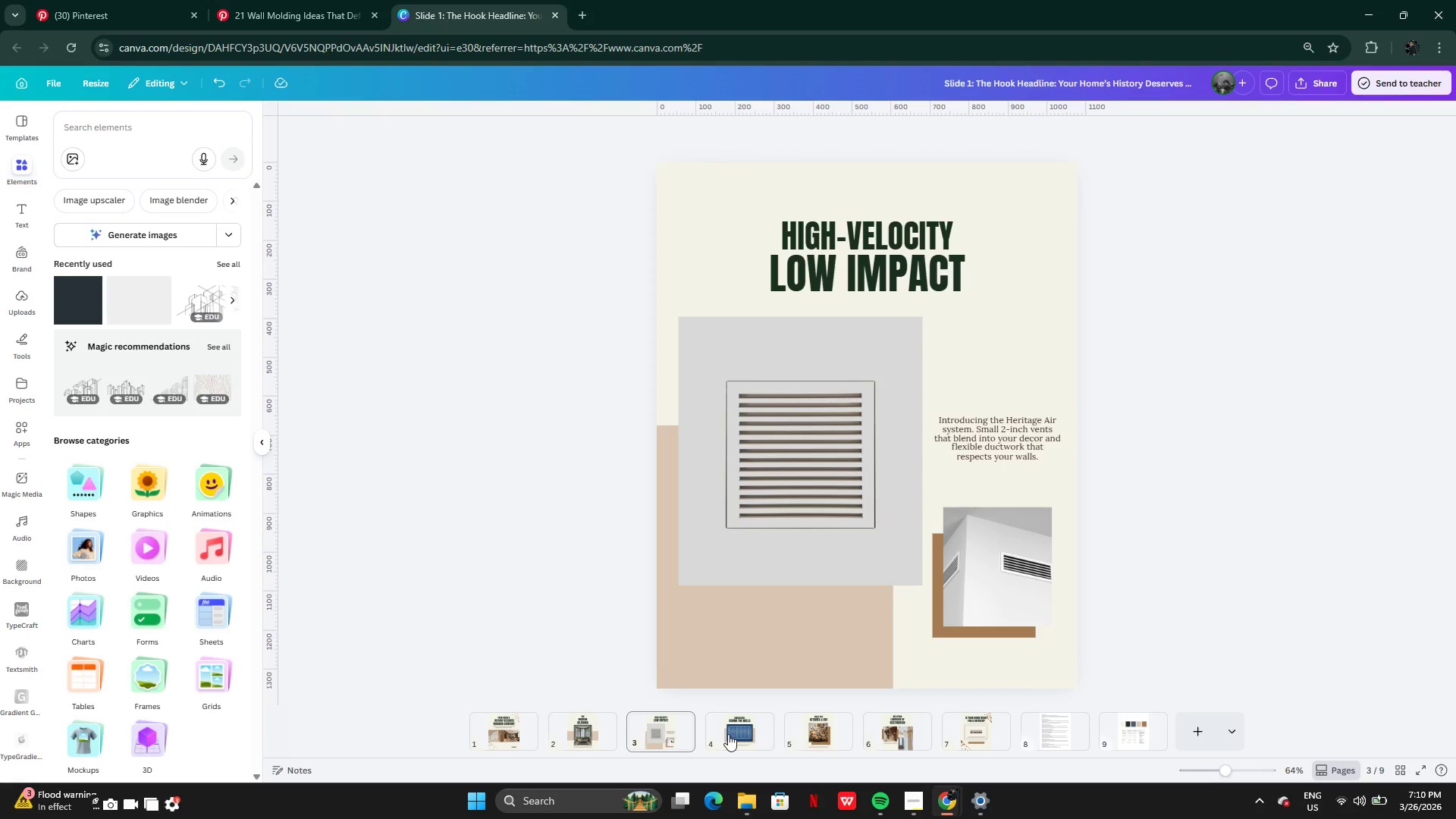 
left_click([809, 734])
 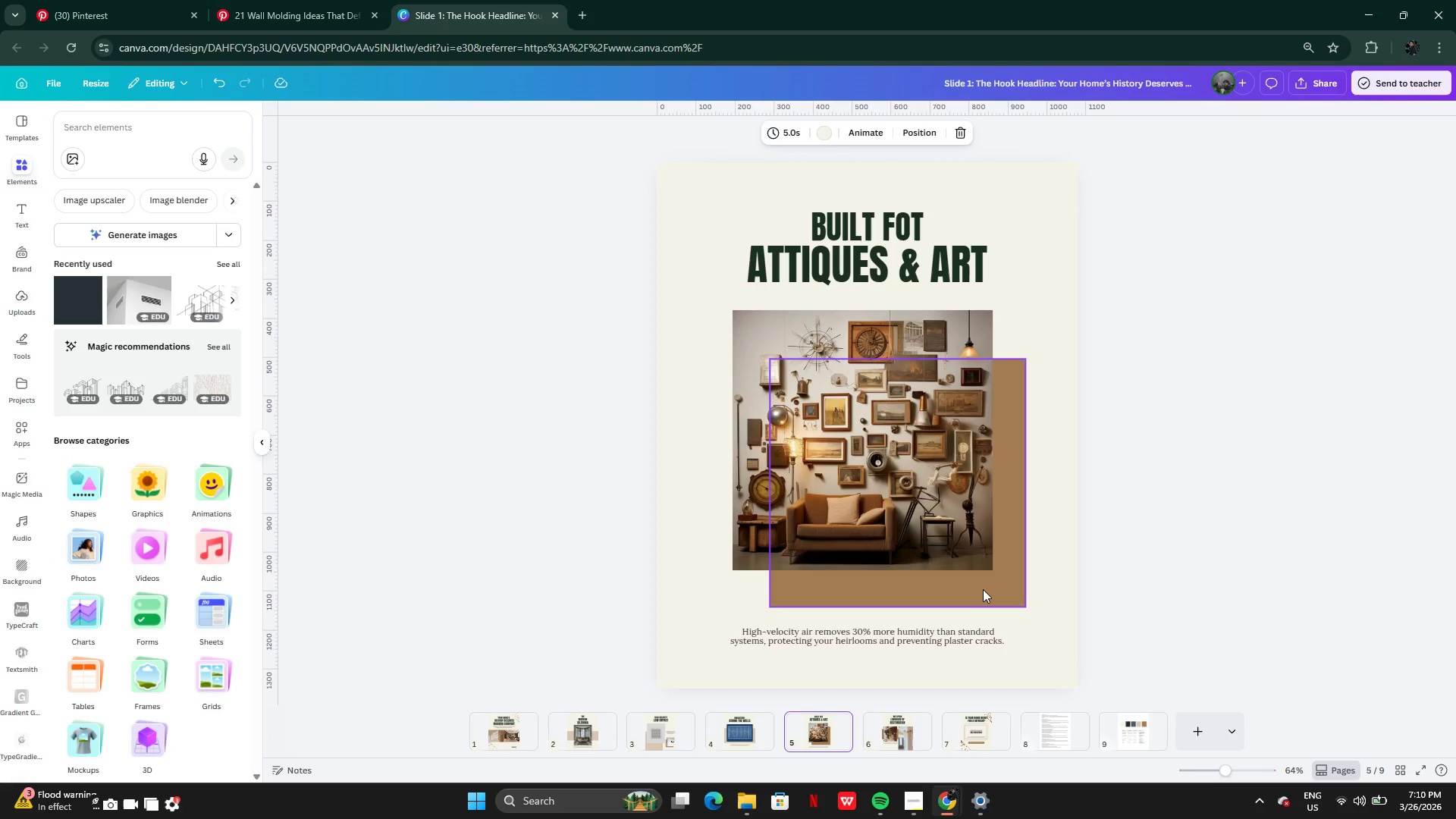 
left_click([987, 591])
 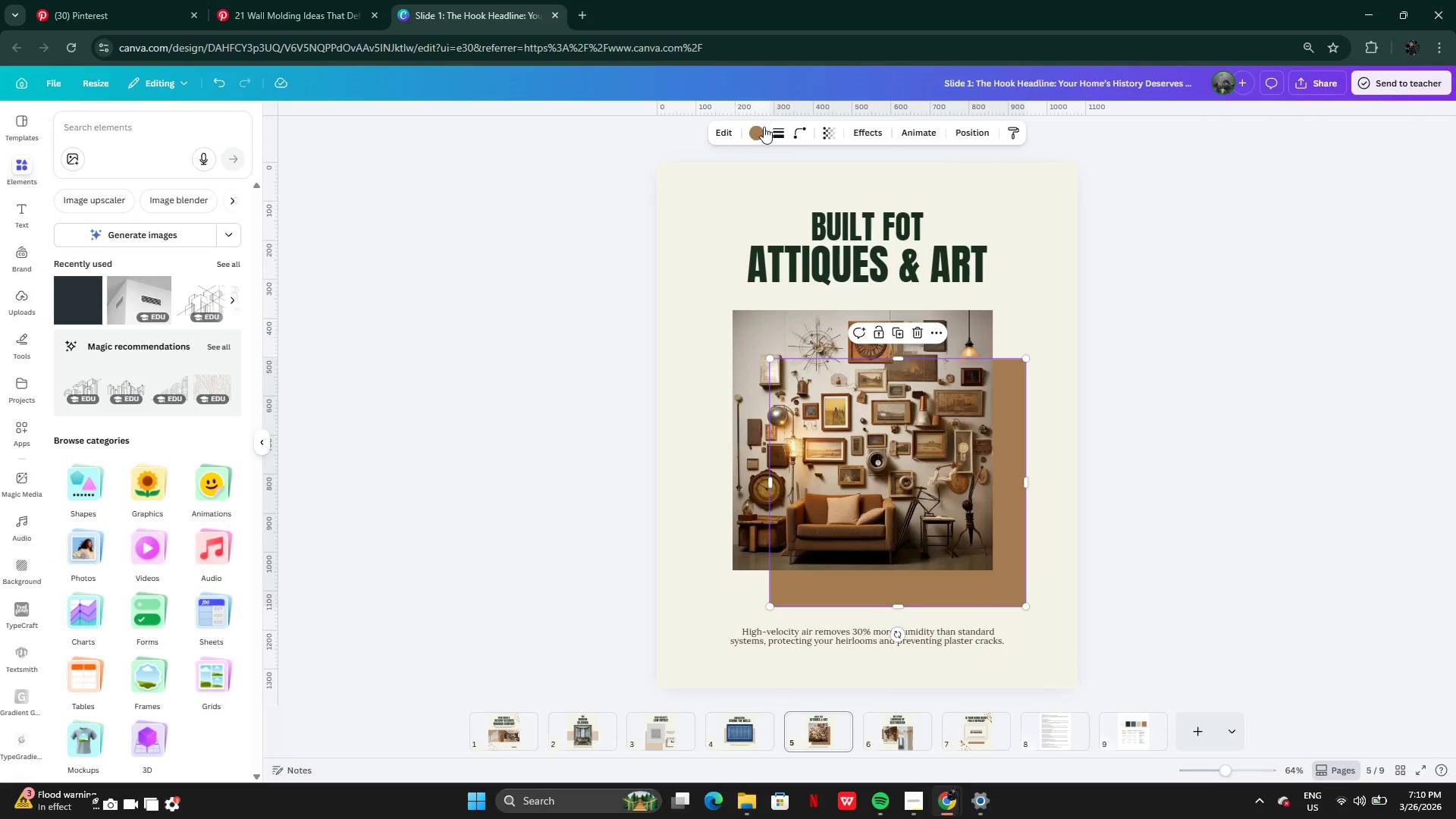 
left_click([764, 127])
 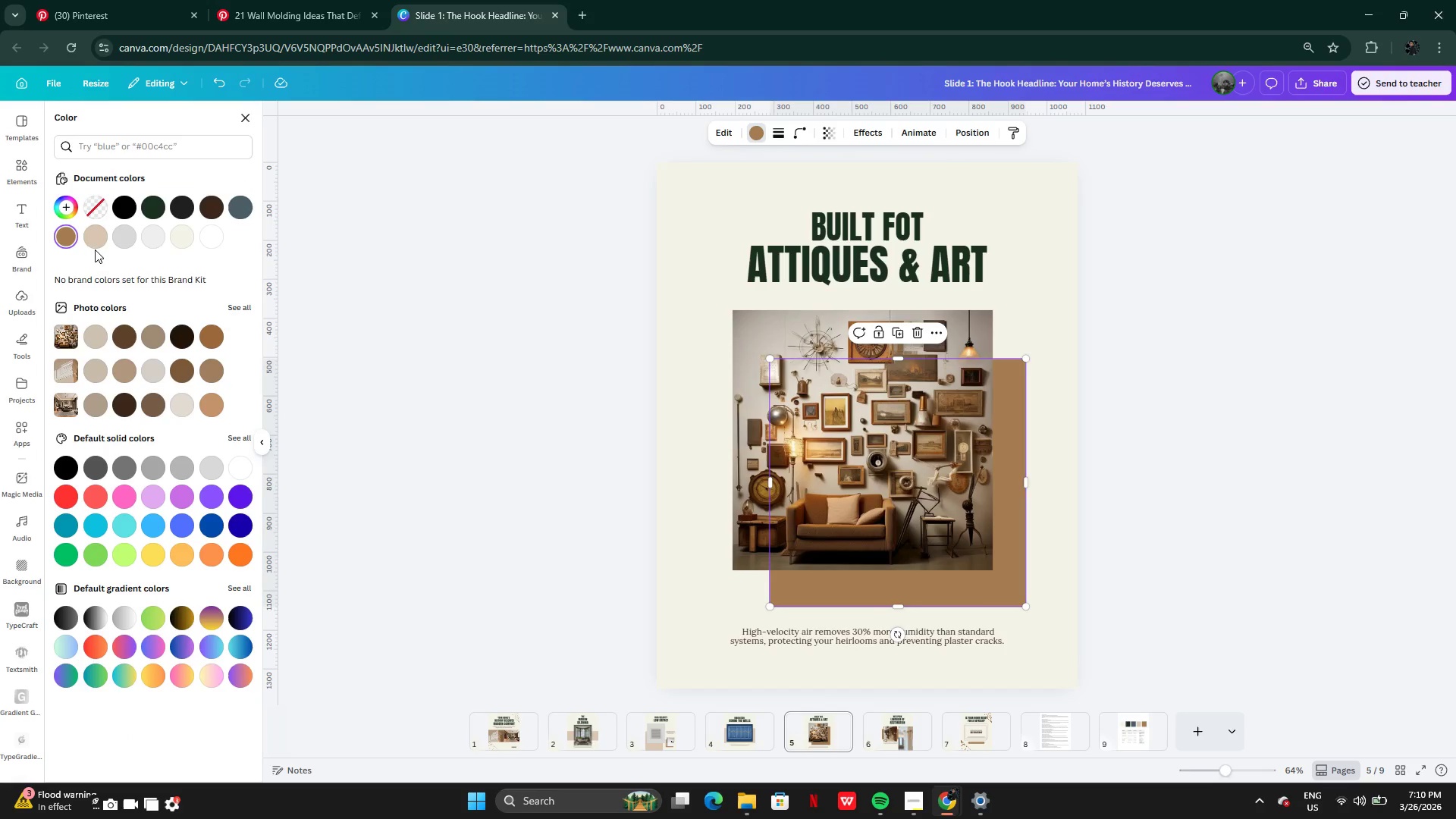 
left_click([95, 240])
 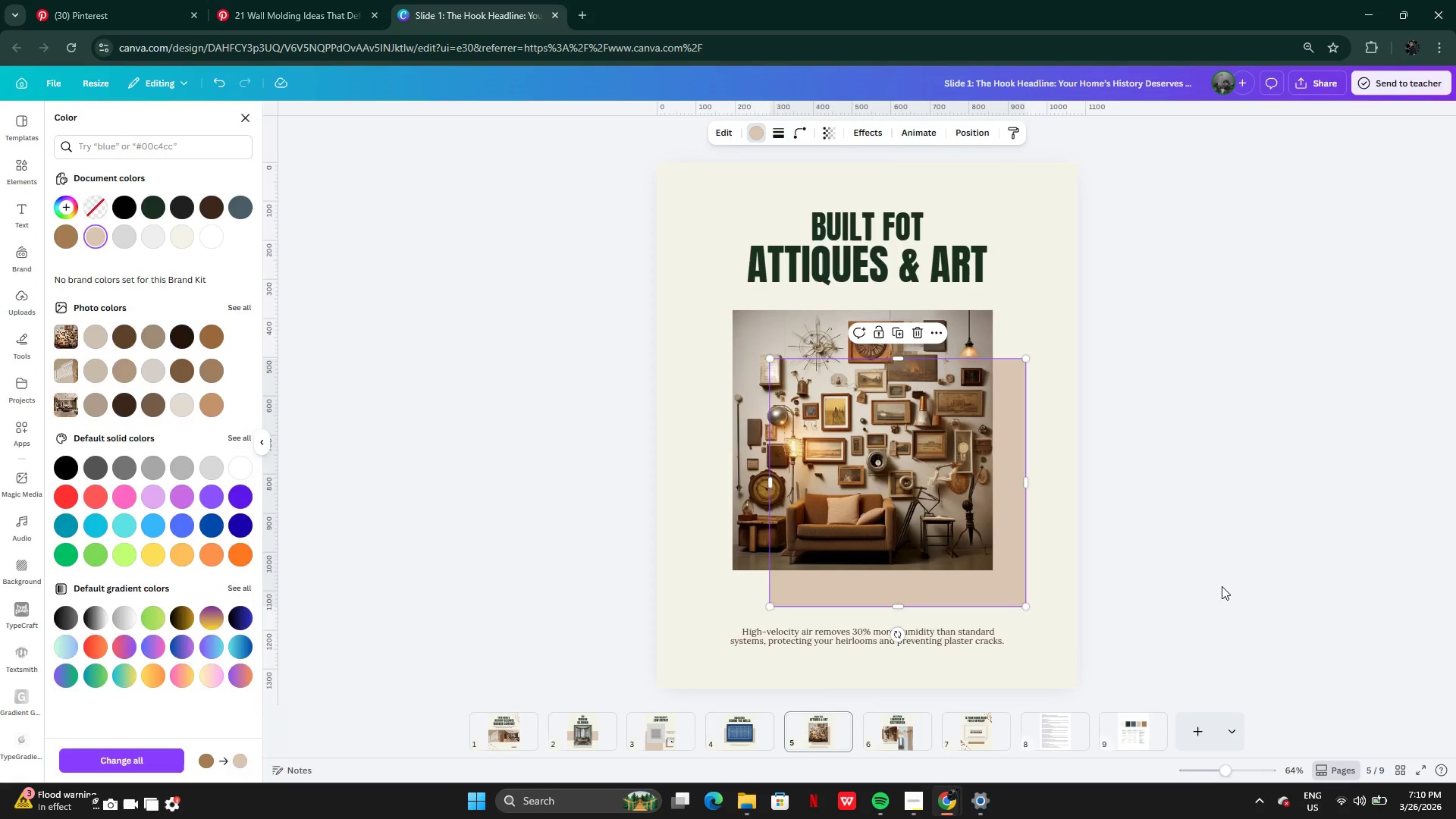 
double_click([1222, 586])
 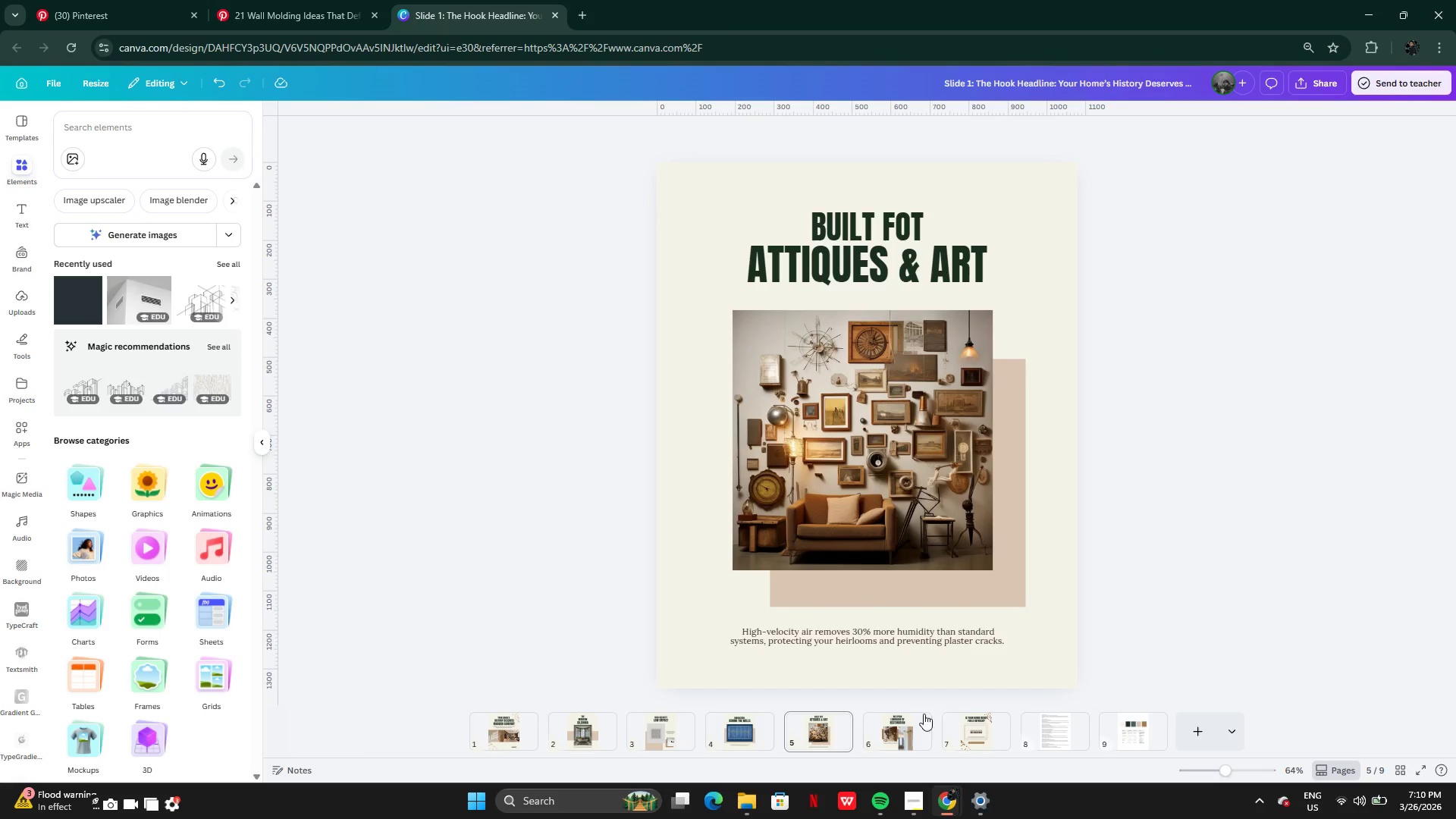 
left_click([909, 729])
 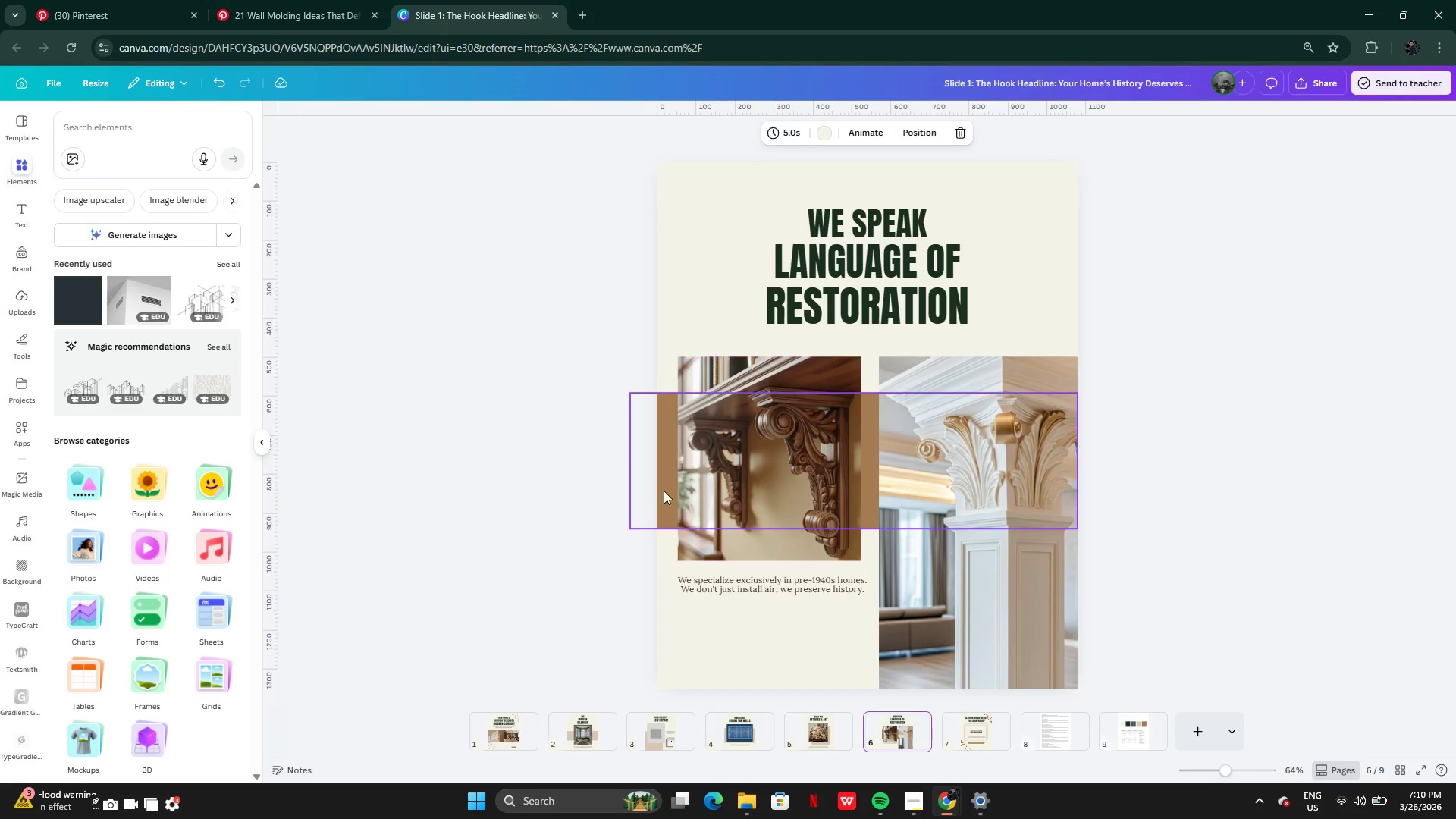 
left_click([667, 473])
 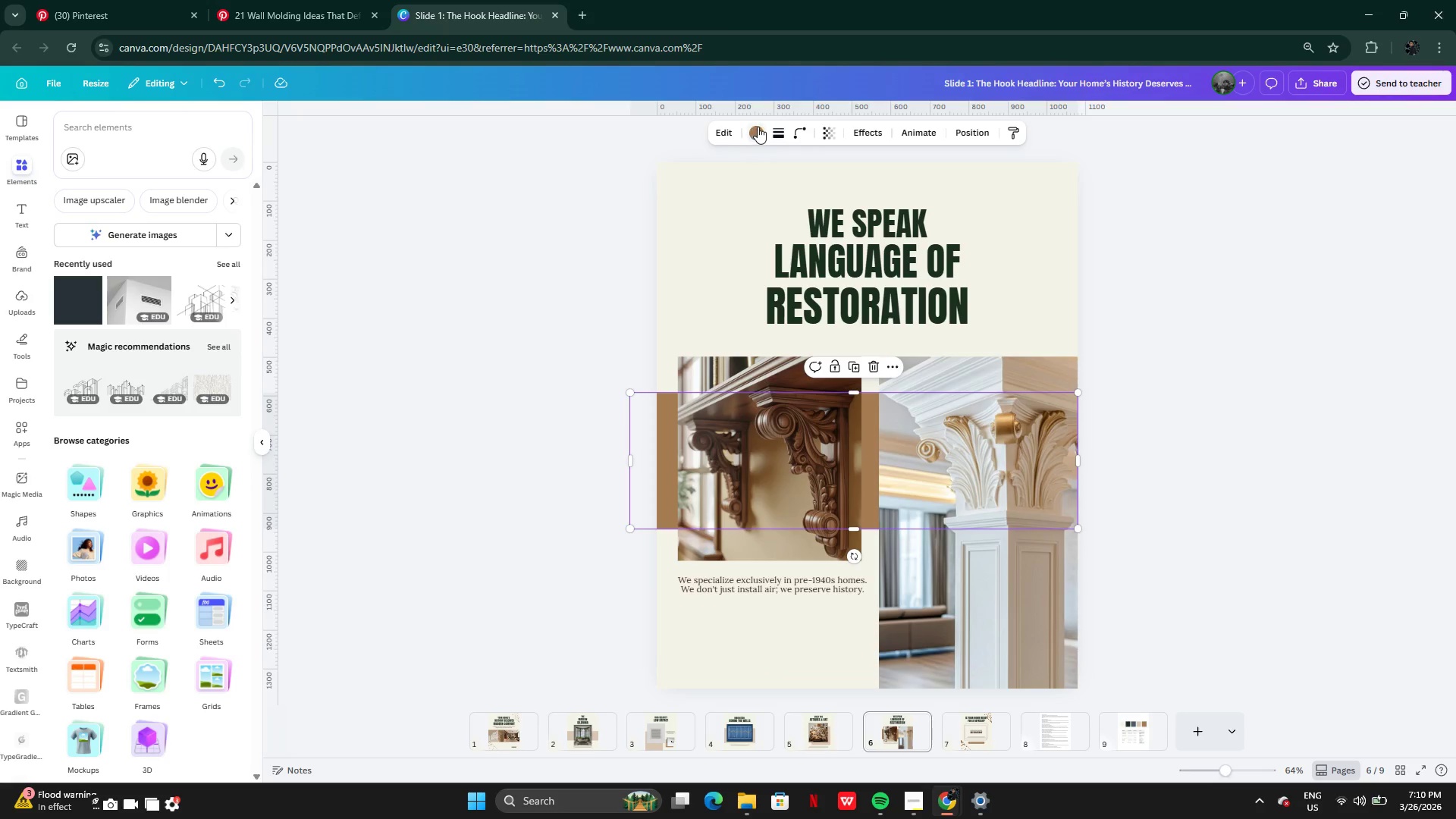 
left_click([760, 127])
 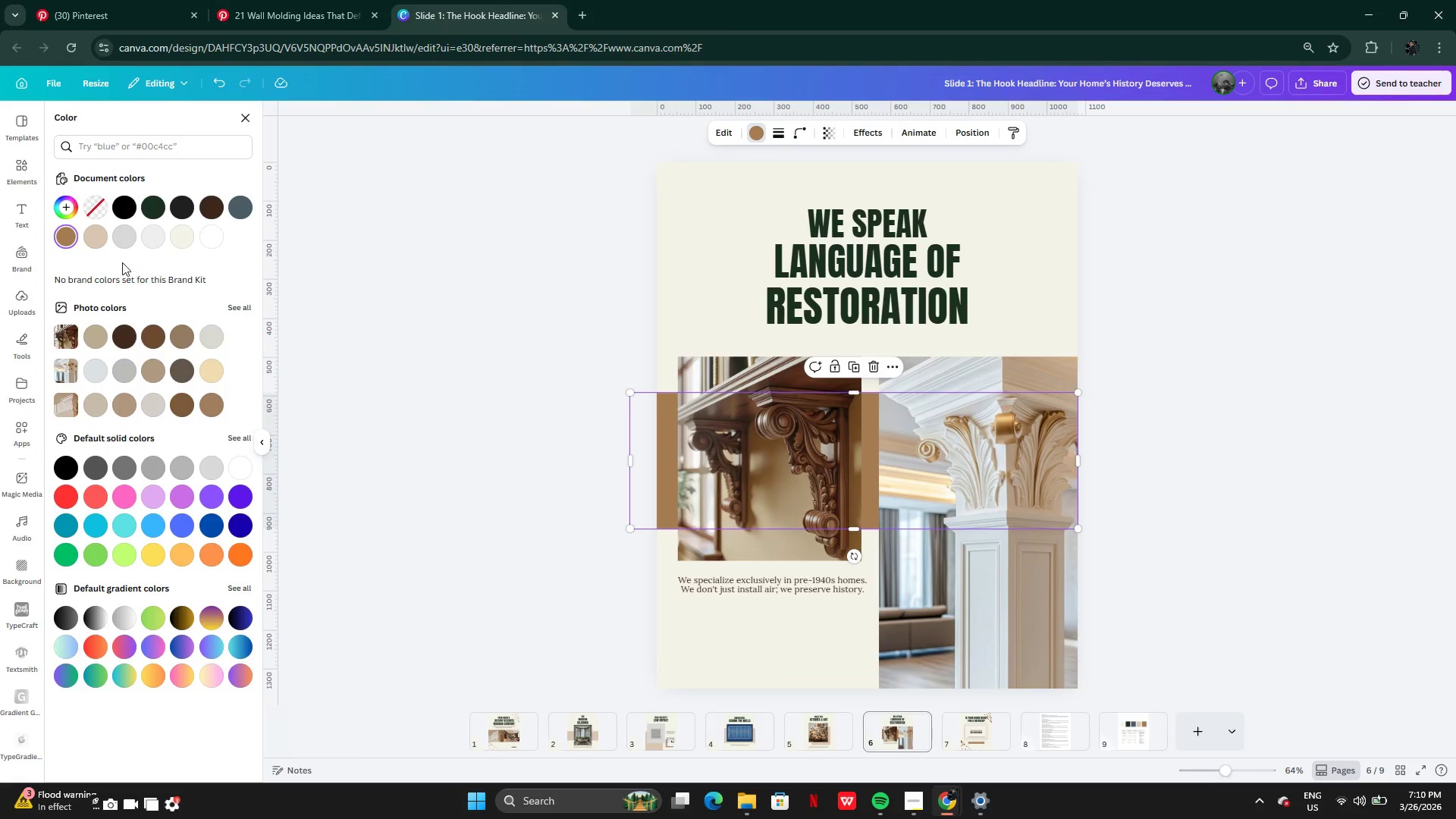 
left_click([97, 237])
 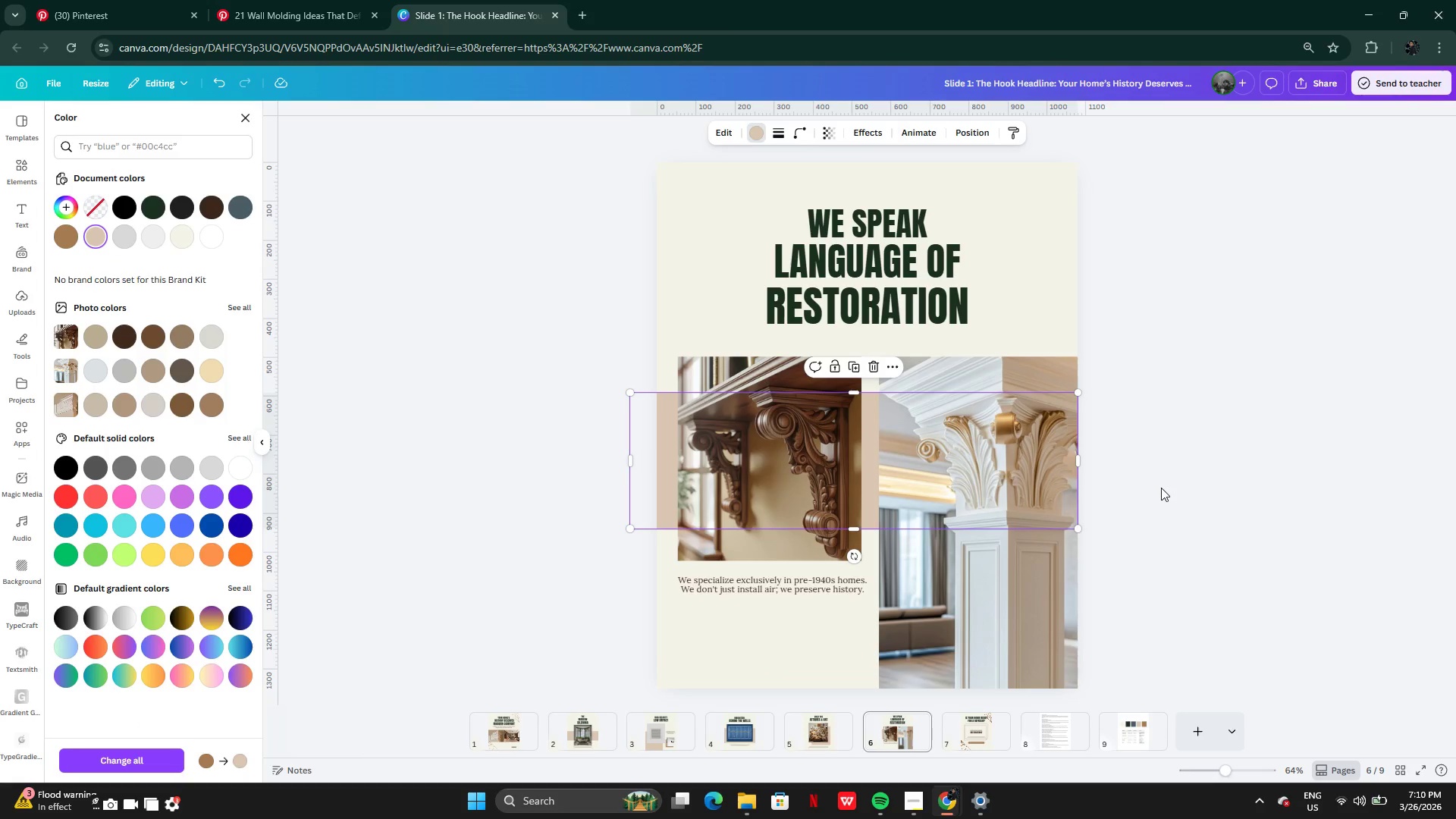 
double_click([1161, 488])
 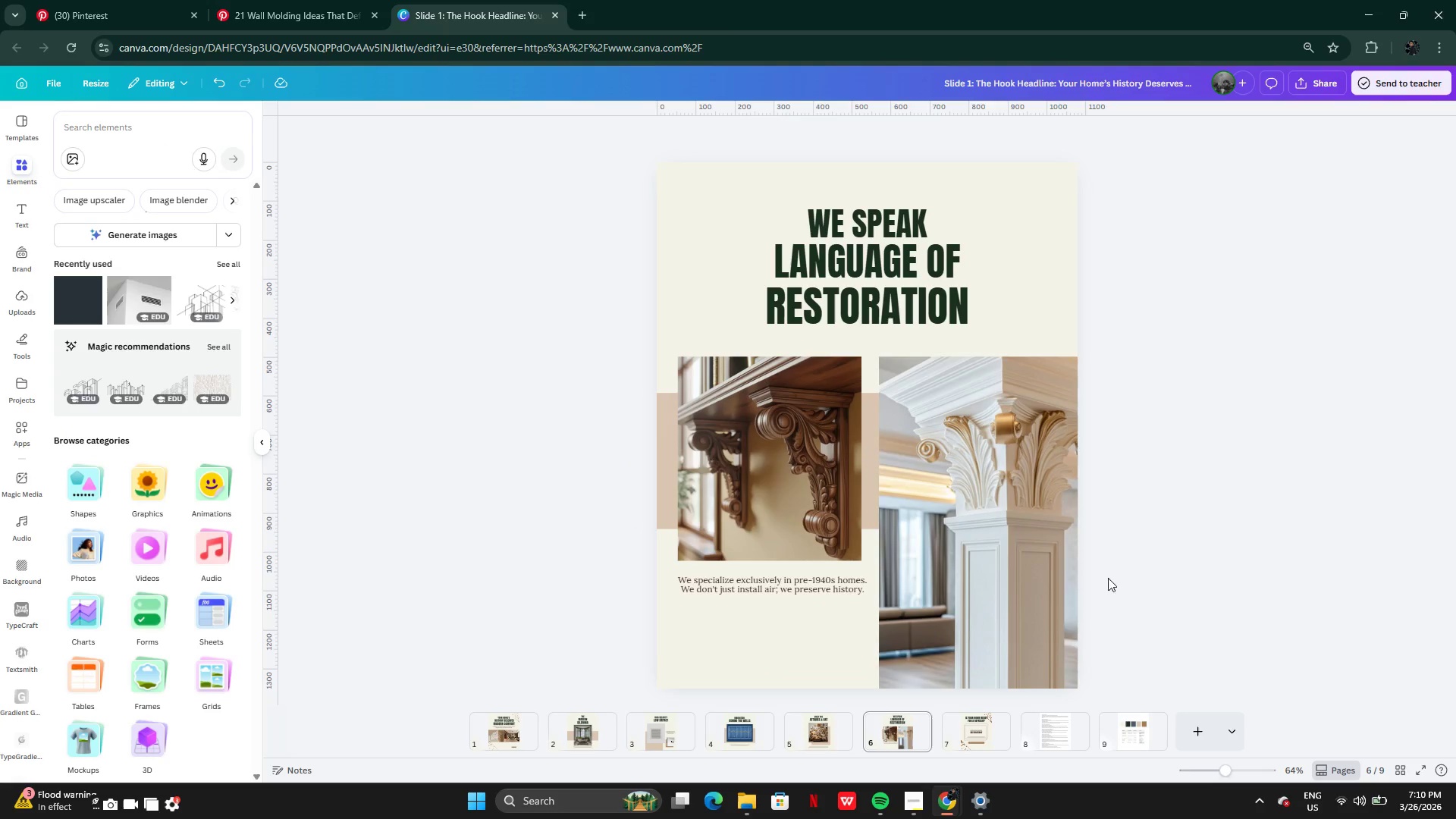 
left_click([987, 735])
 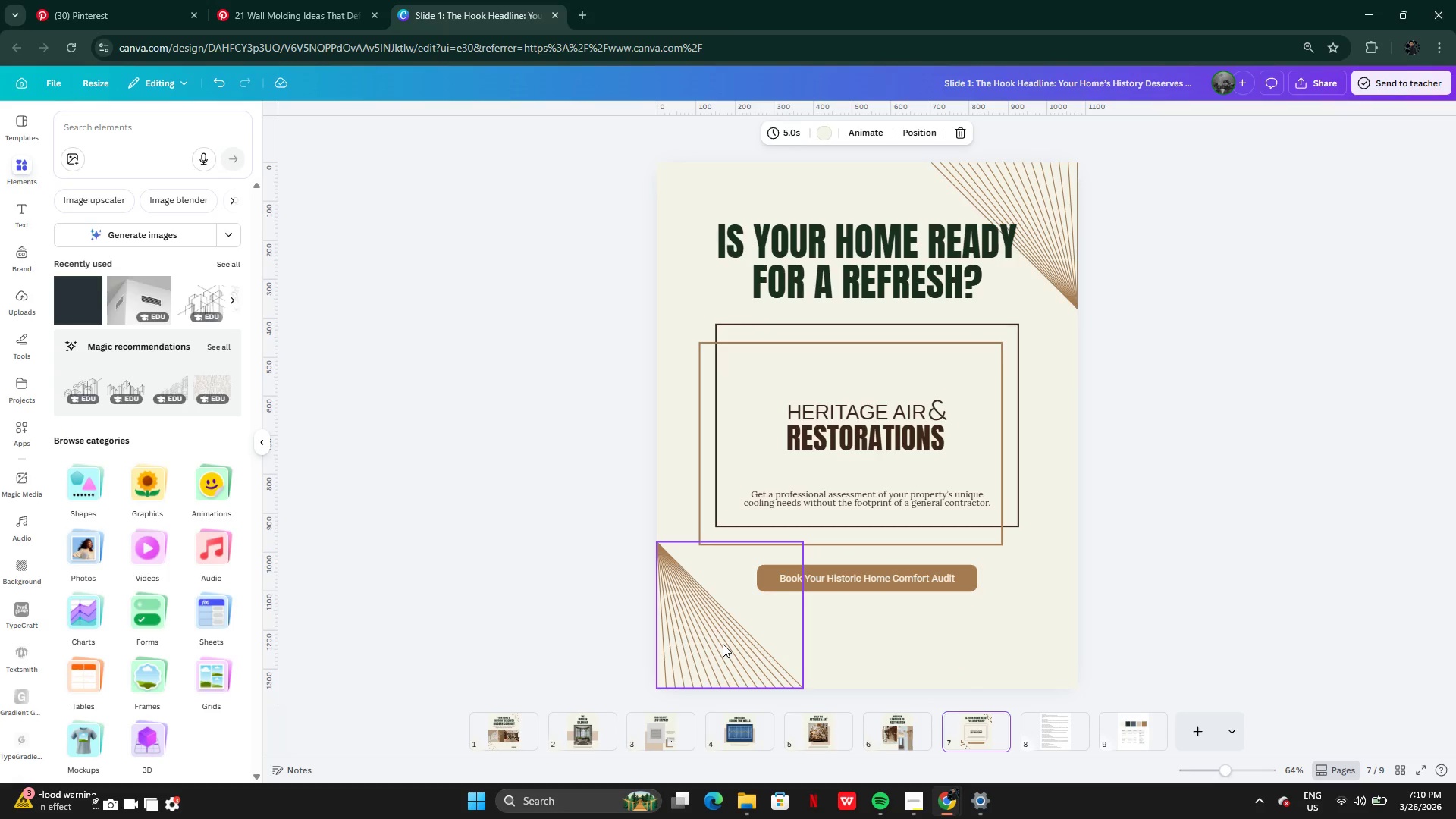 
hold_key(key=ShiftLeft, duration=1.19)
left_click([720, 645])
 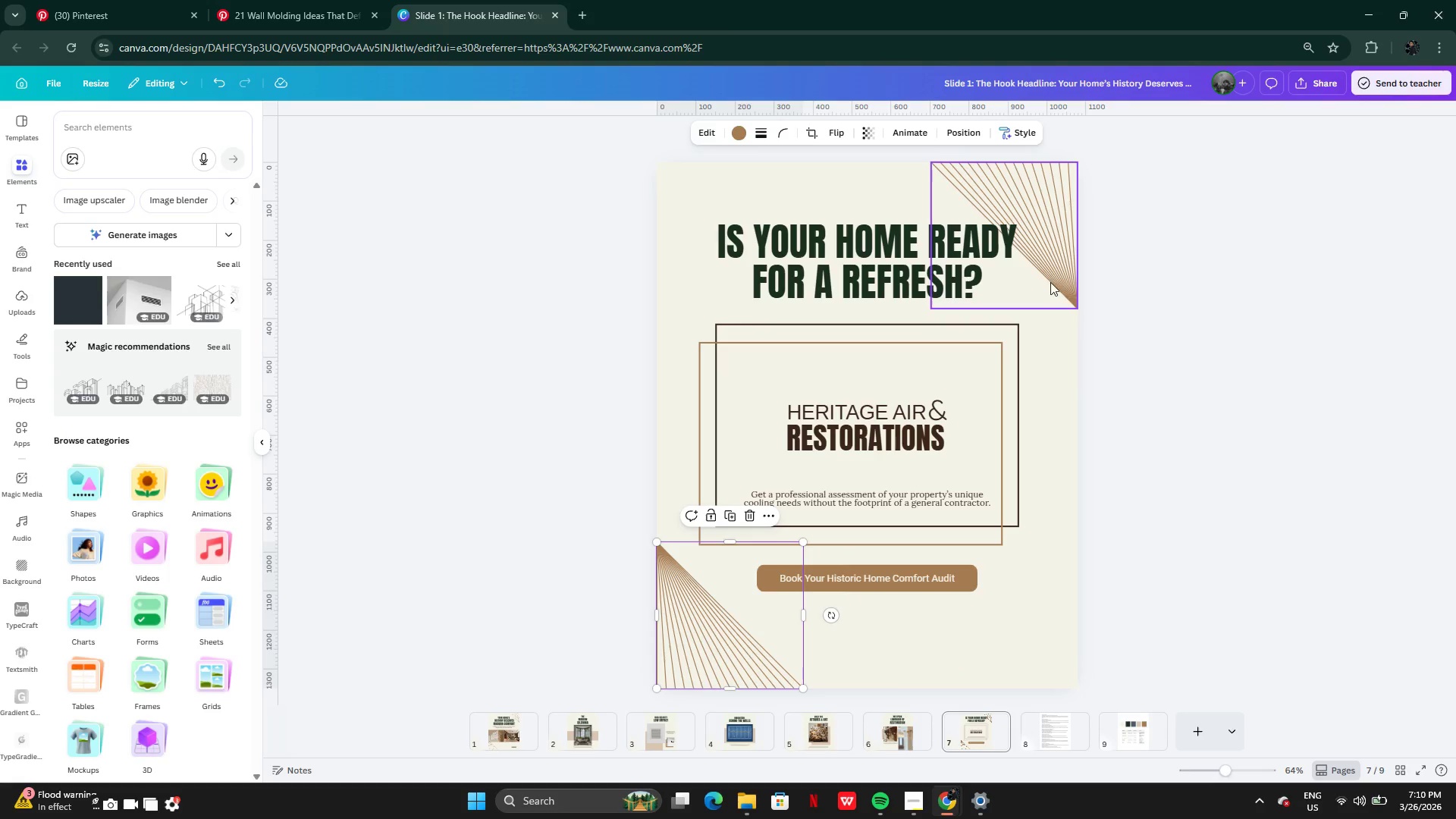 
left_click([1049, 270])
 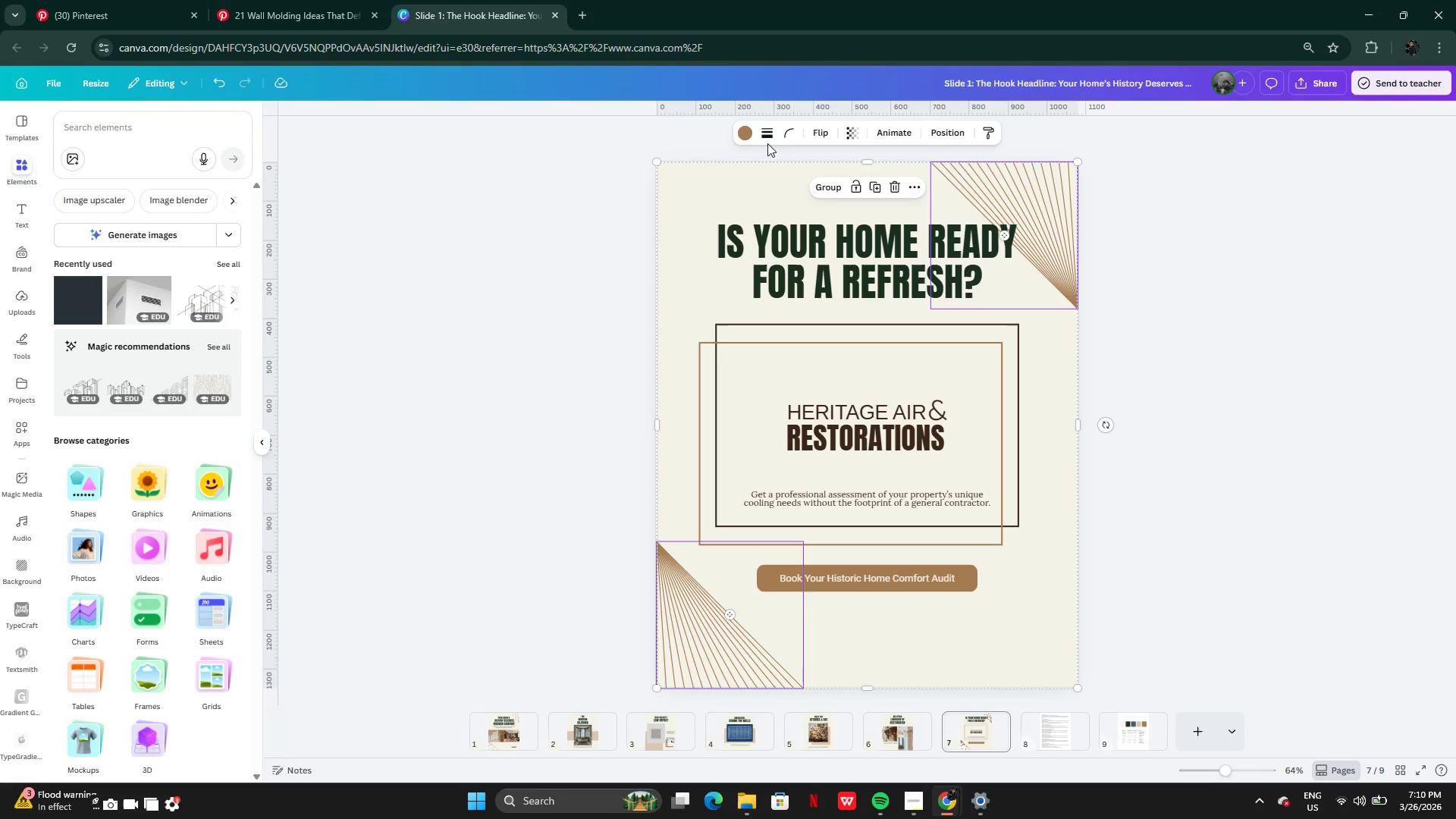 
left_click([743, 128])
 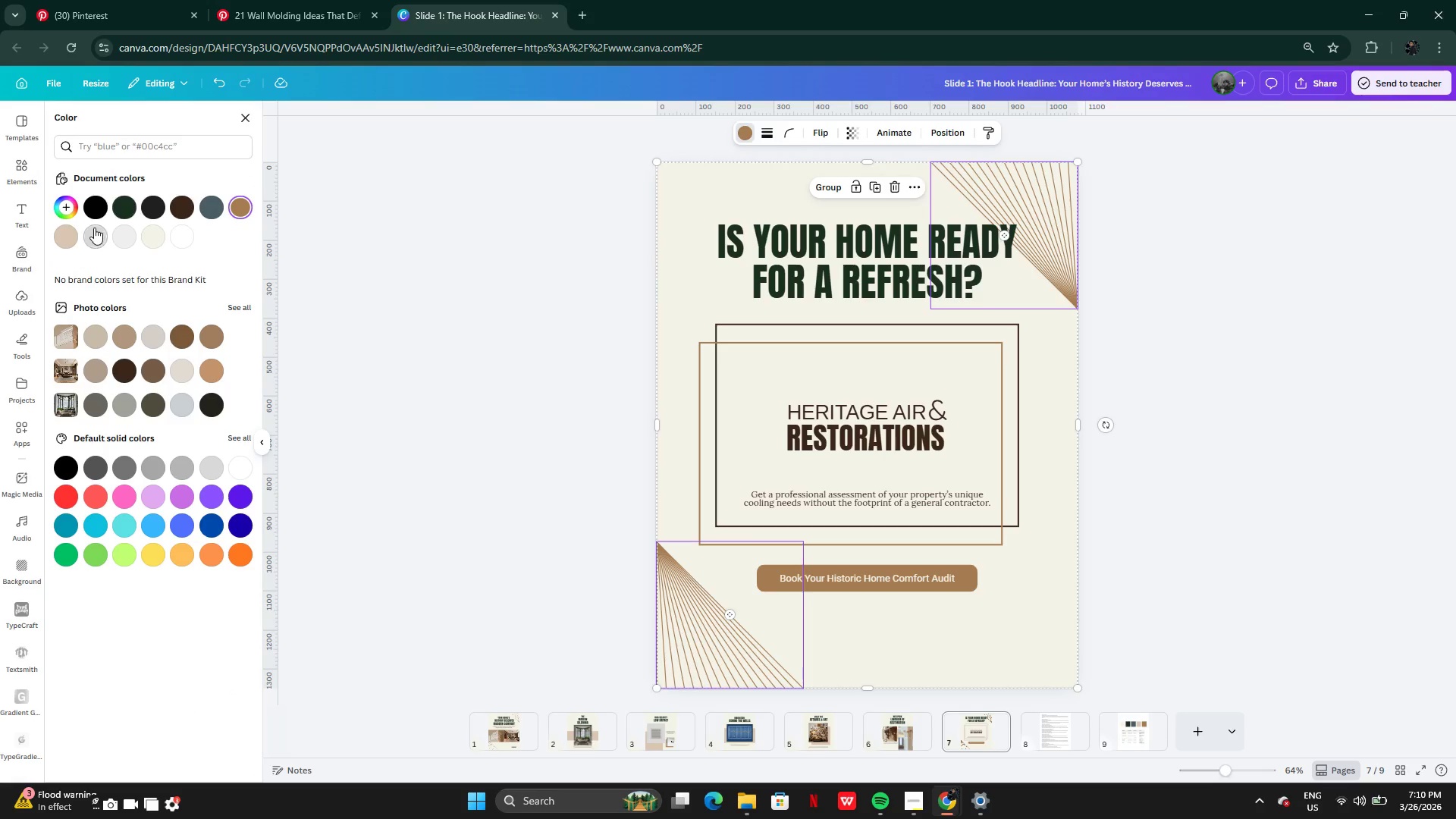 
left_click([73, 240])
 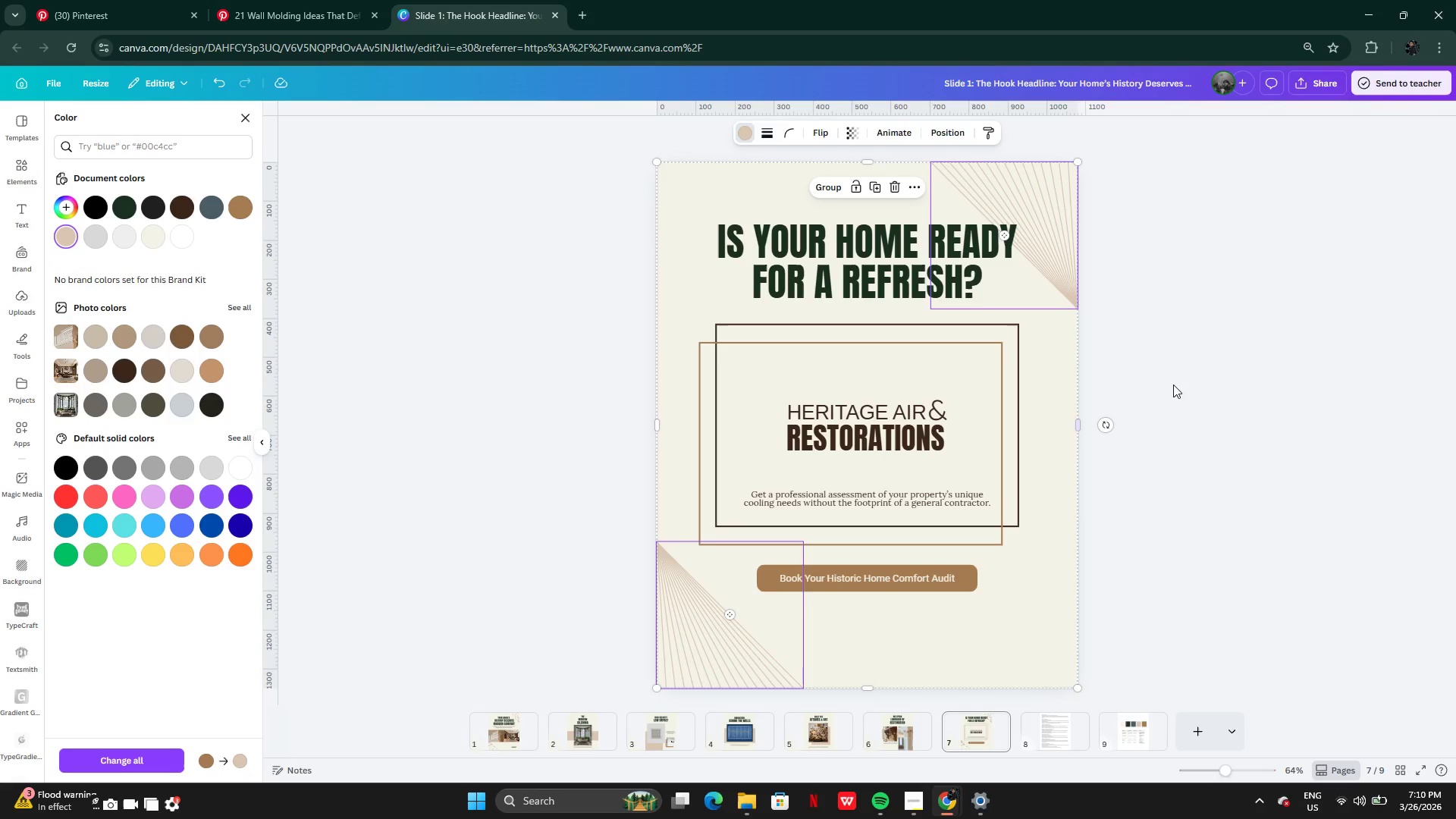 
left_click([1217, 407])
 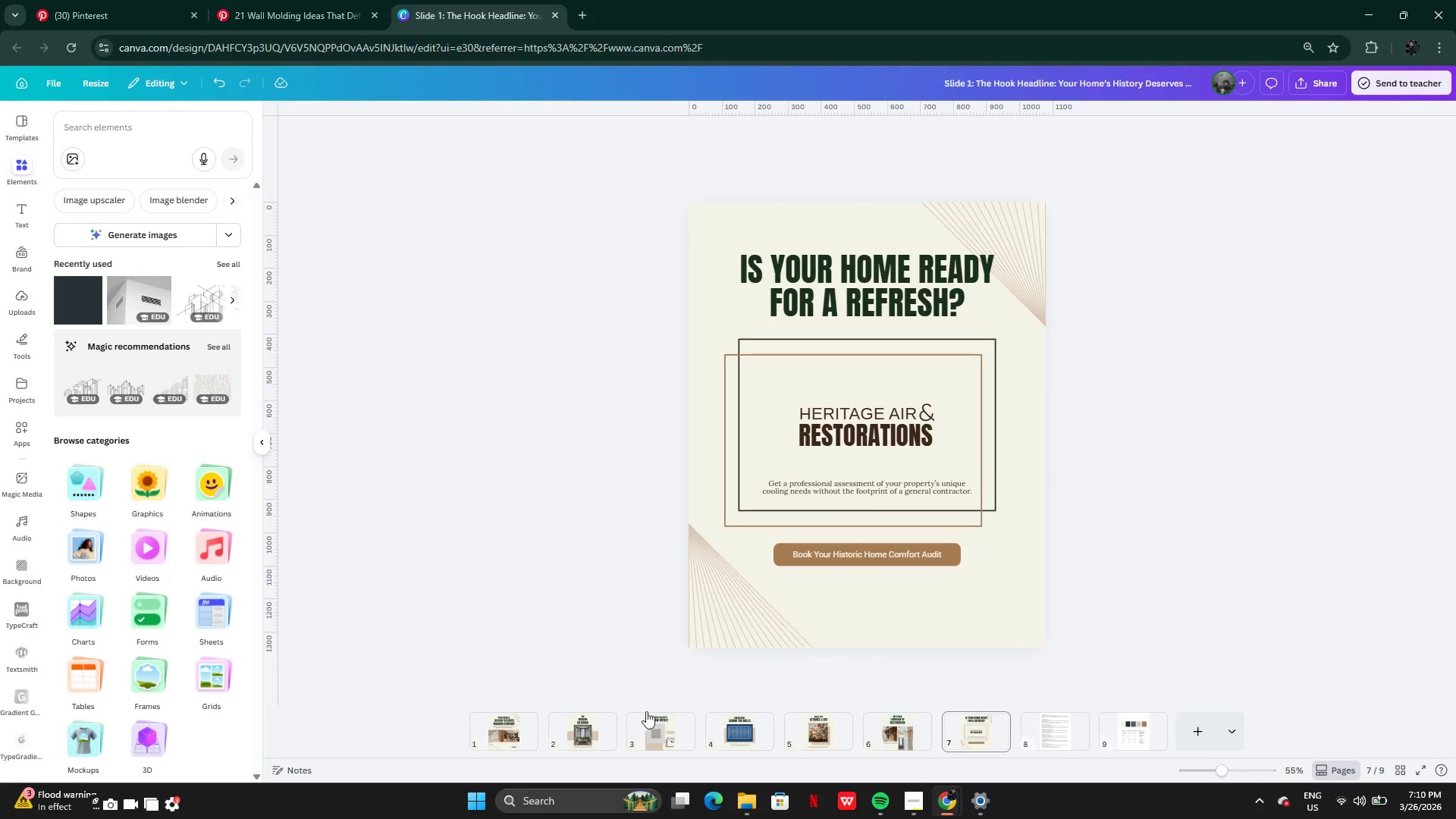 
left_click([513, 733])
 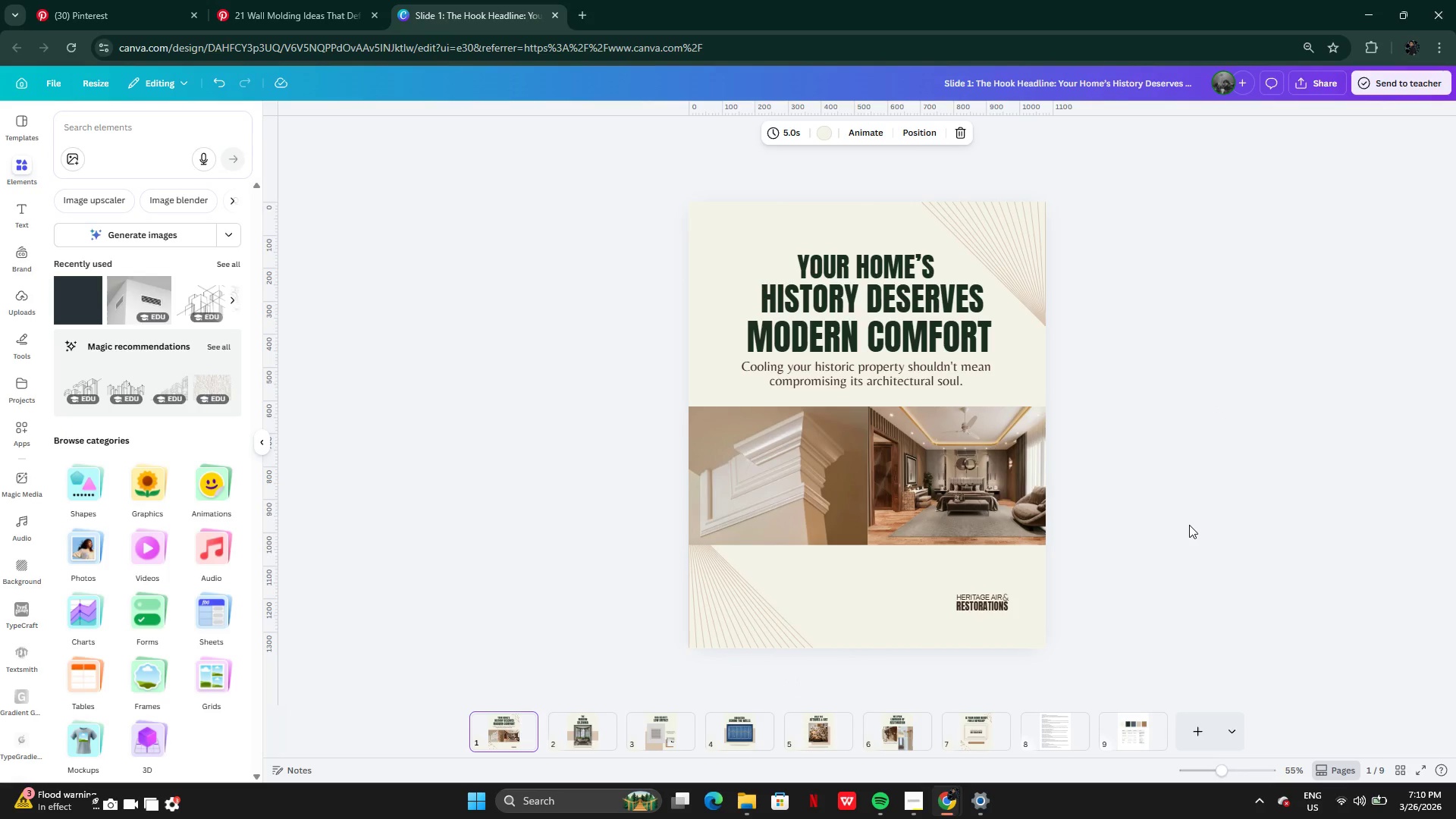 
key(ArrowRight)
 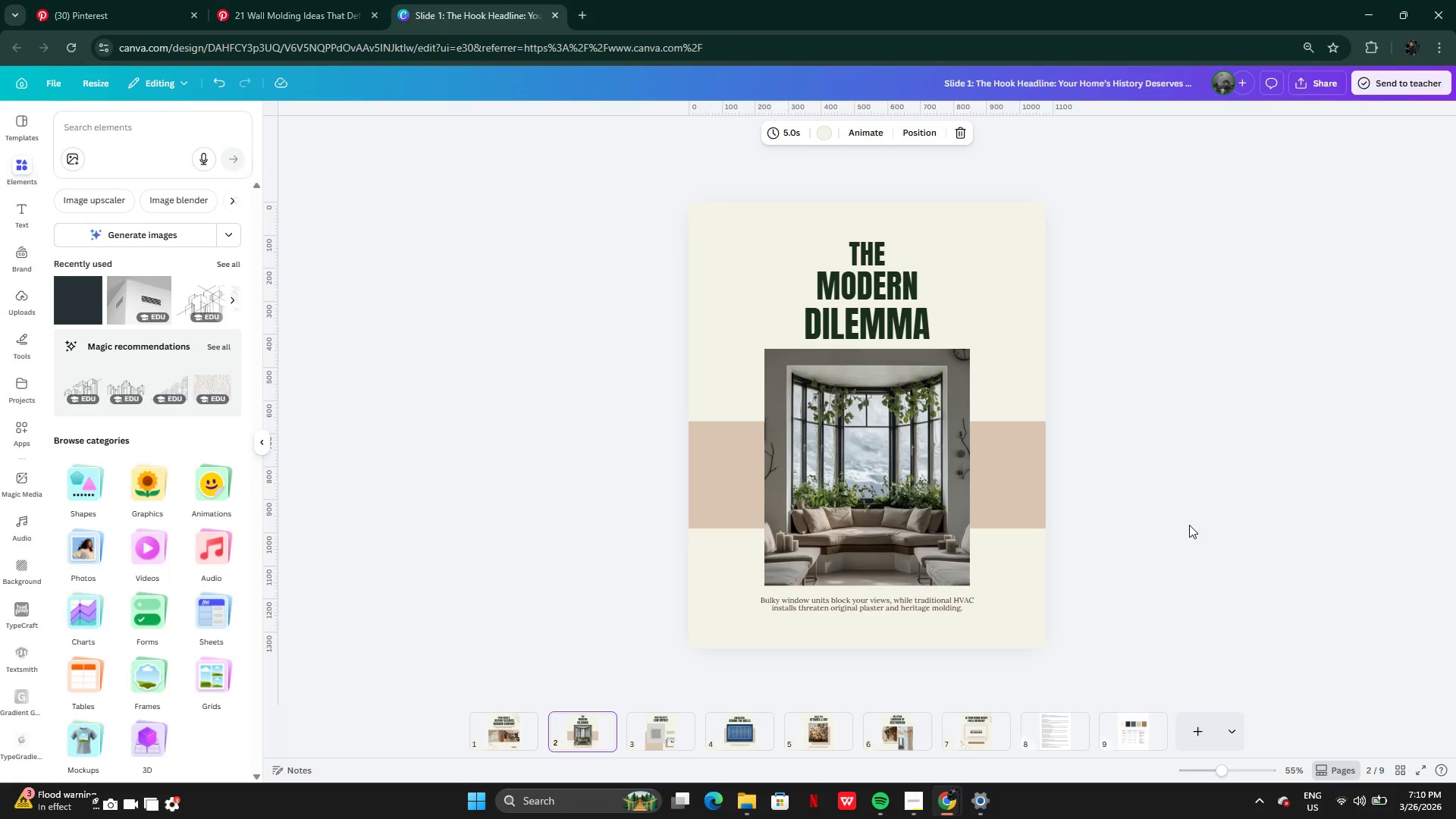 
key(ArrowRight)
 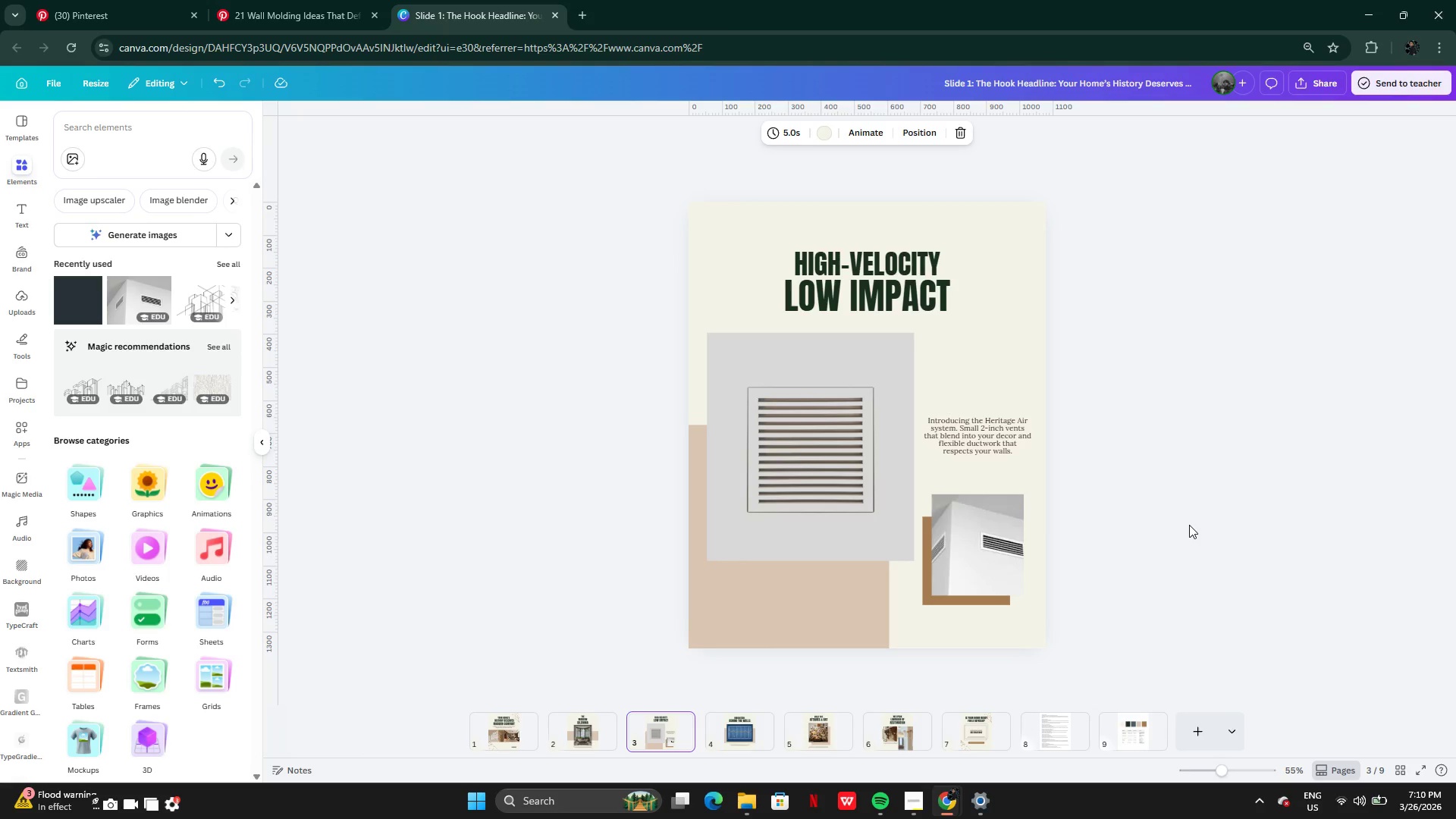 
key(ArrowRight)
 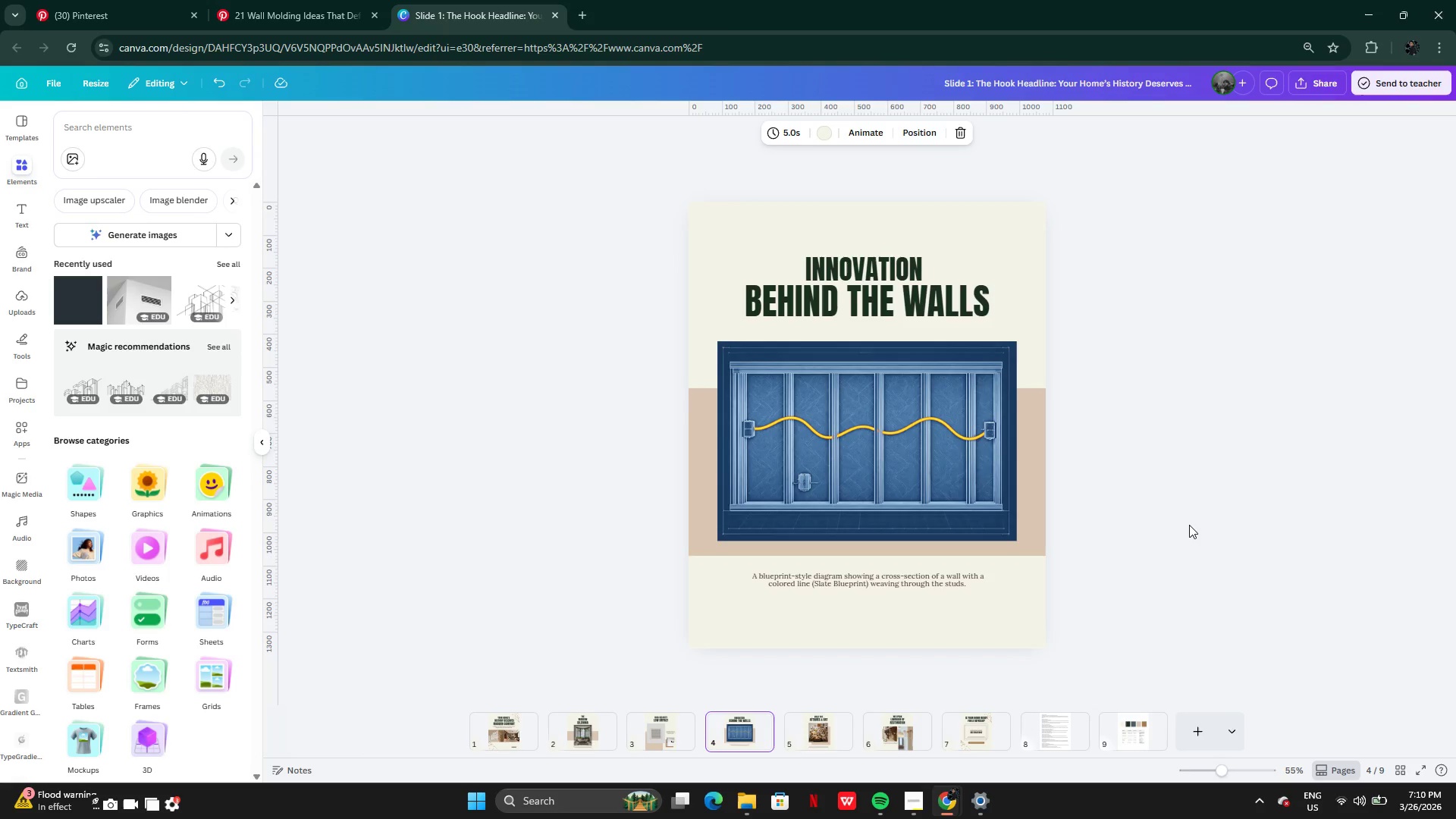 
key(ArrowRight)
 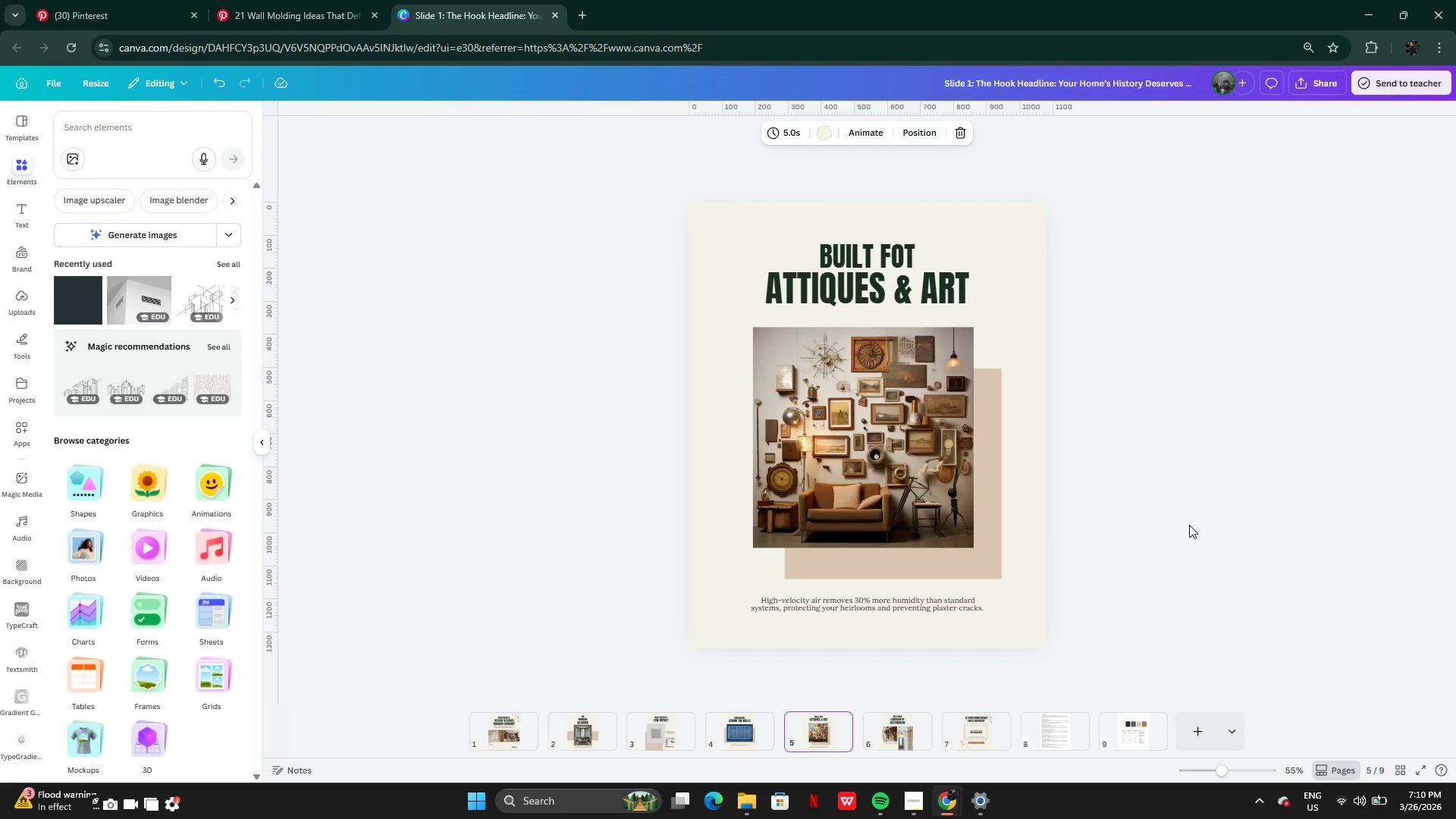 
key(ArrowRight)
 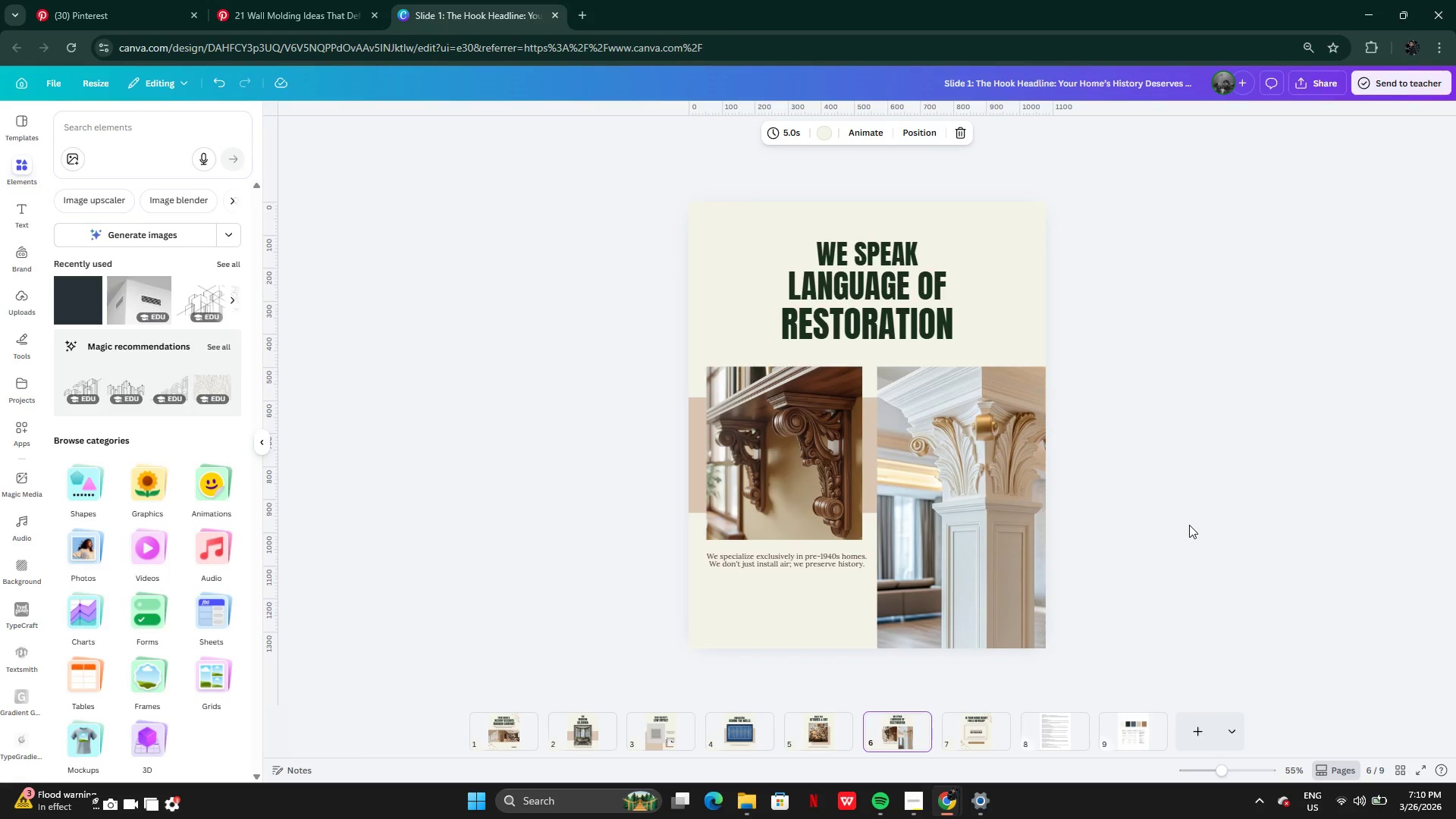 
key(ArrowRight)
 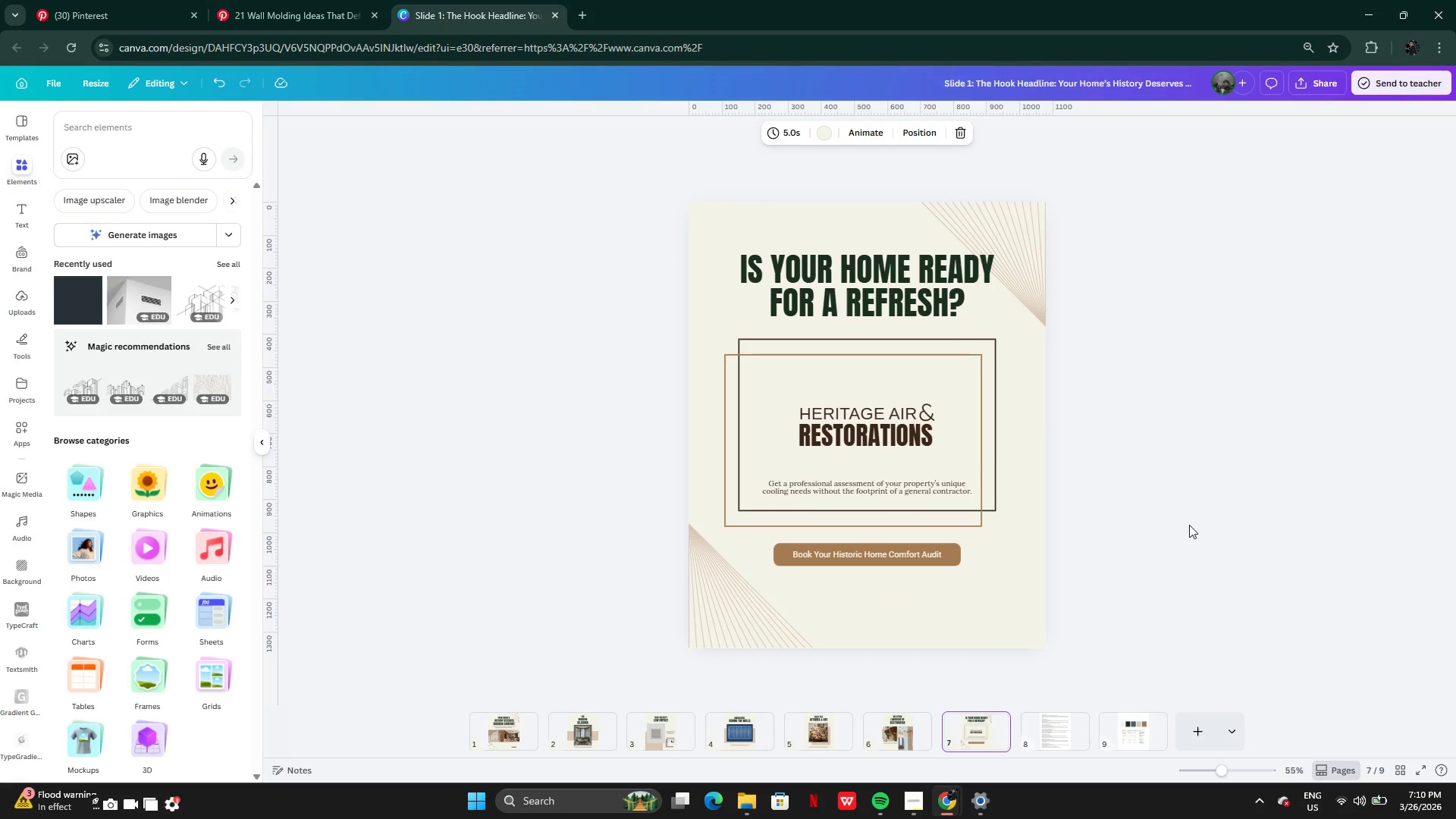 
key(ArrowLeft)
 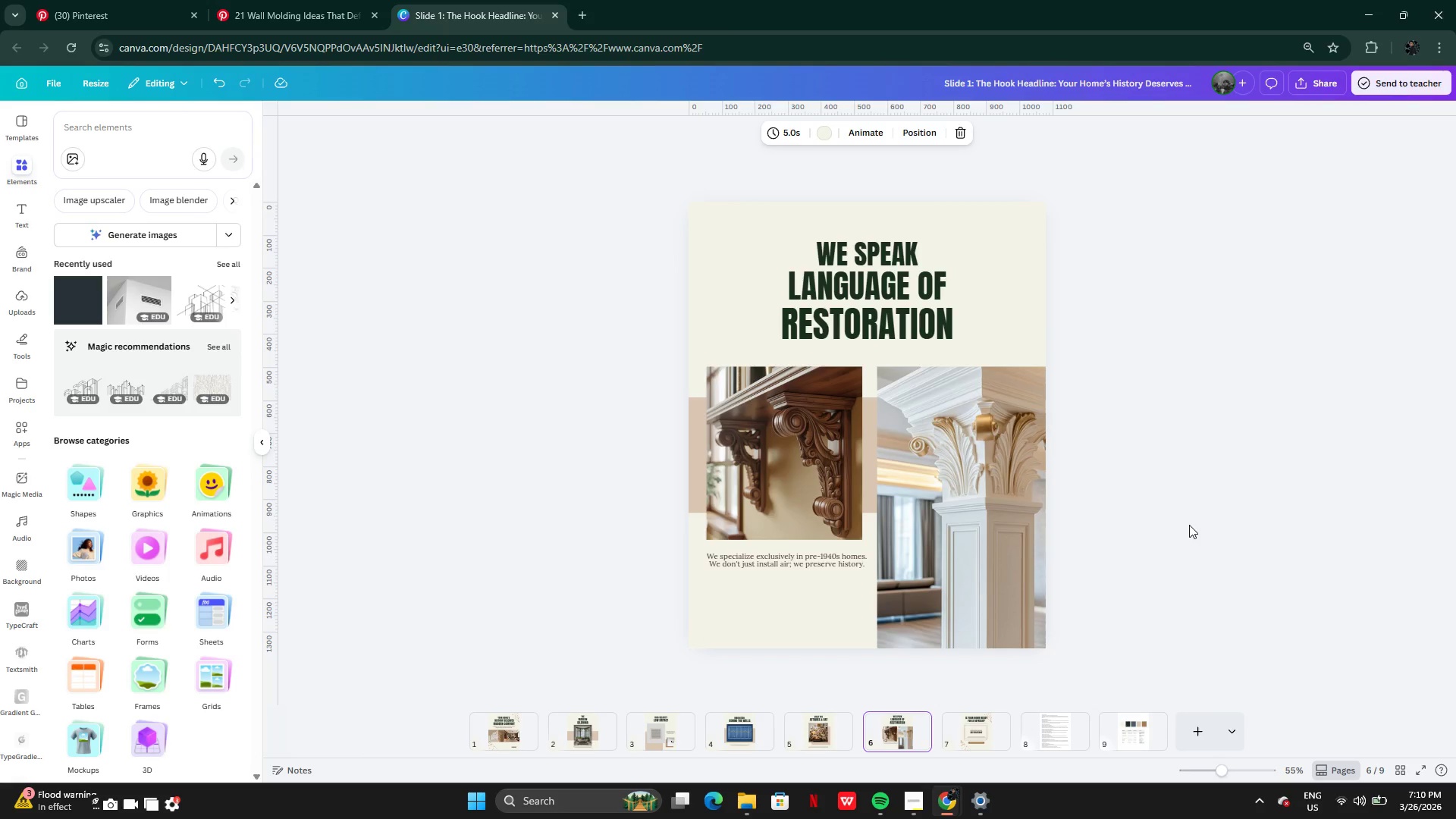 
key(ArrowLeft)
 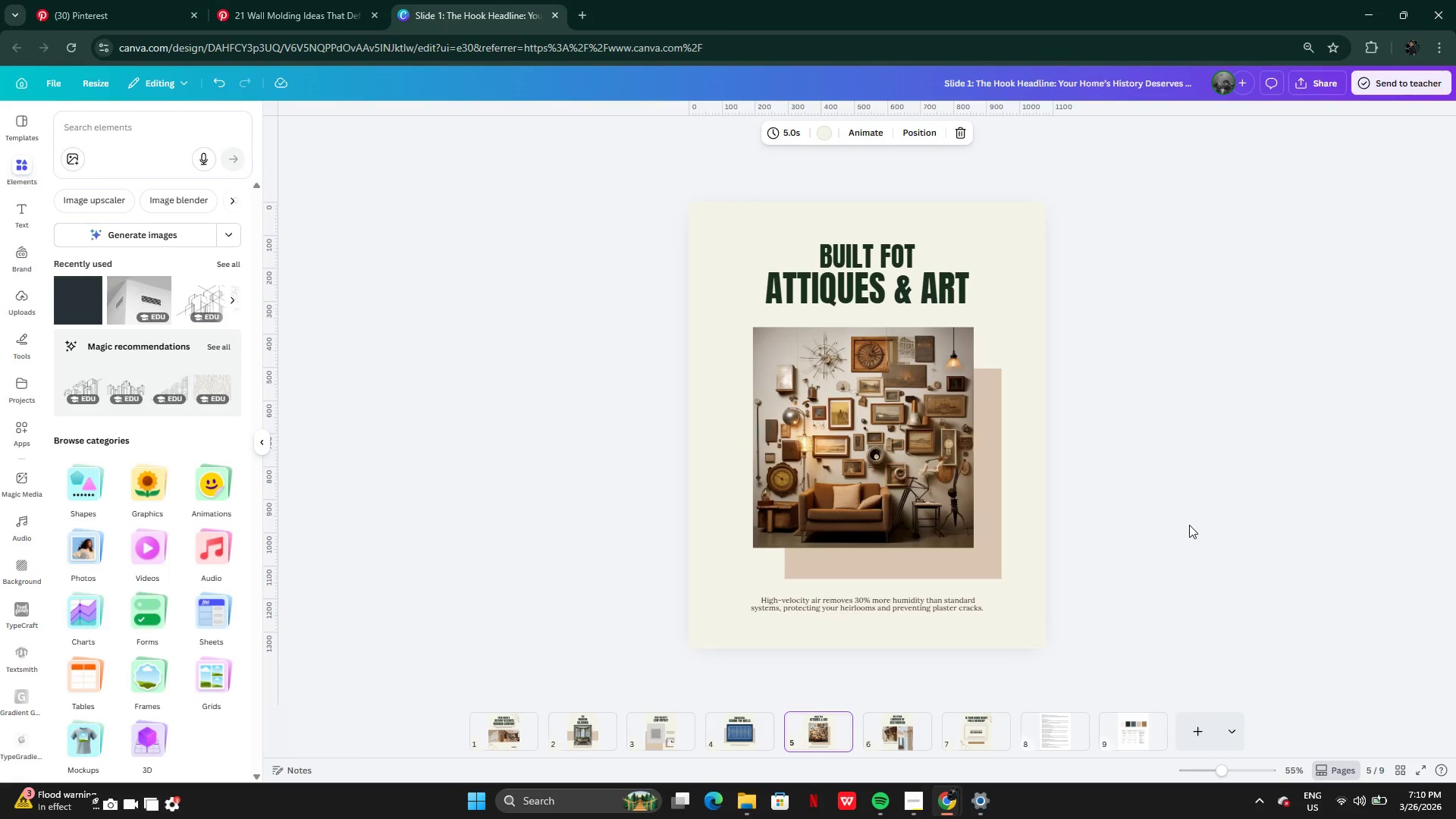 
key(ArrowLeft)
 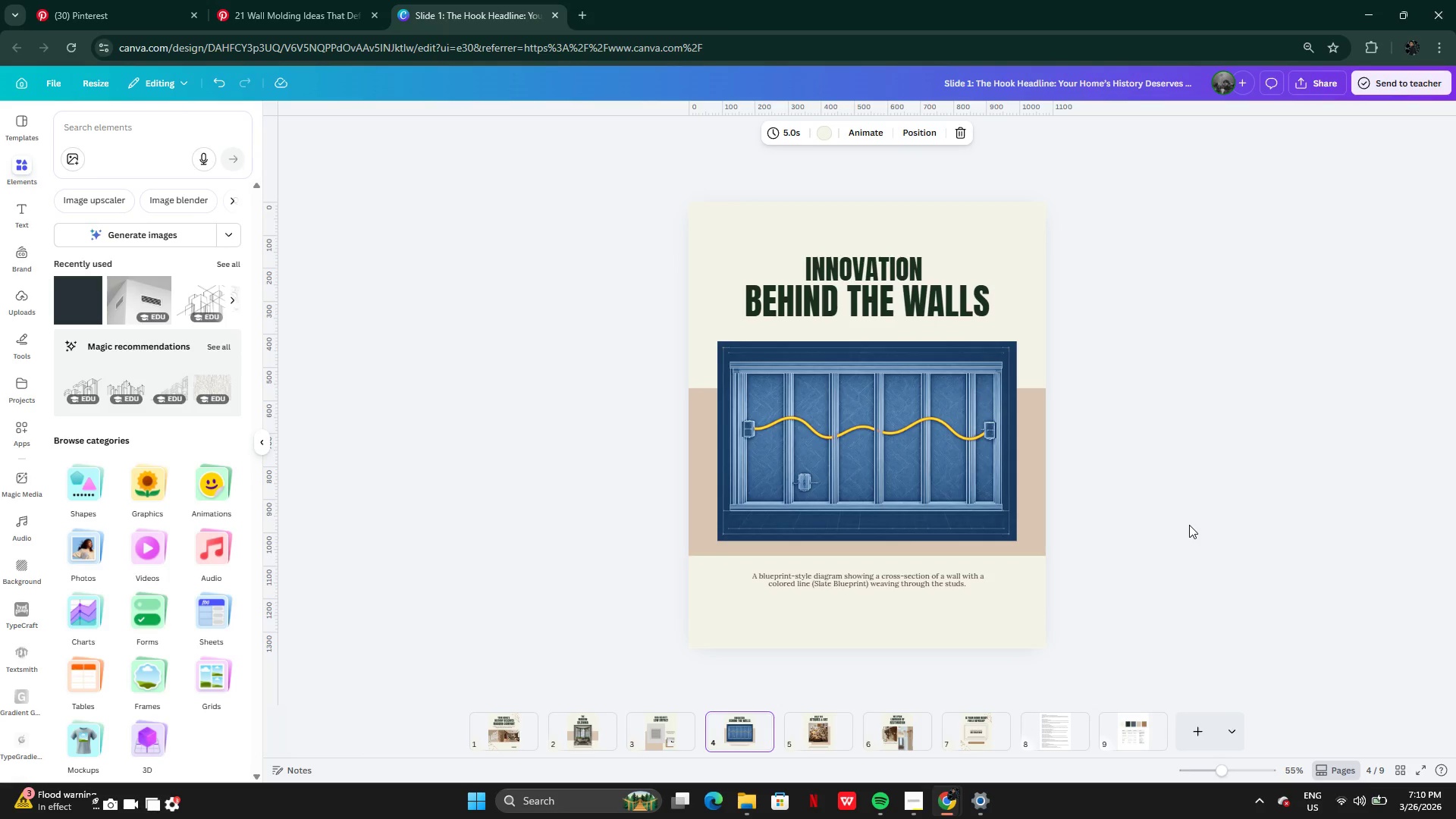 
key(ArrowLeft)
 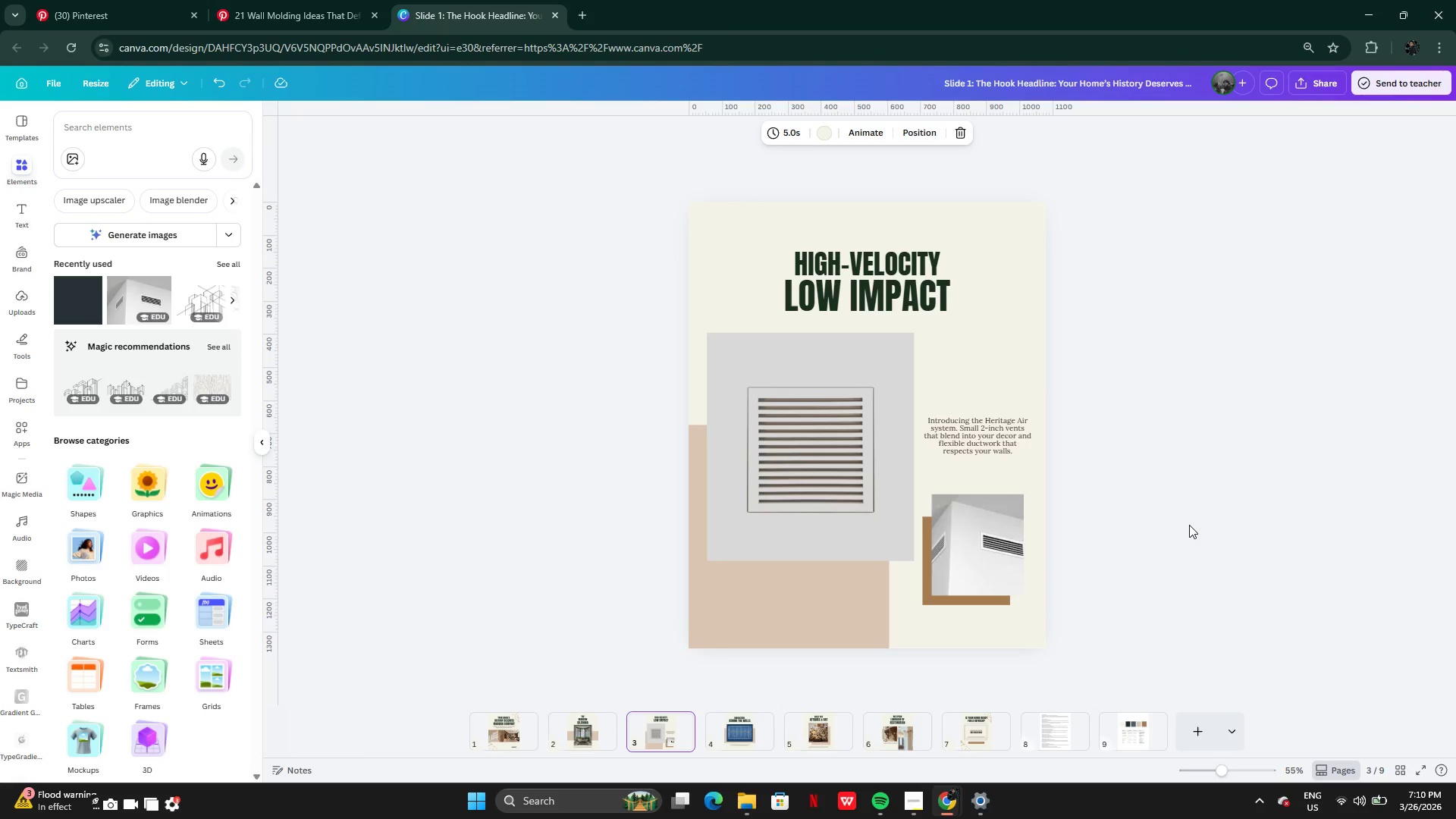 
key(ArrowRight)
 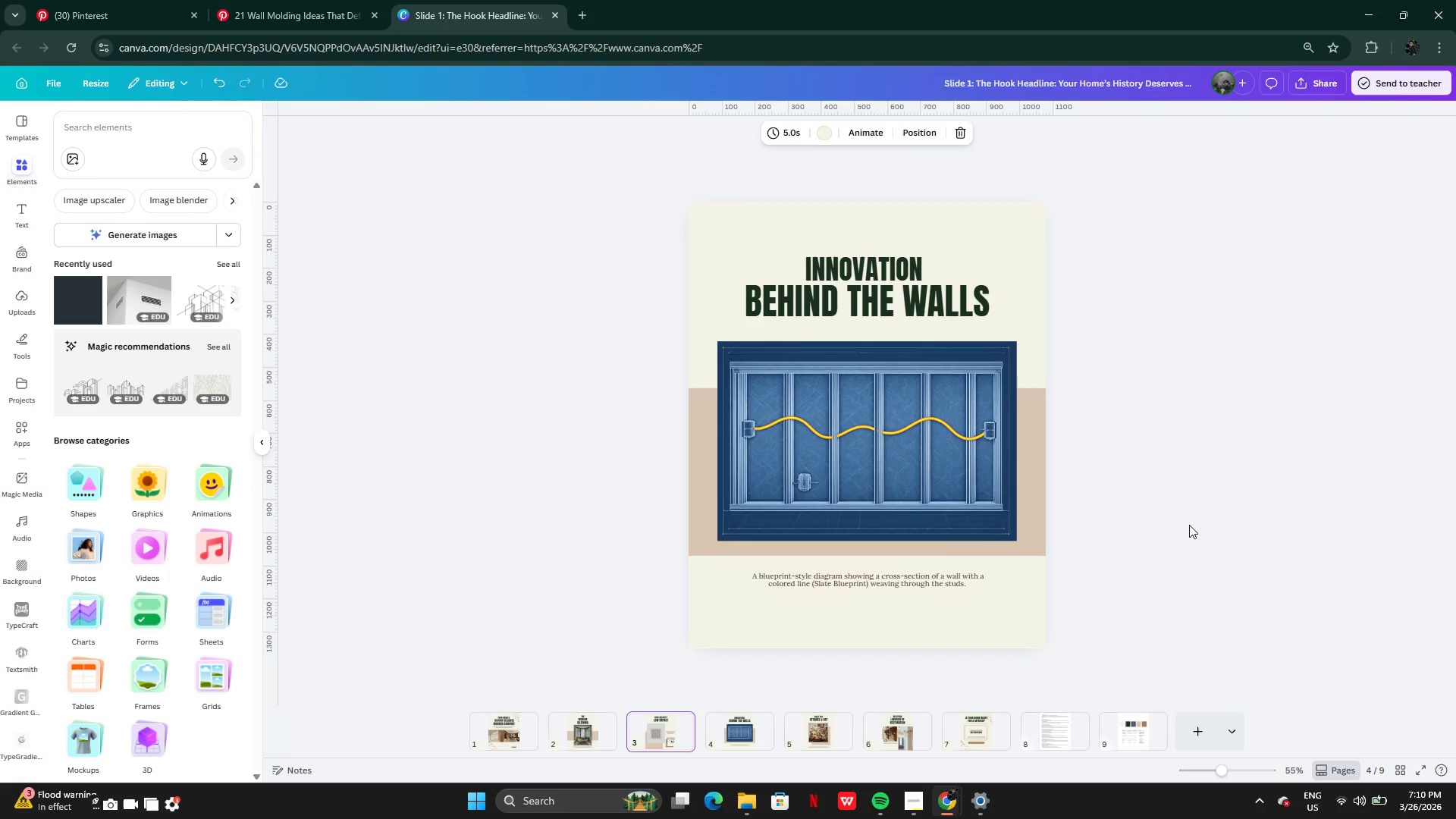 
key(ArrowLeft)
 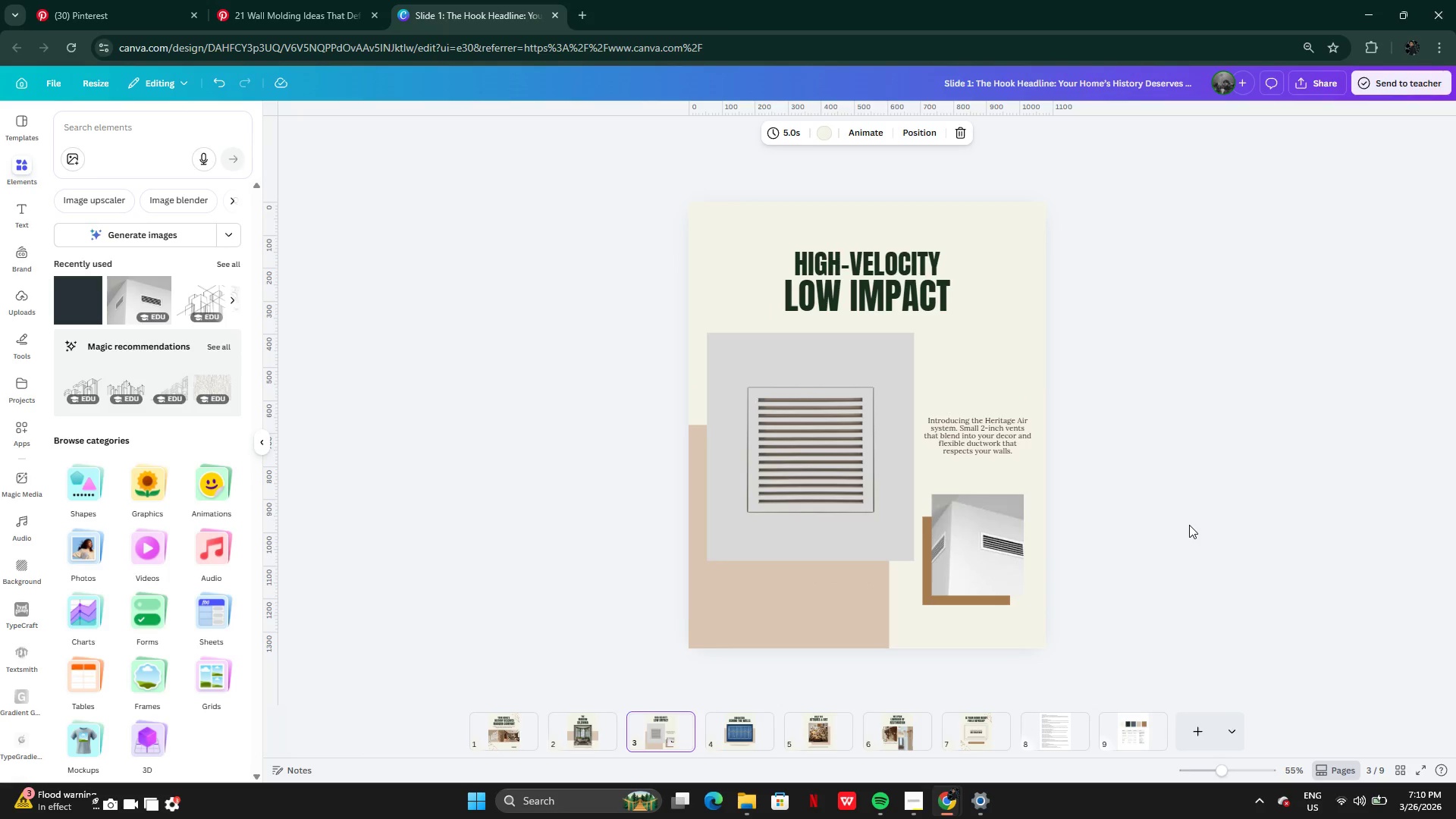 
key(ArrowLeft)
 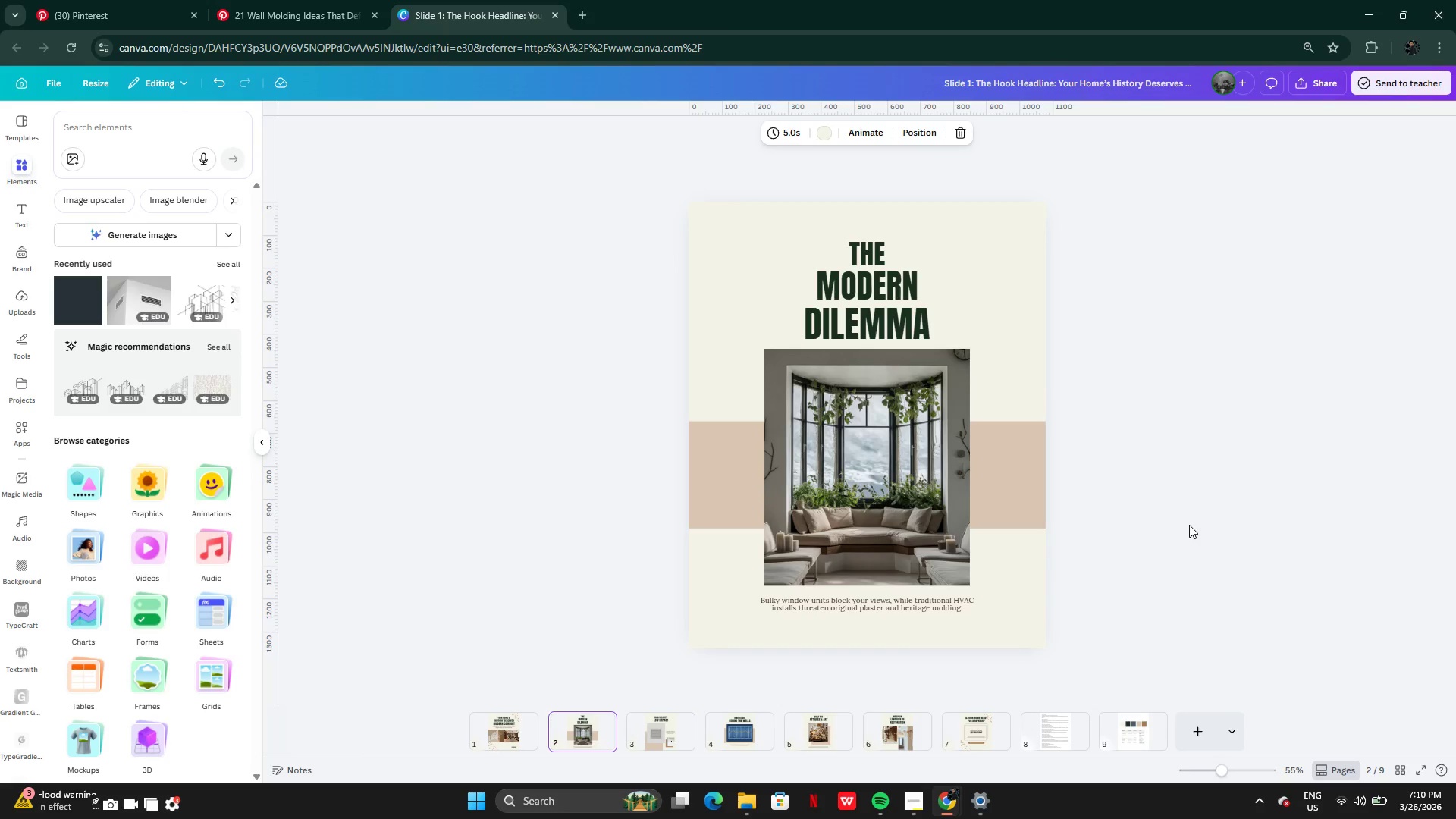 
key(ArrowLeft)
 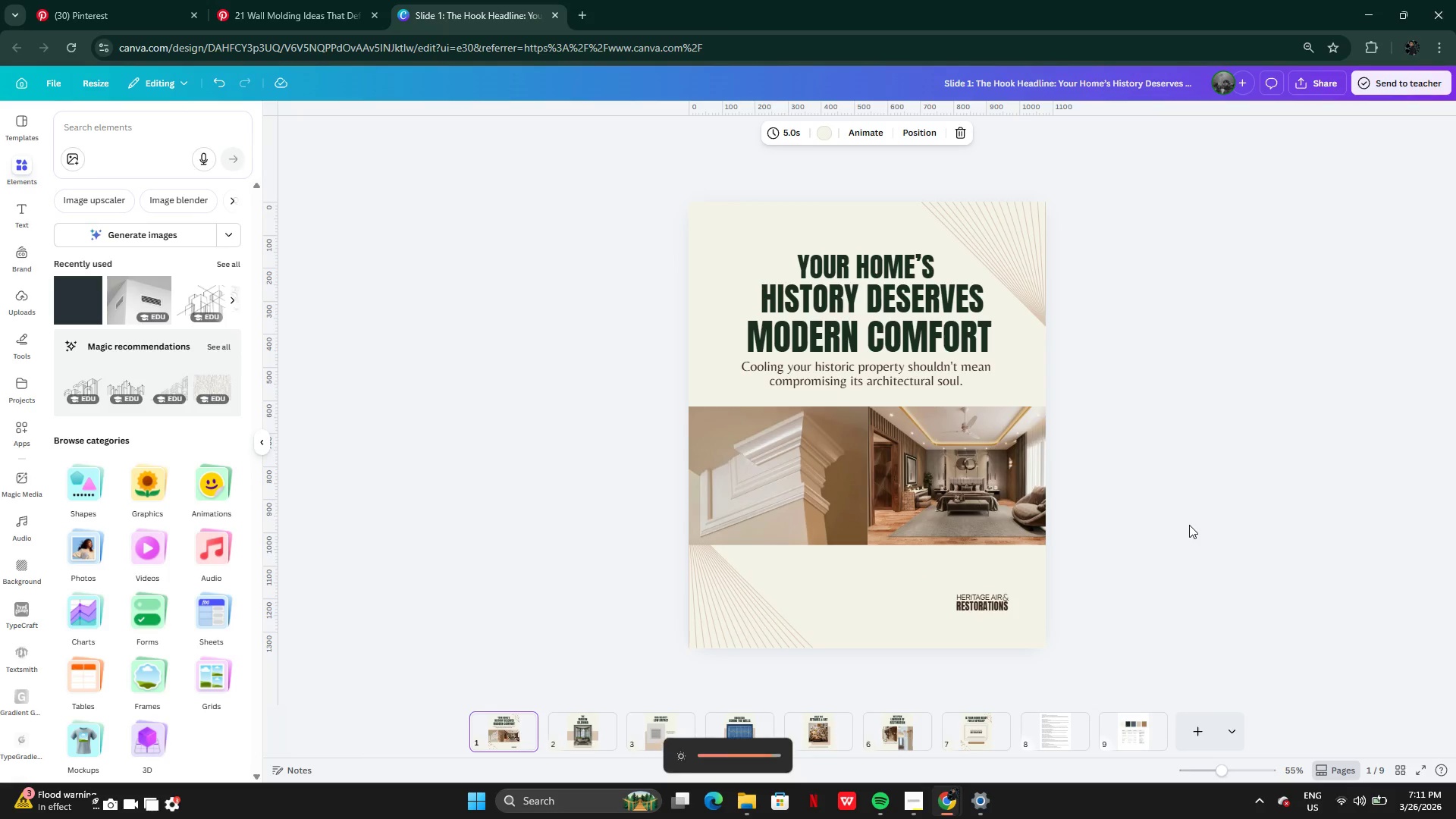 
wait(11.0)
 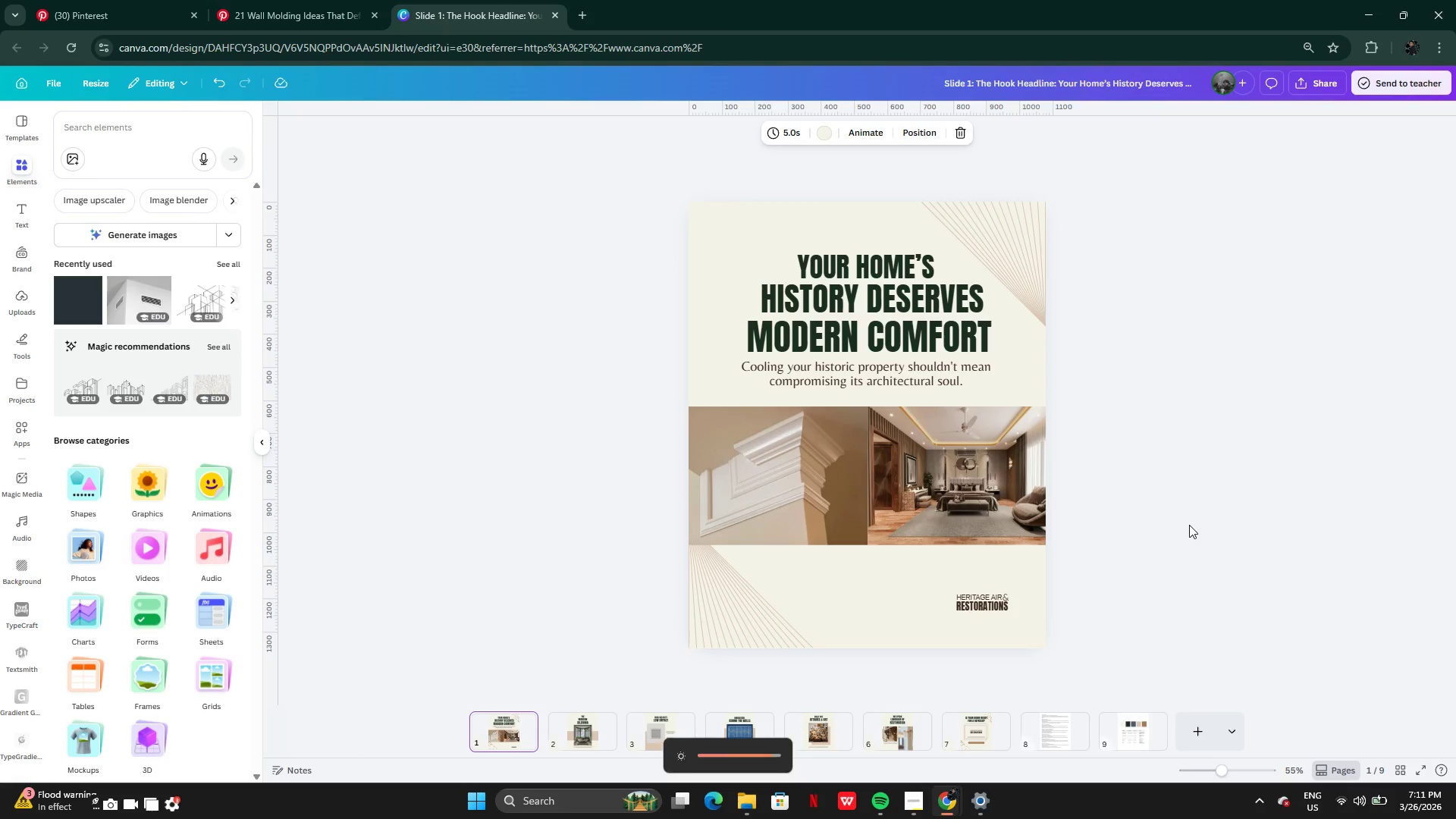 
left_click([916, 799])